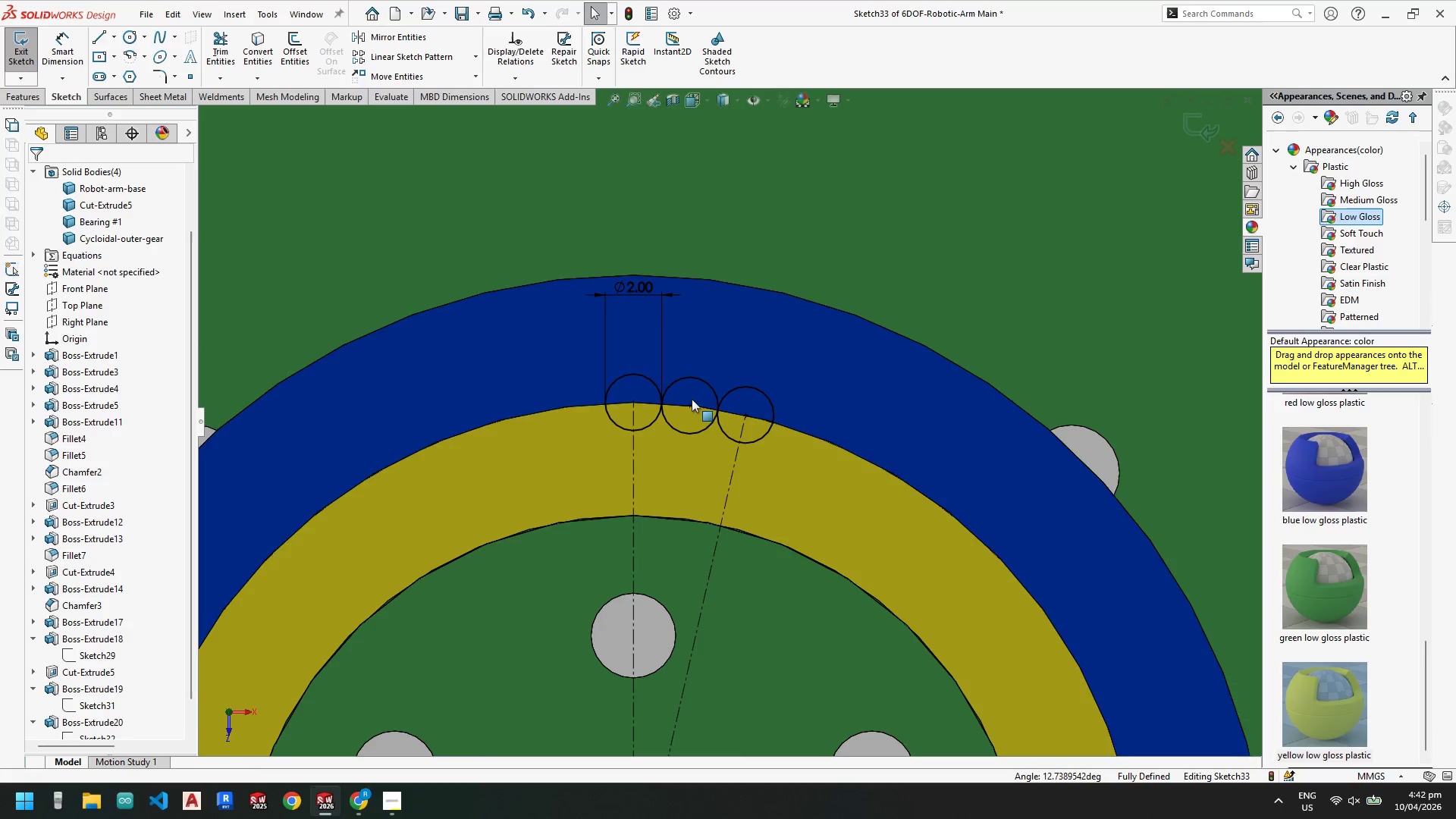 
scroll: coordinate [788, 404], scroll_direction: down, amount: 3.0
 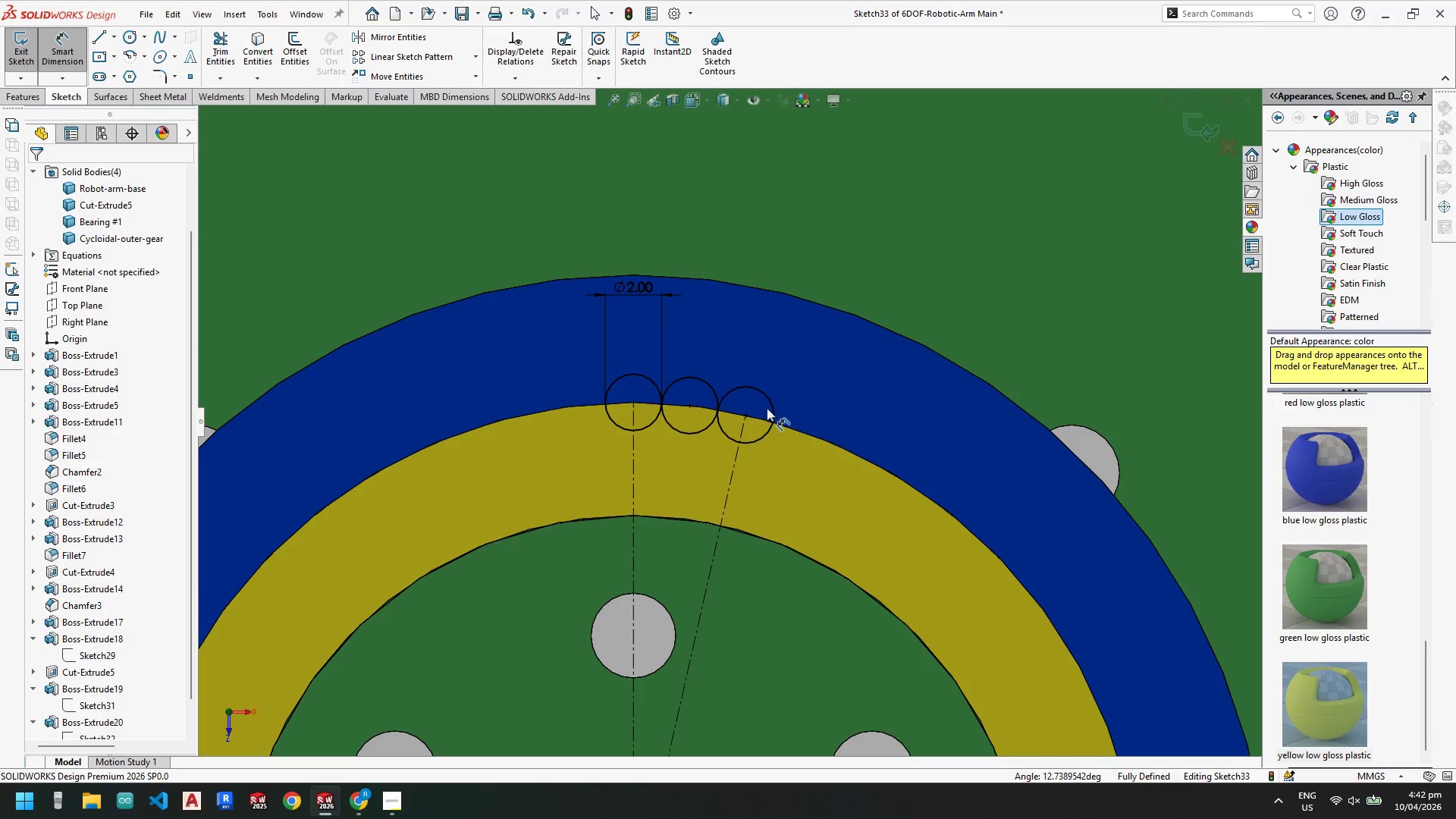 
key(Escape)
 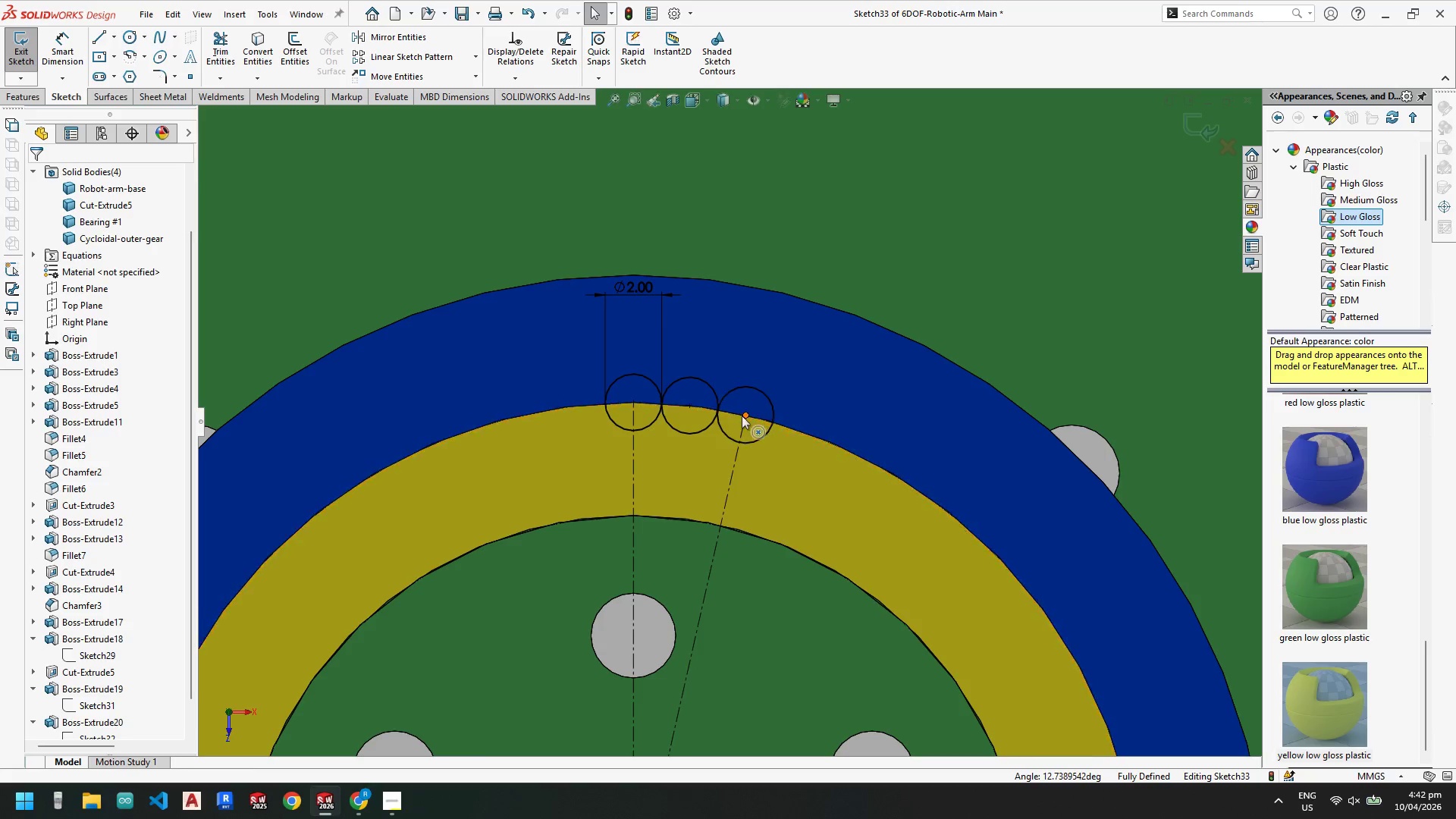 
left_click([568, 406])
 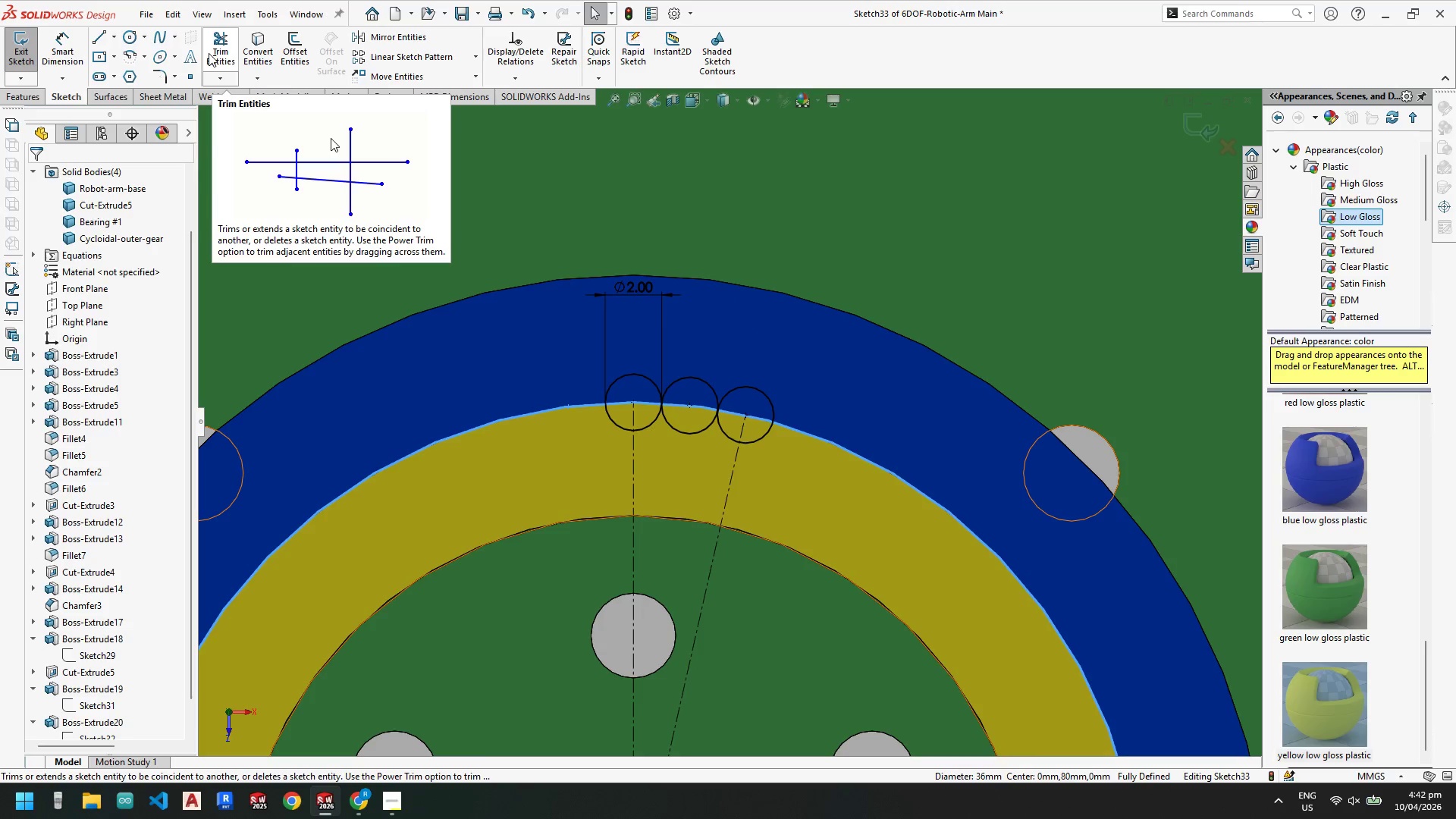 
left_click([20, 96])
 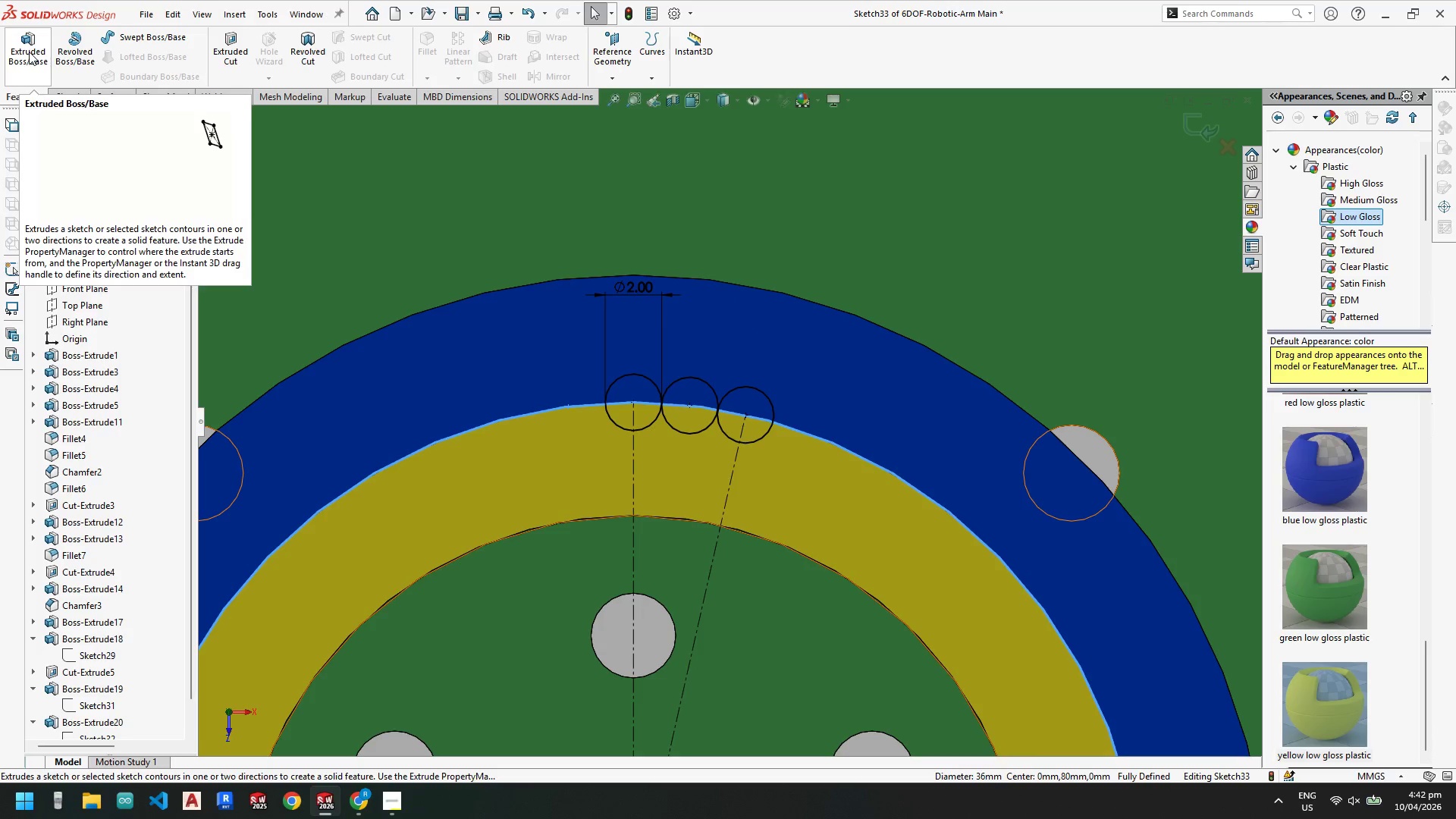 
left_click([29, 51])
 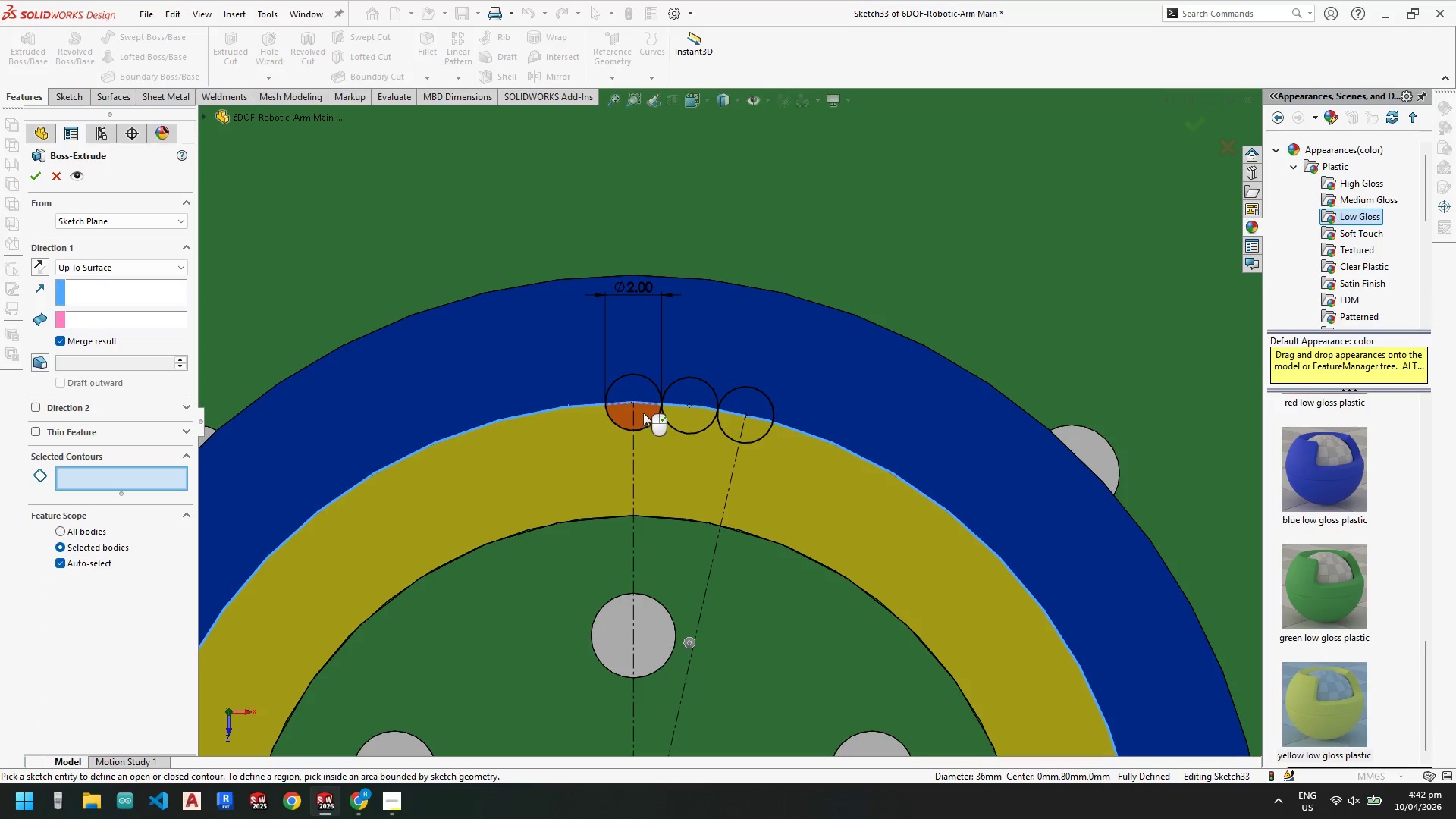 
left_click([647, 415])
 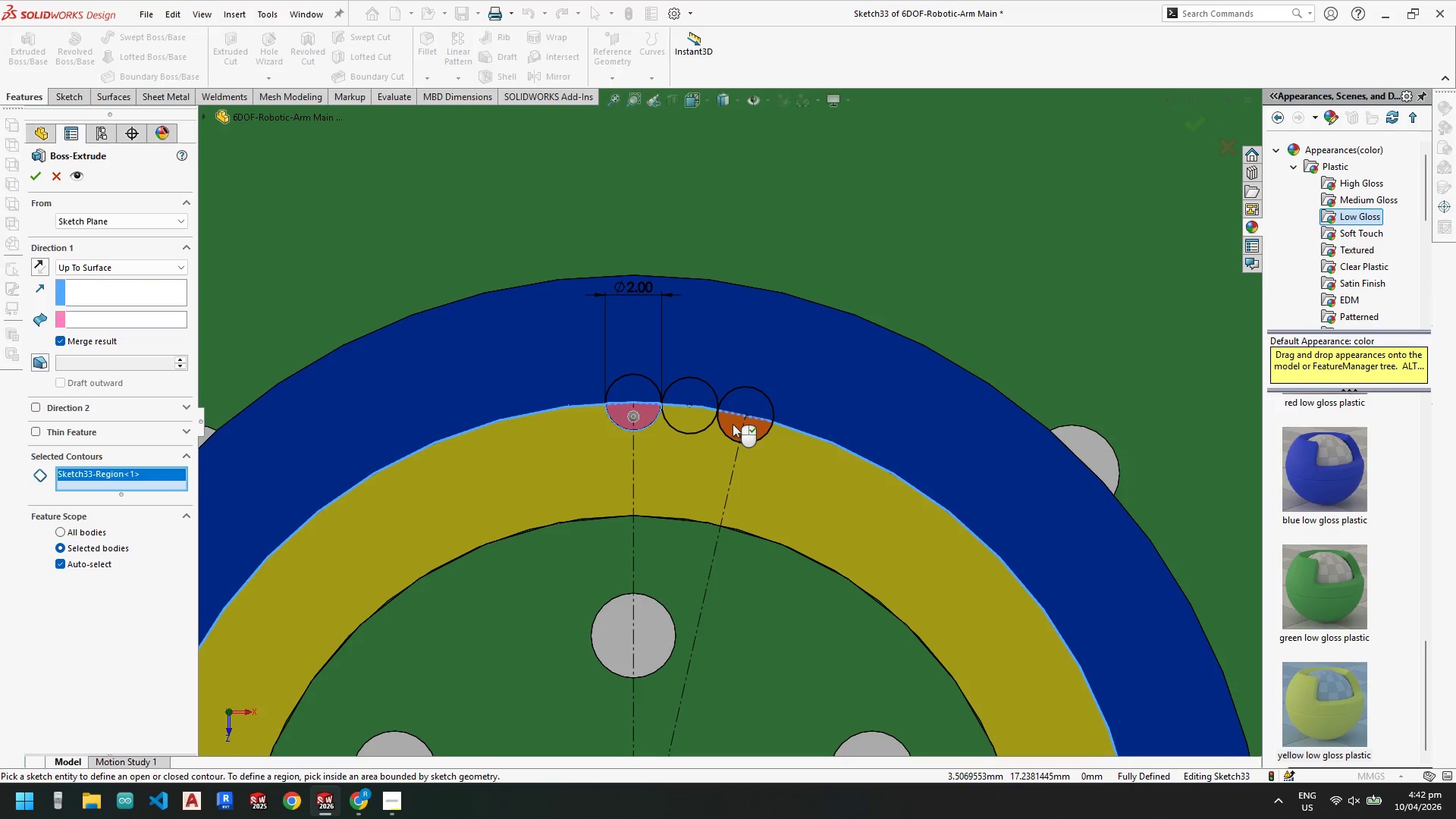 
left_click([733, 424])
 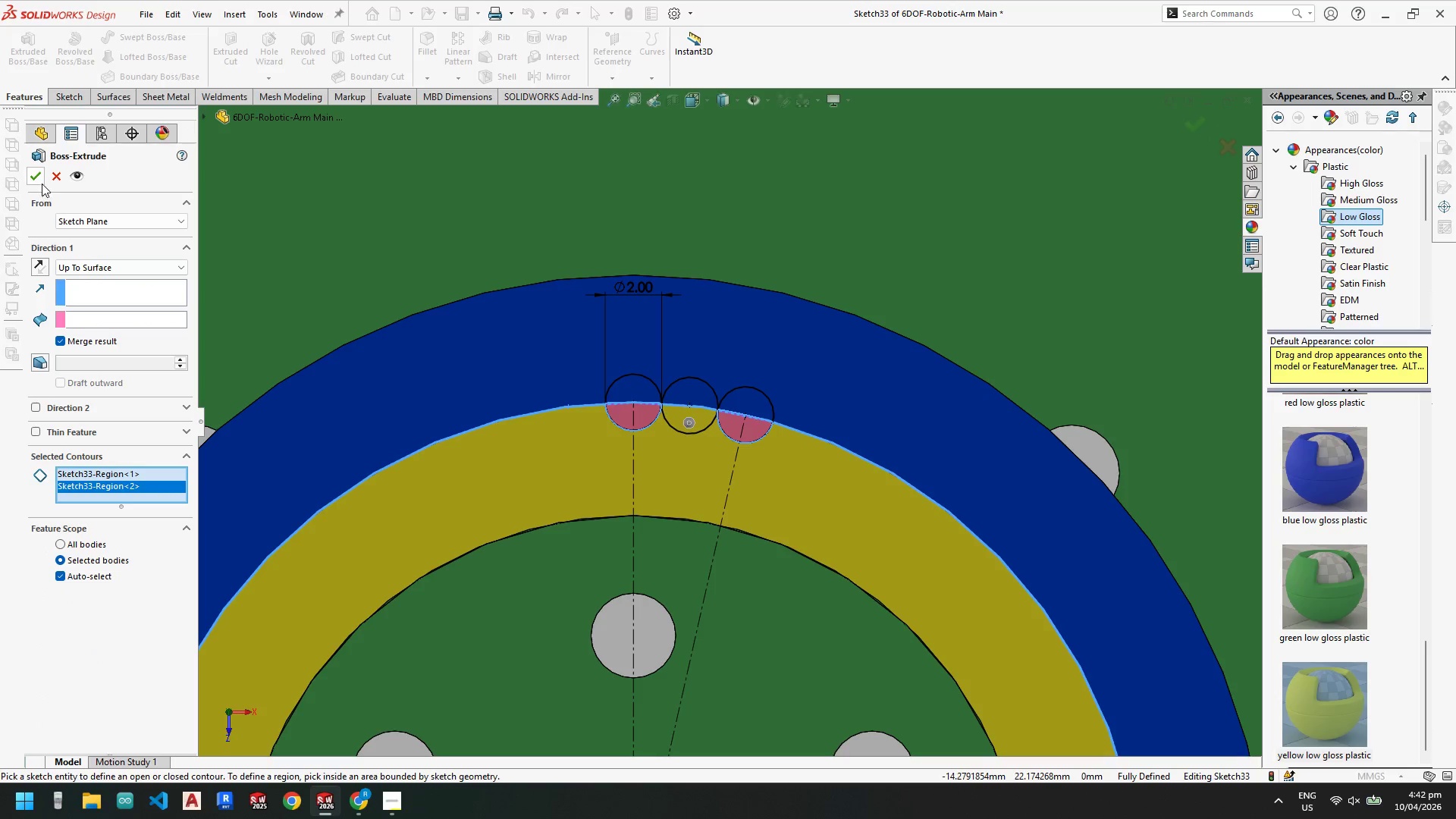 
left_click([36, 178])
 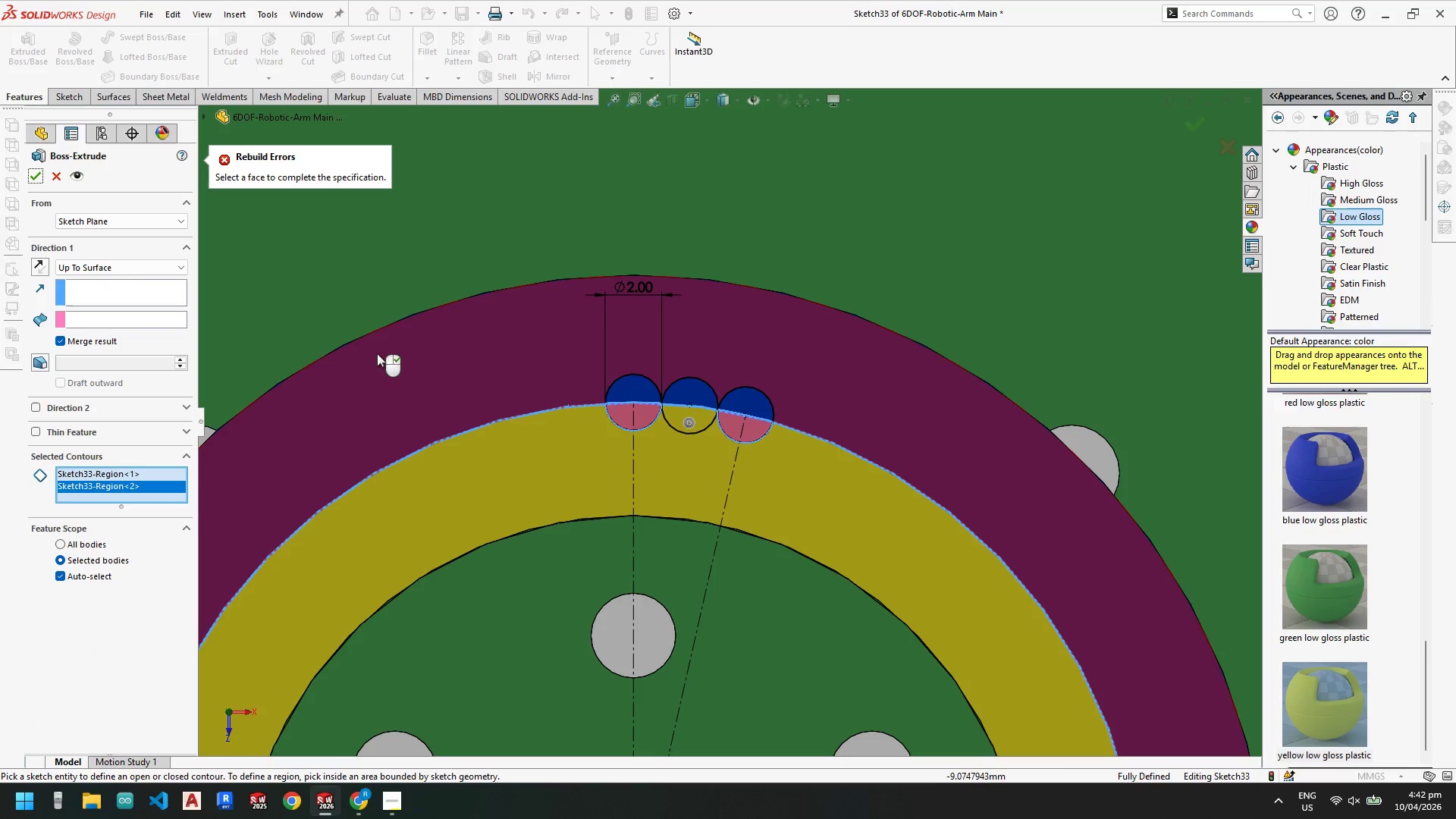 
mouse_move([122, 270])
 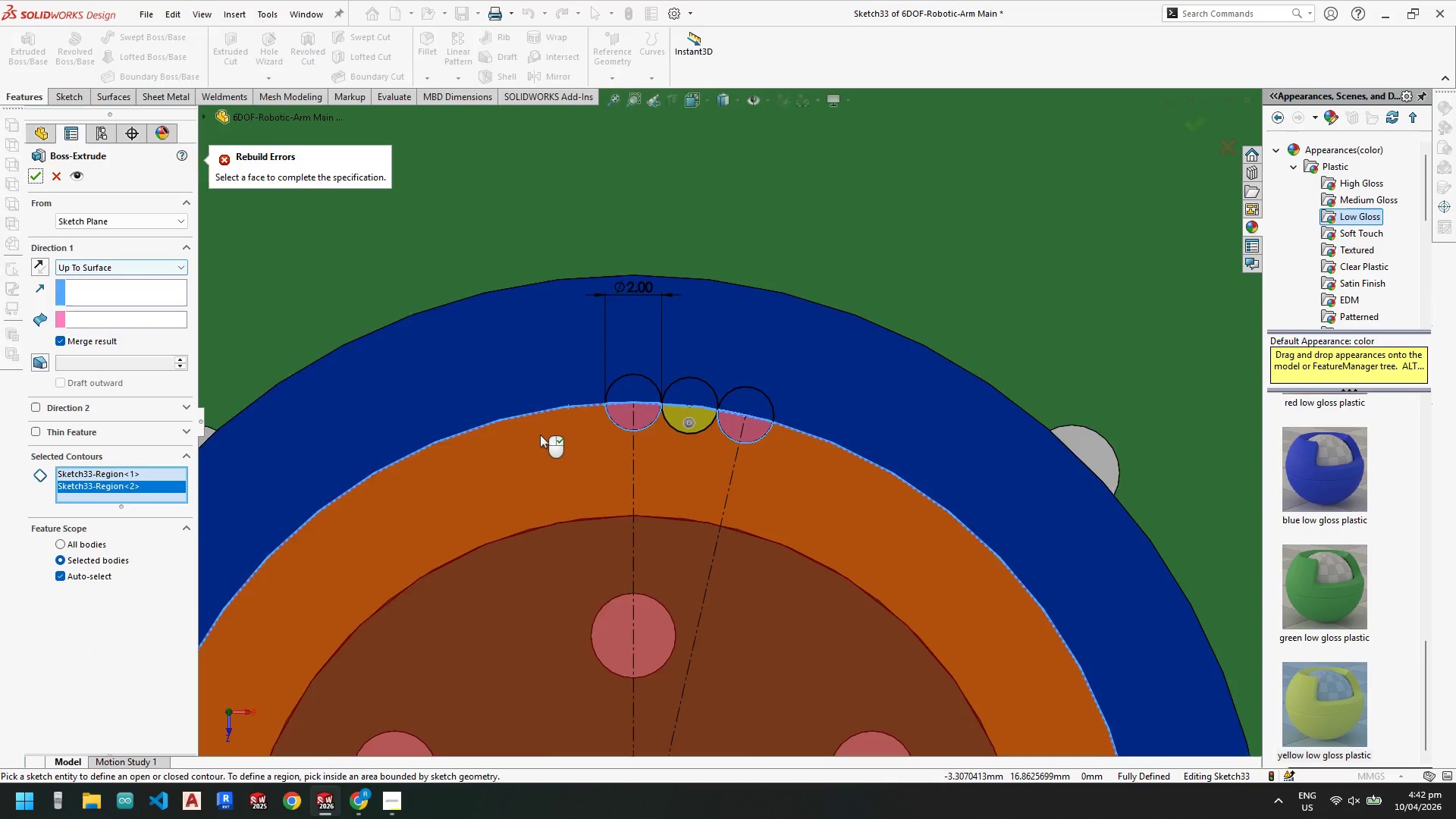 
scroll: coordinate [540, 435], scroll_direction: up, amount: 2.0
 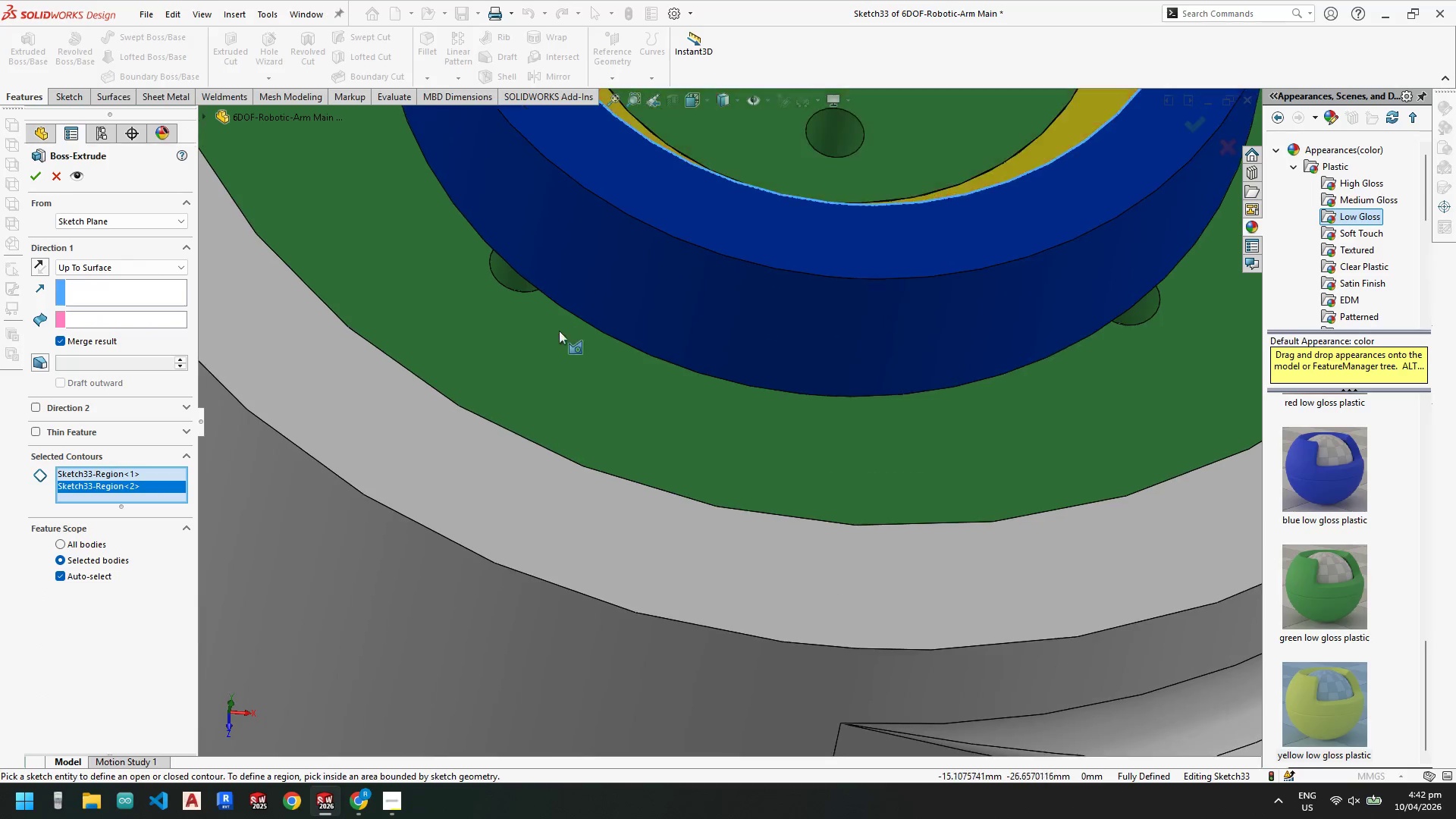 
scroll: coordinate [734, 315], scroll_direction: none, amount: 0.0
 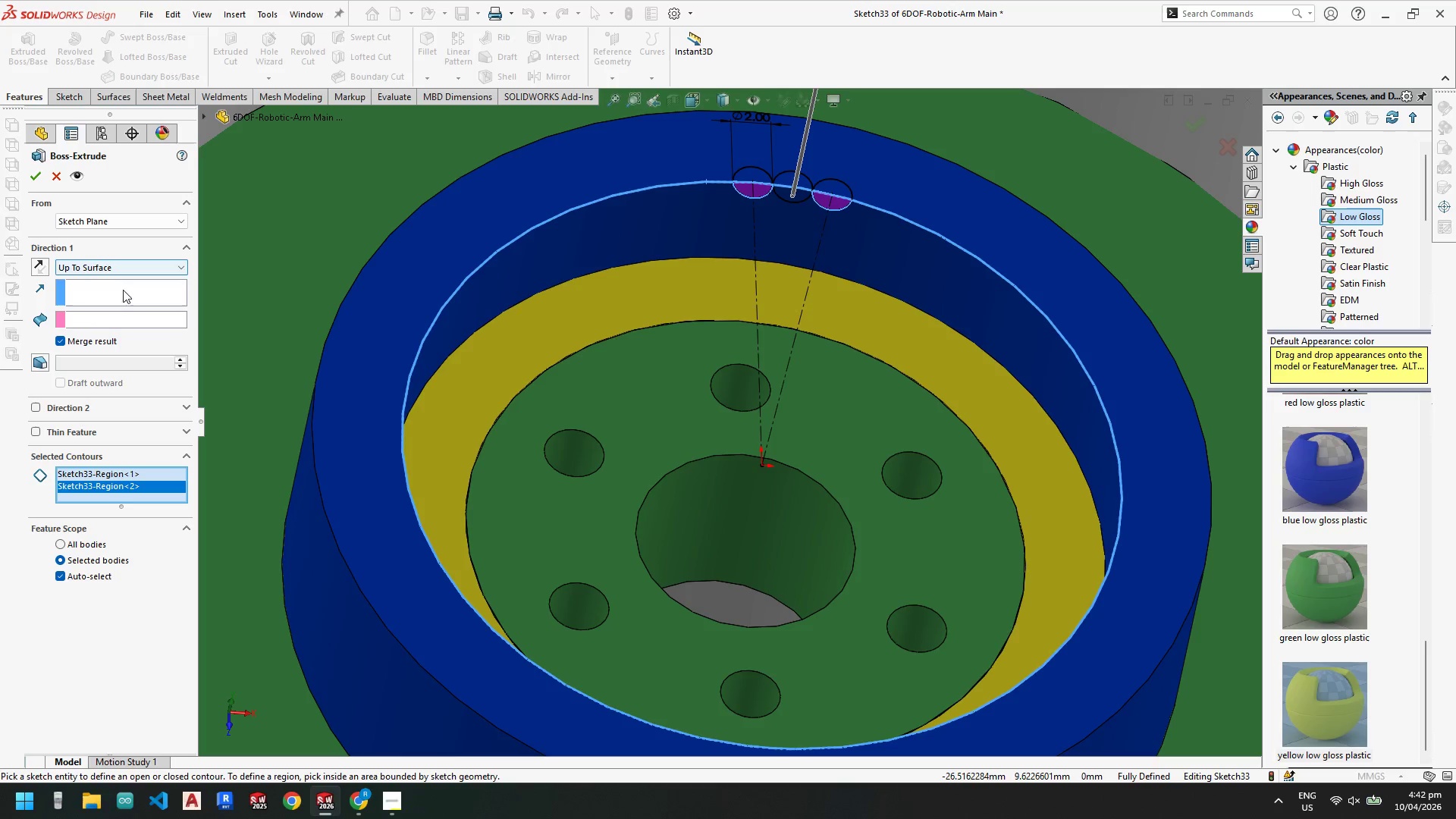 
left_click([614, 292])
 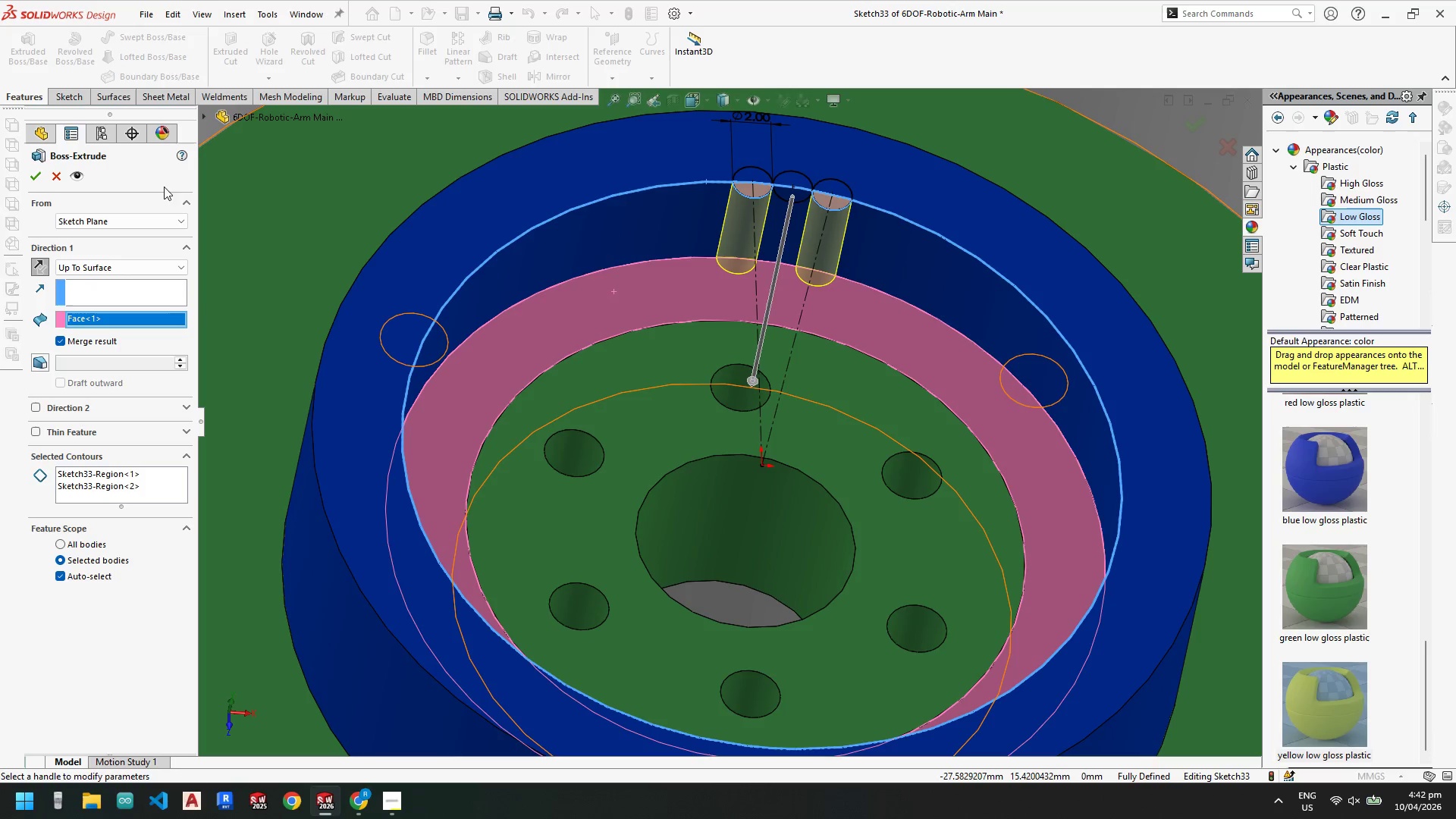 
left_click([35, 177])
 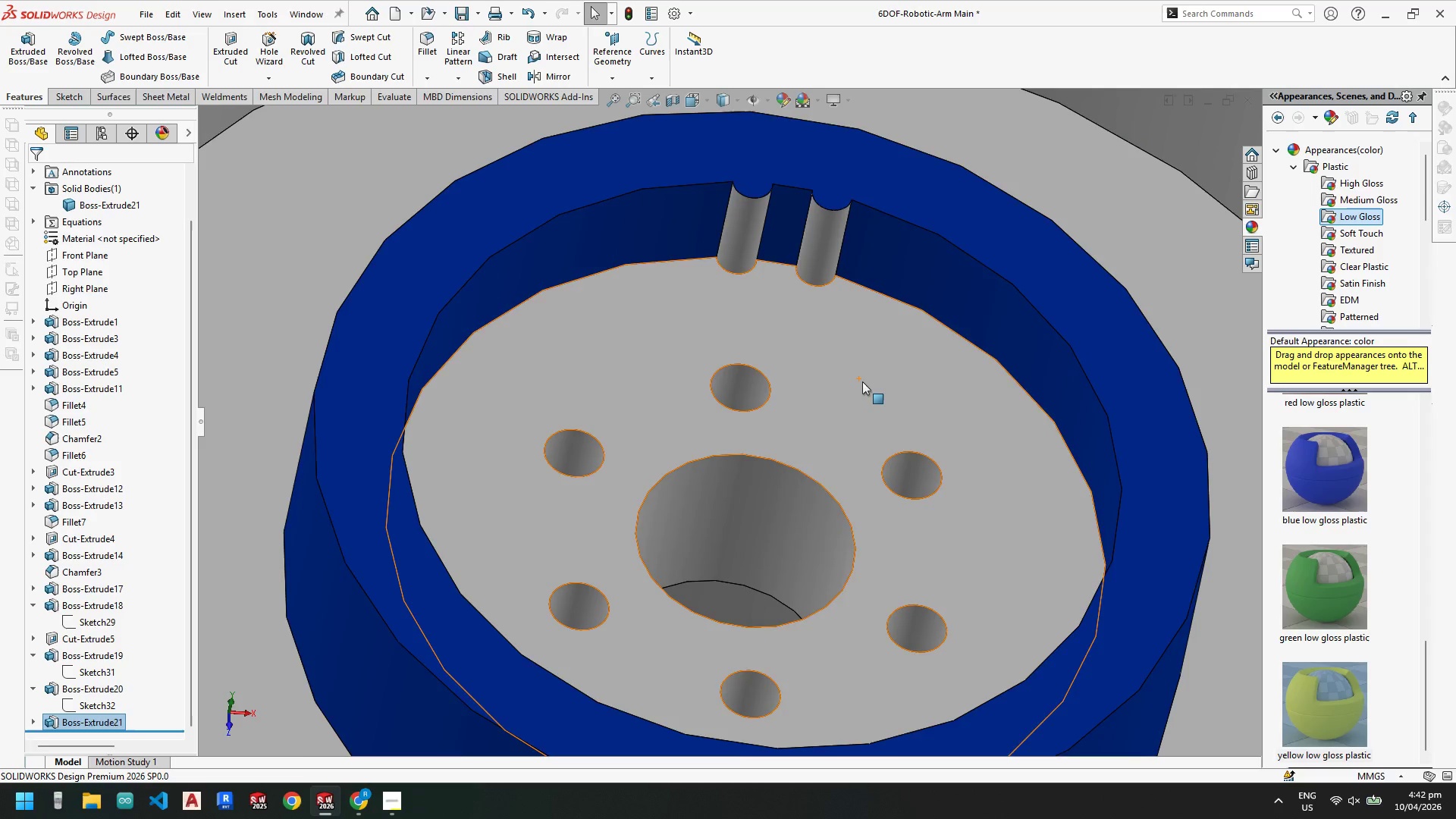 
scroll: coordinate [802, 324], scroll_direction: up, amount: 1.0
 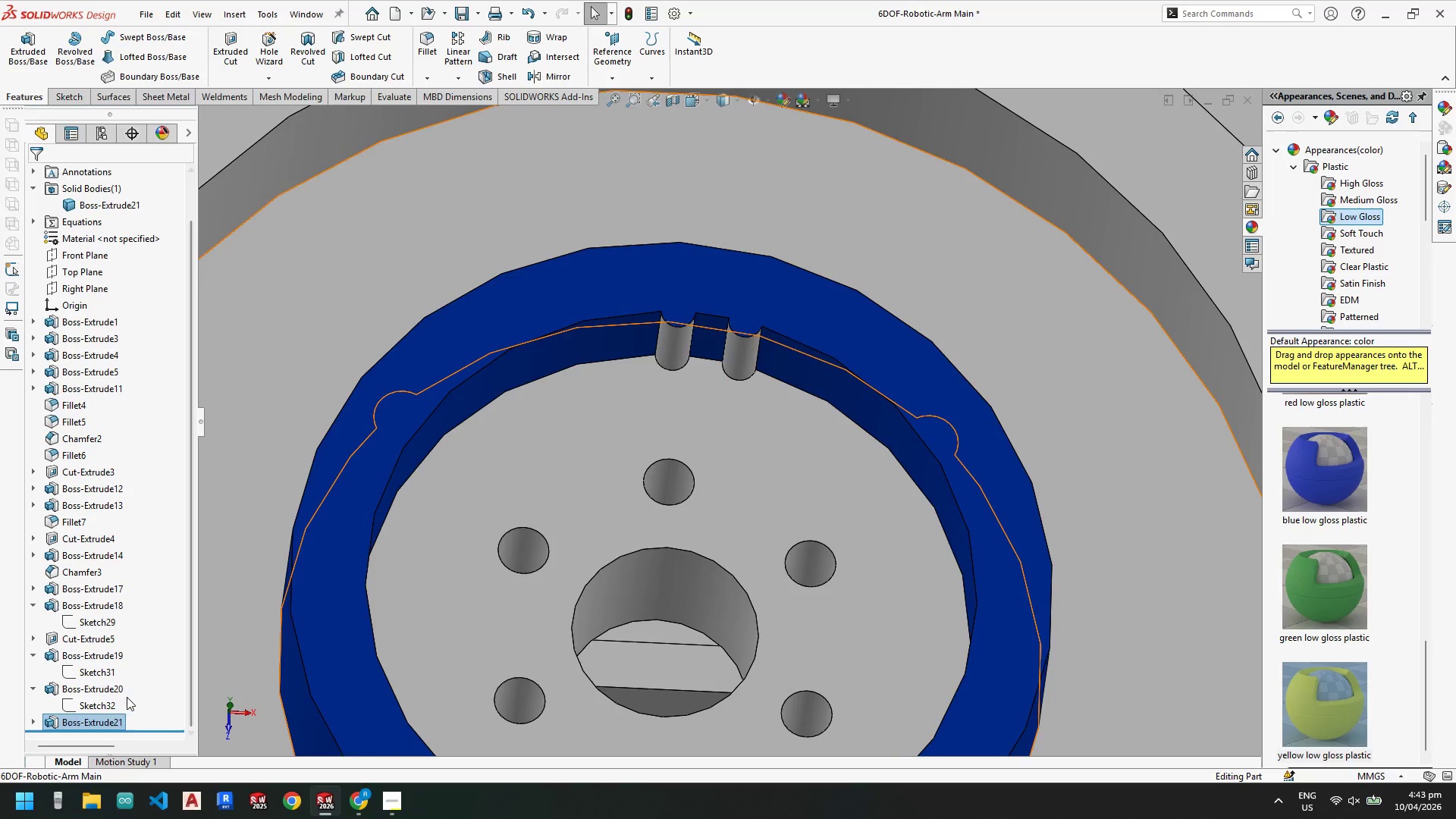 
right_click([104, 717])
 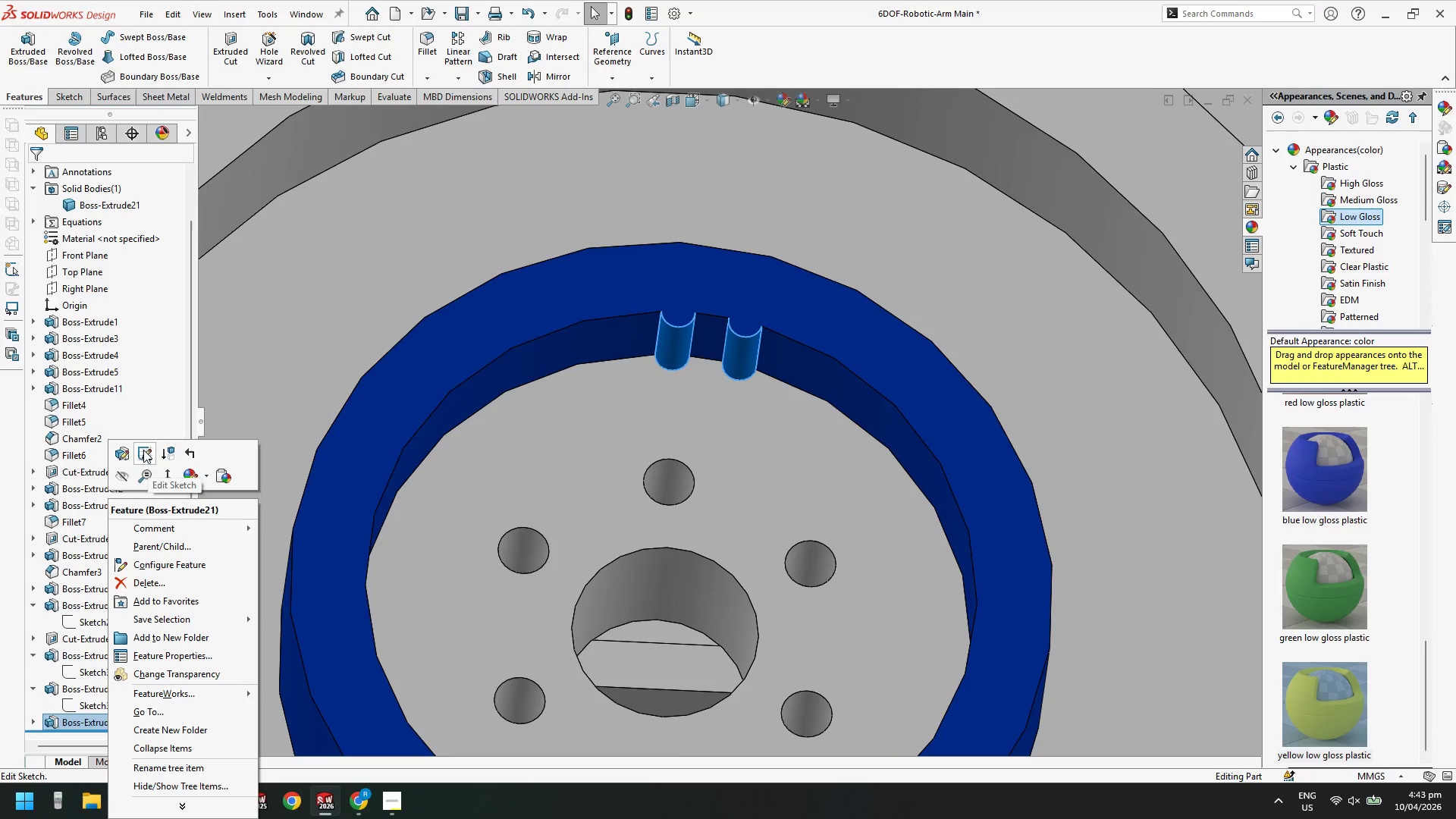 
left_click([123, 450])
 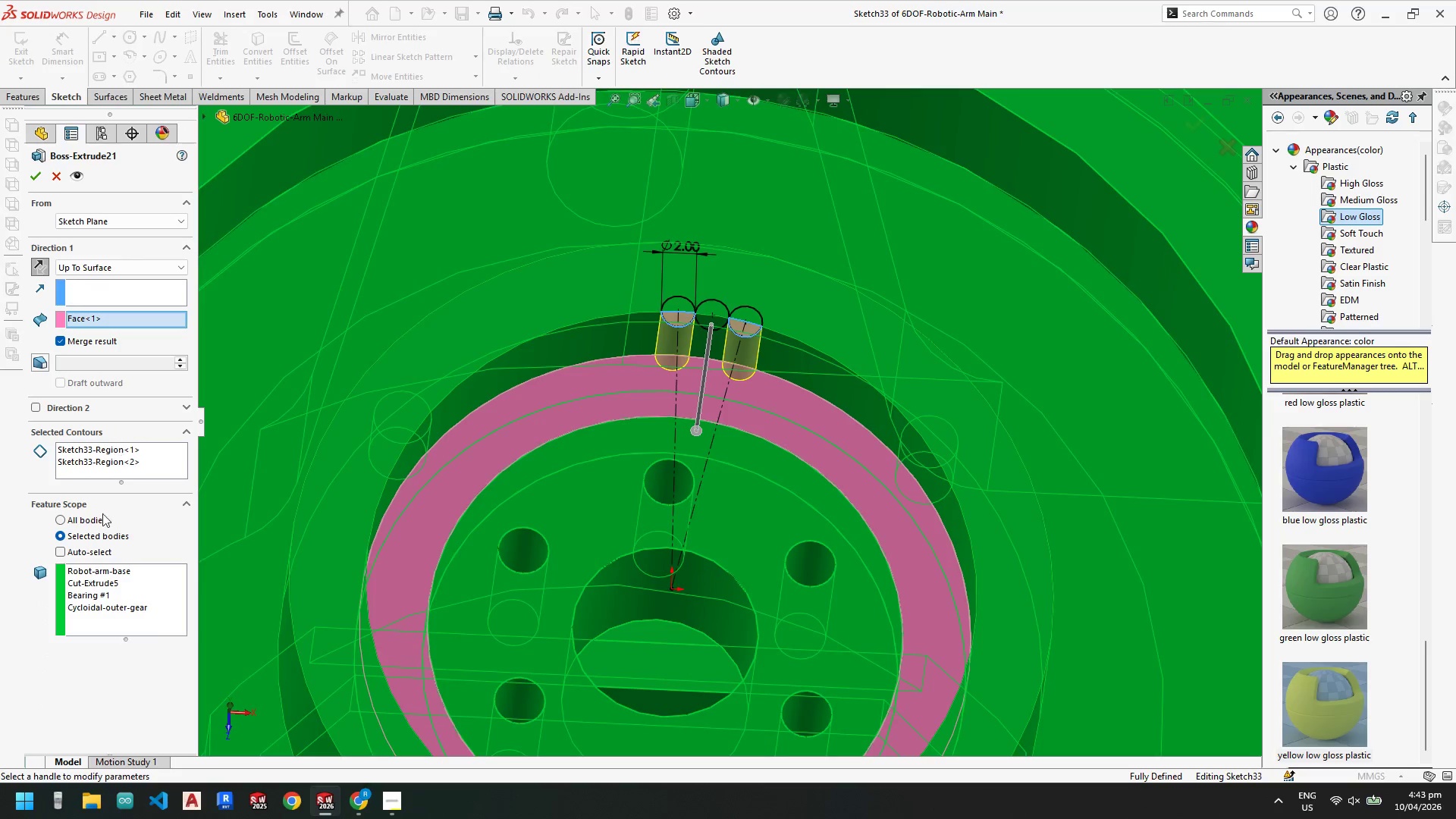 
right_click([101, 598])
 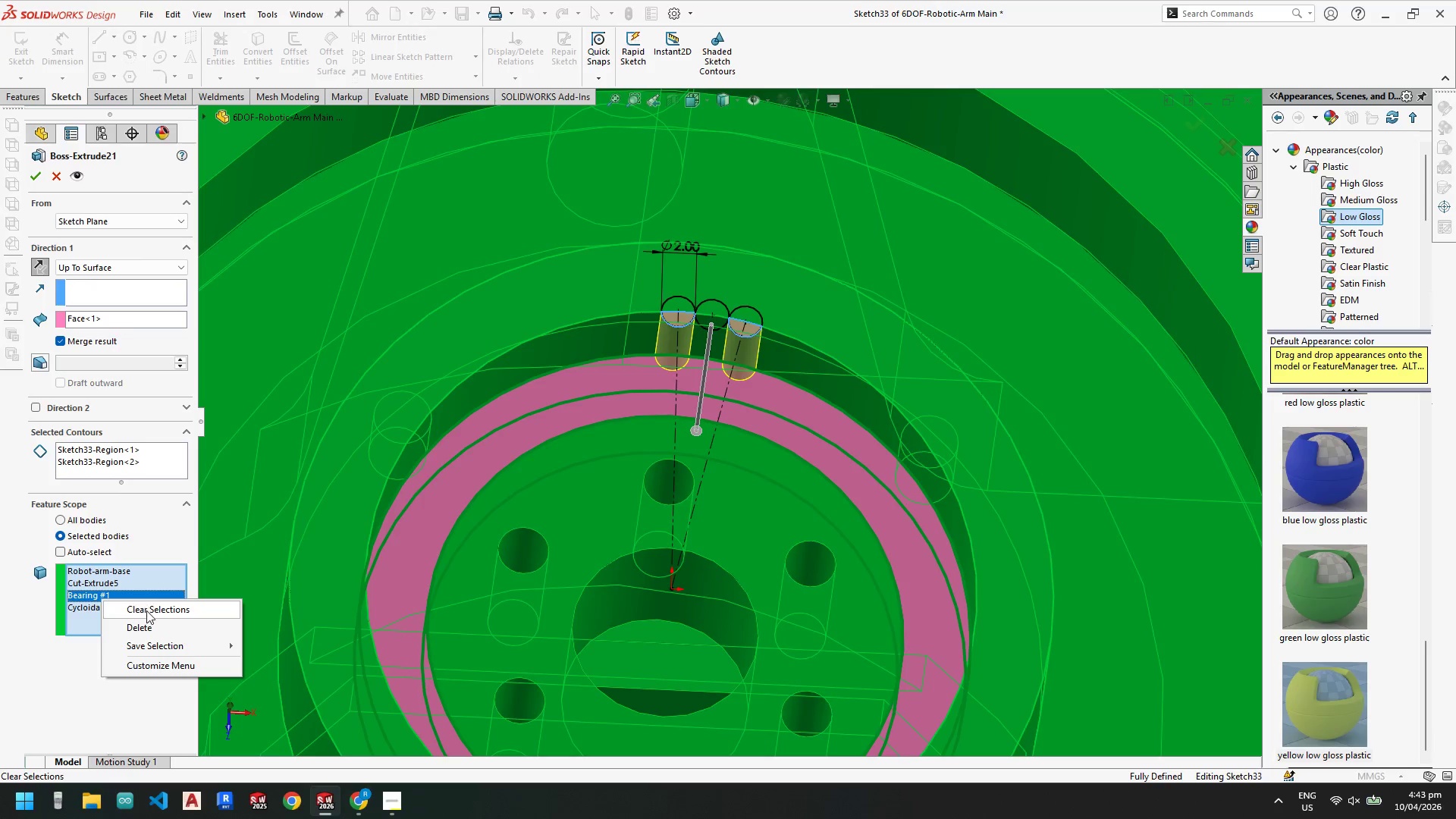 
left_click([146, 611])
 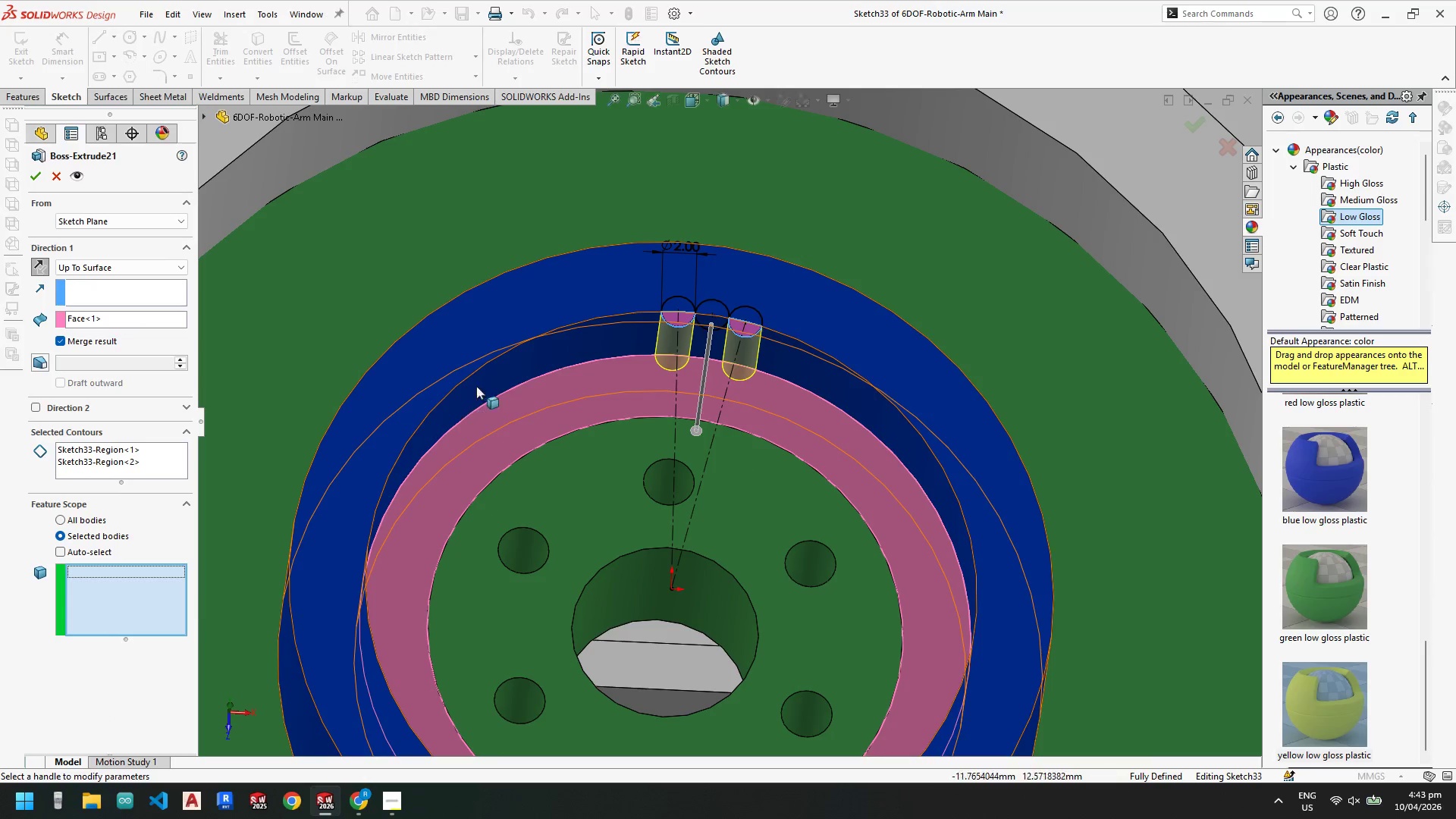 
left_click([469, 359])
 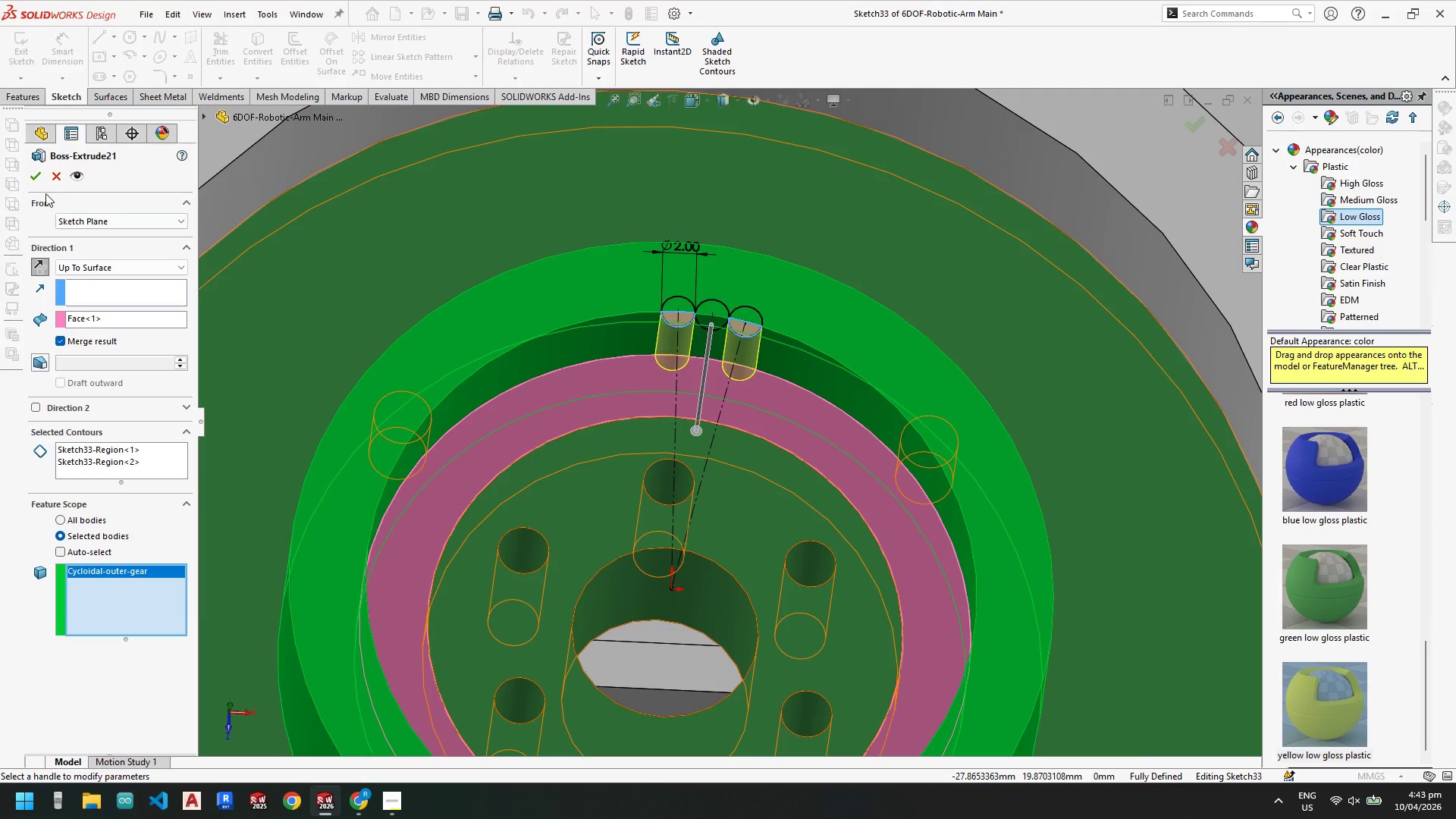 
left_click([38, 172])
 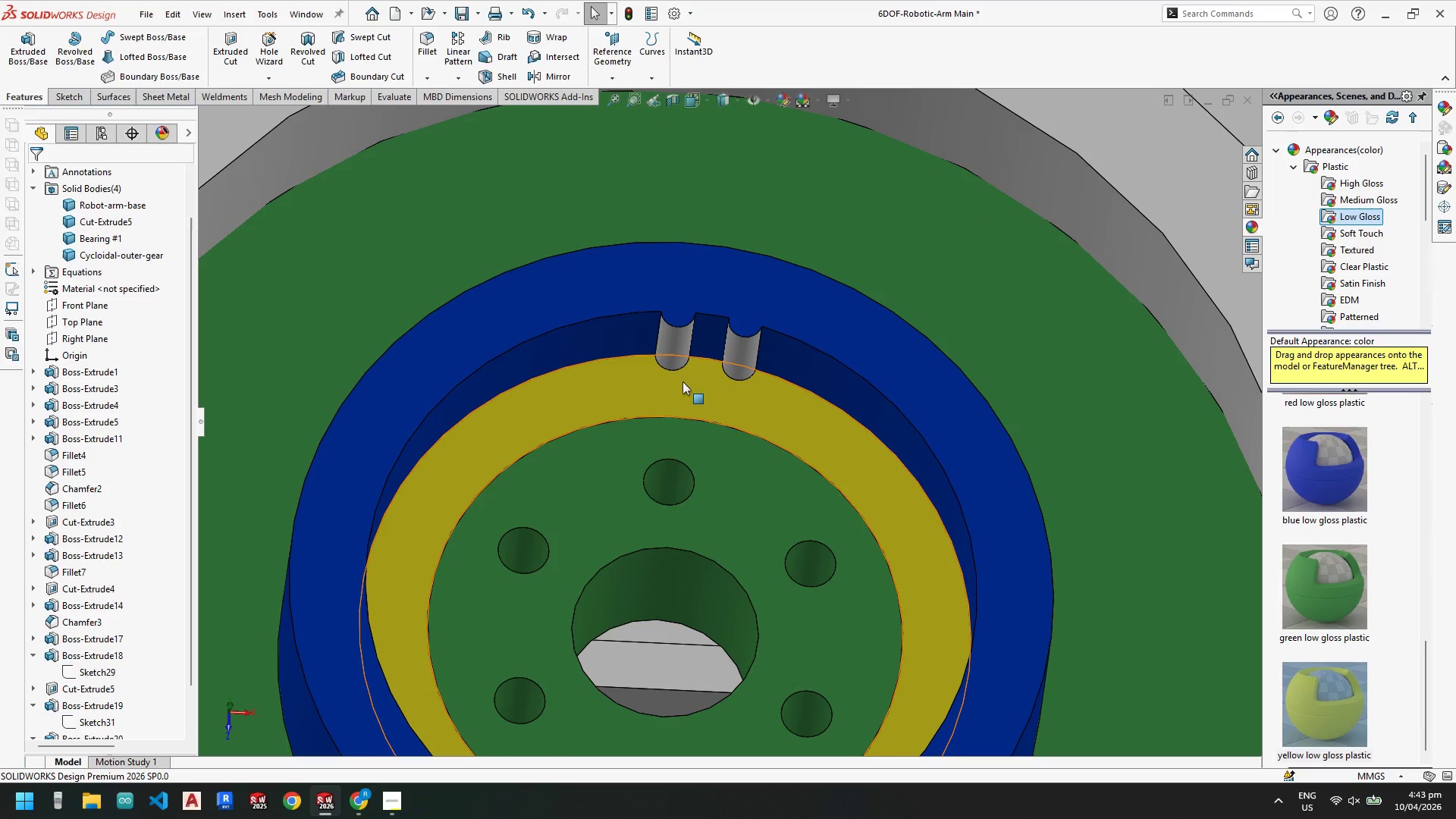 
scroll: coordinate [747, 379], scroll_direction: none, amount: 0.0
 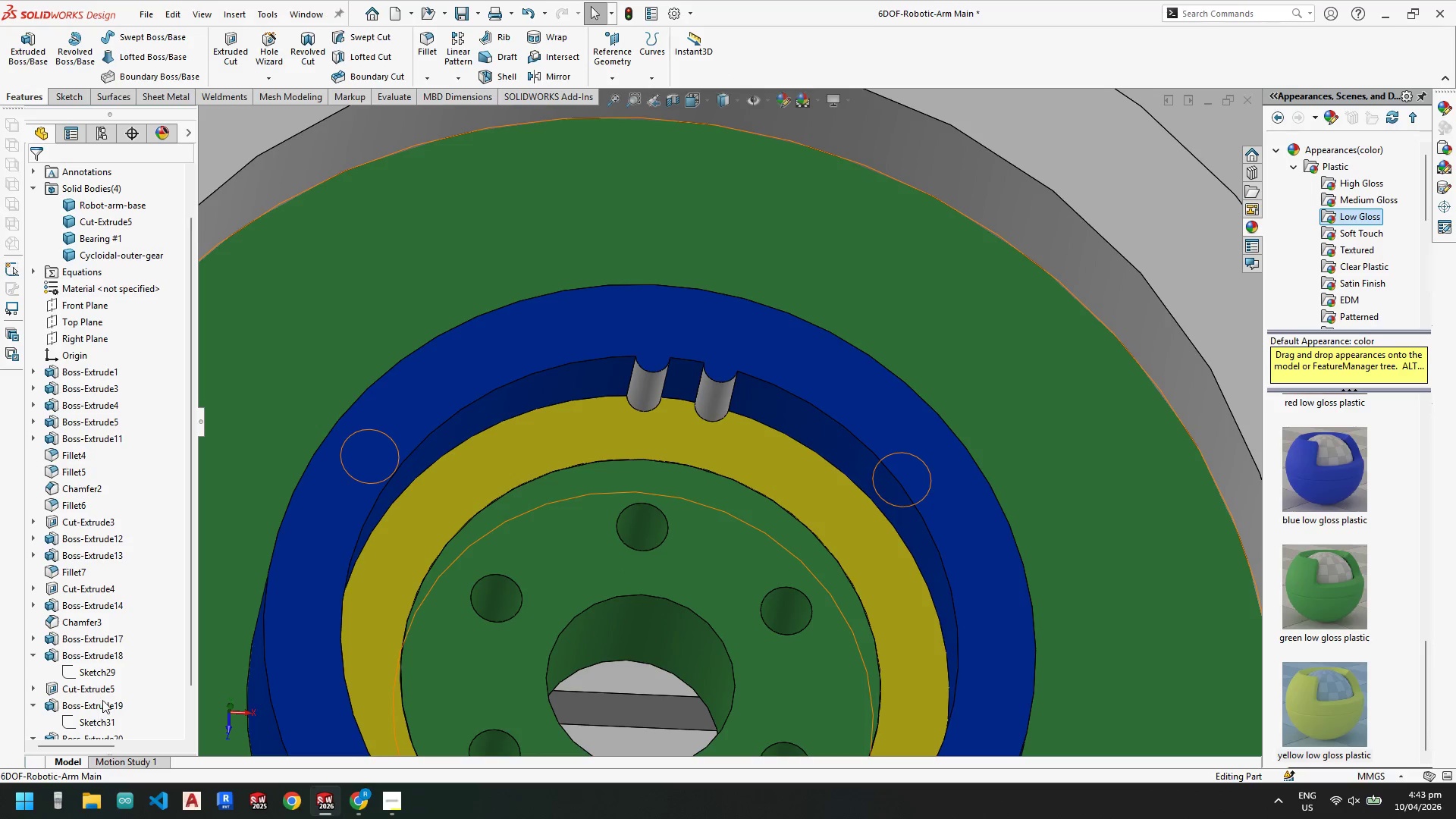 
scroll: coordinate [150, 658], scroll_direction: down, amount: 4.0
 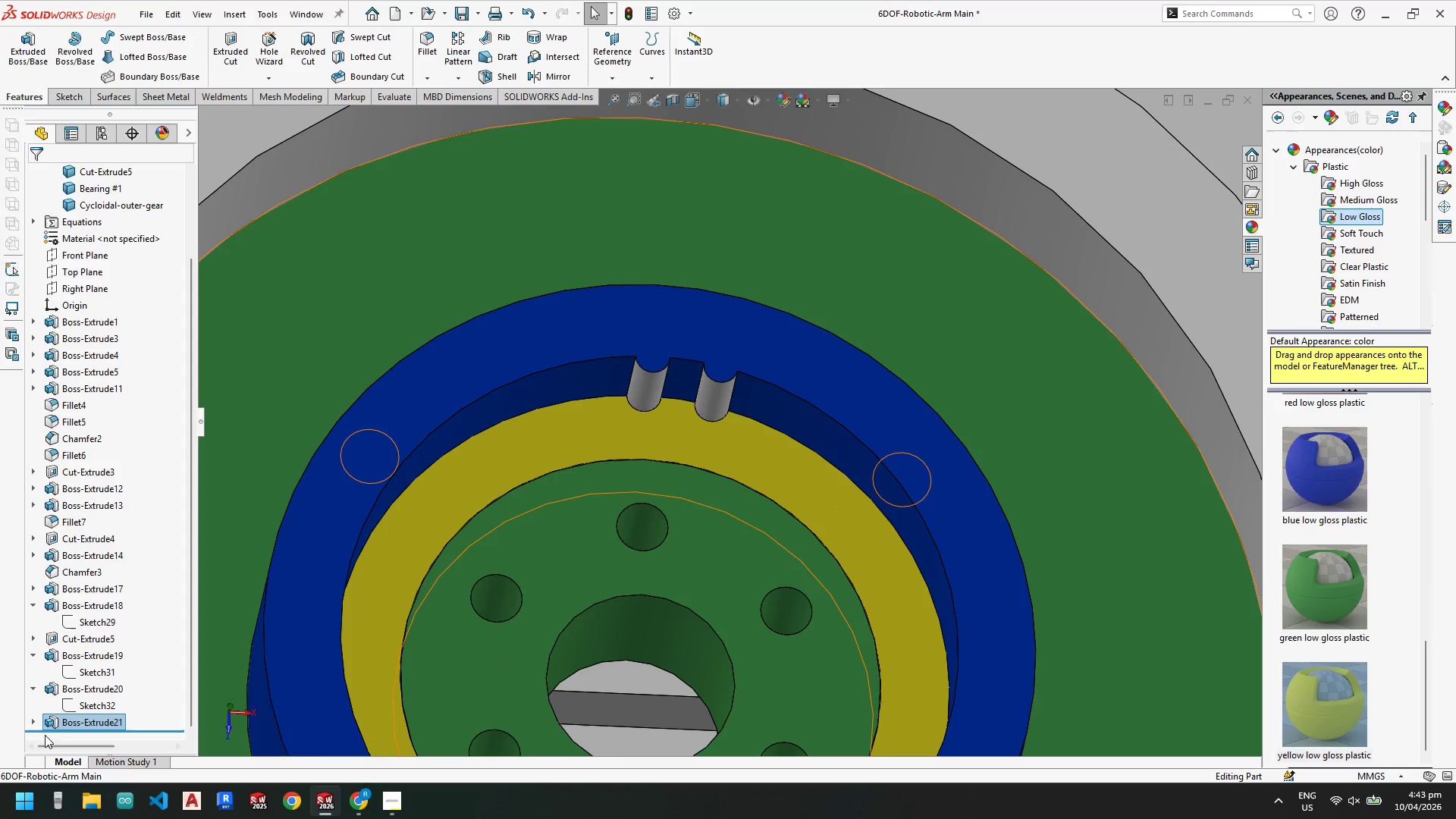 
left_click([30, 687])
 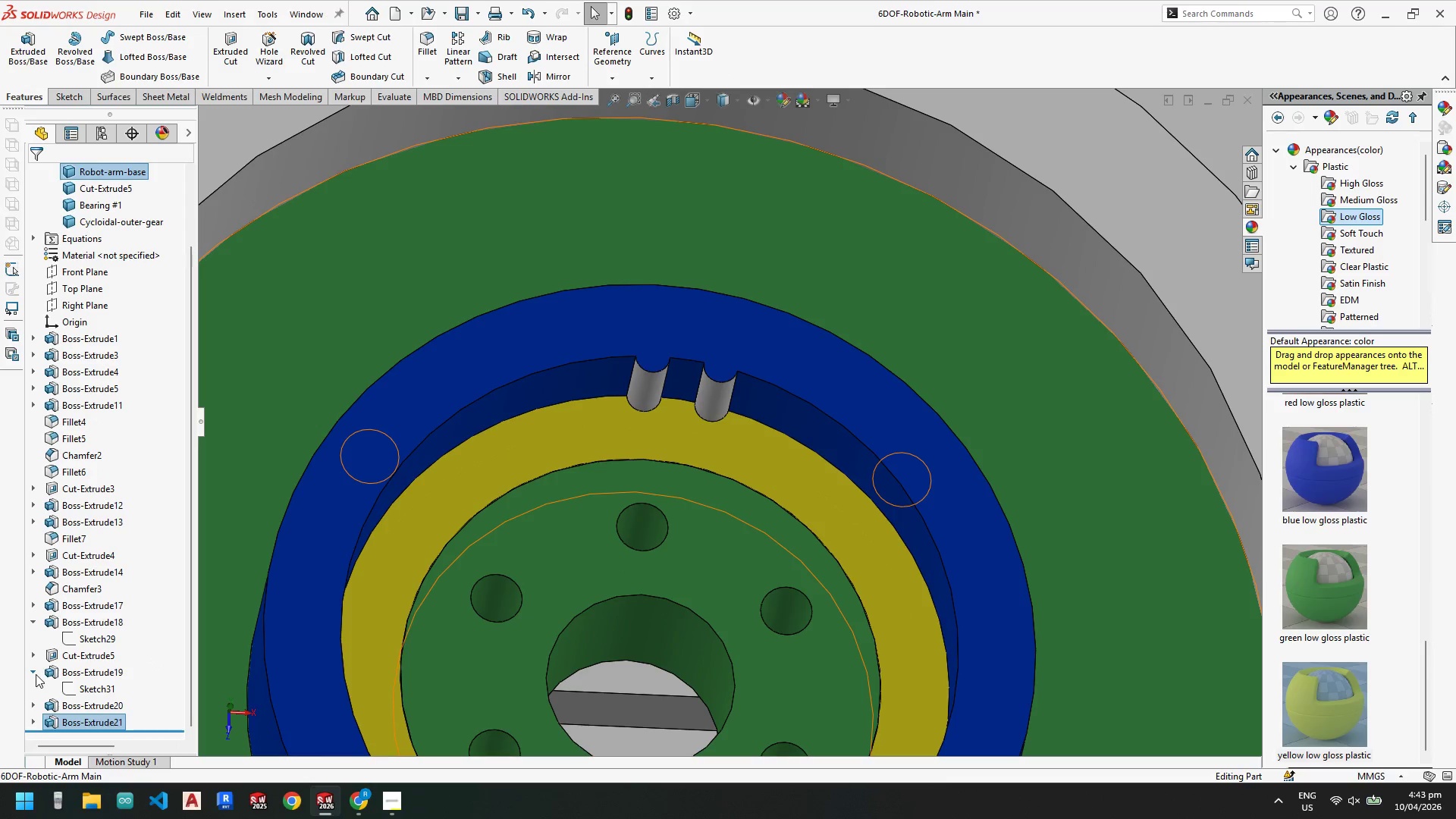 
left_click([31, 670])
 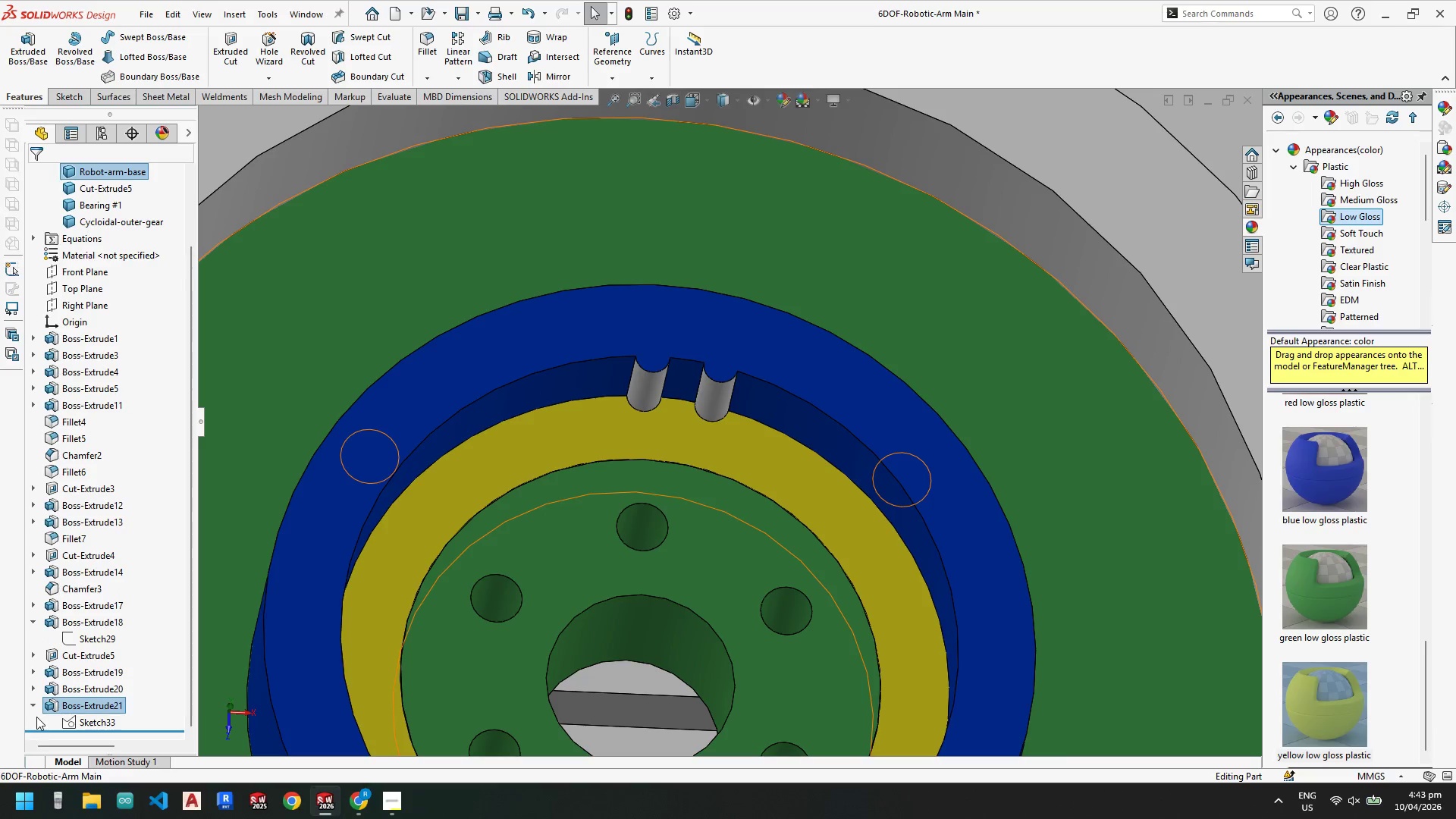 
left_click([89, 720])
 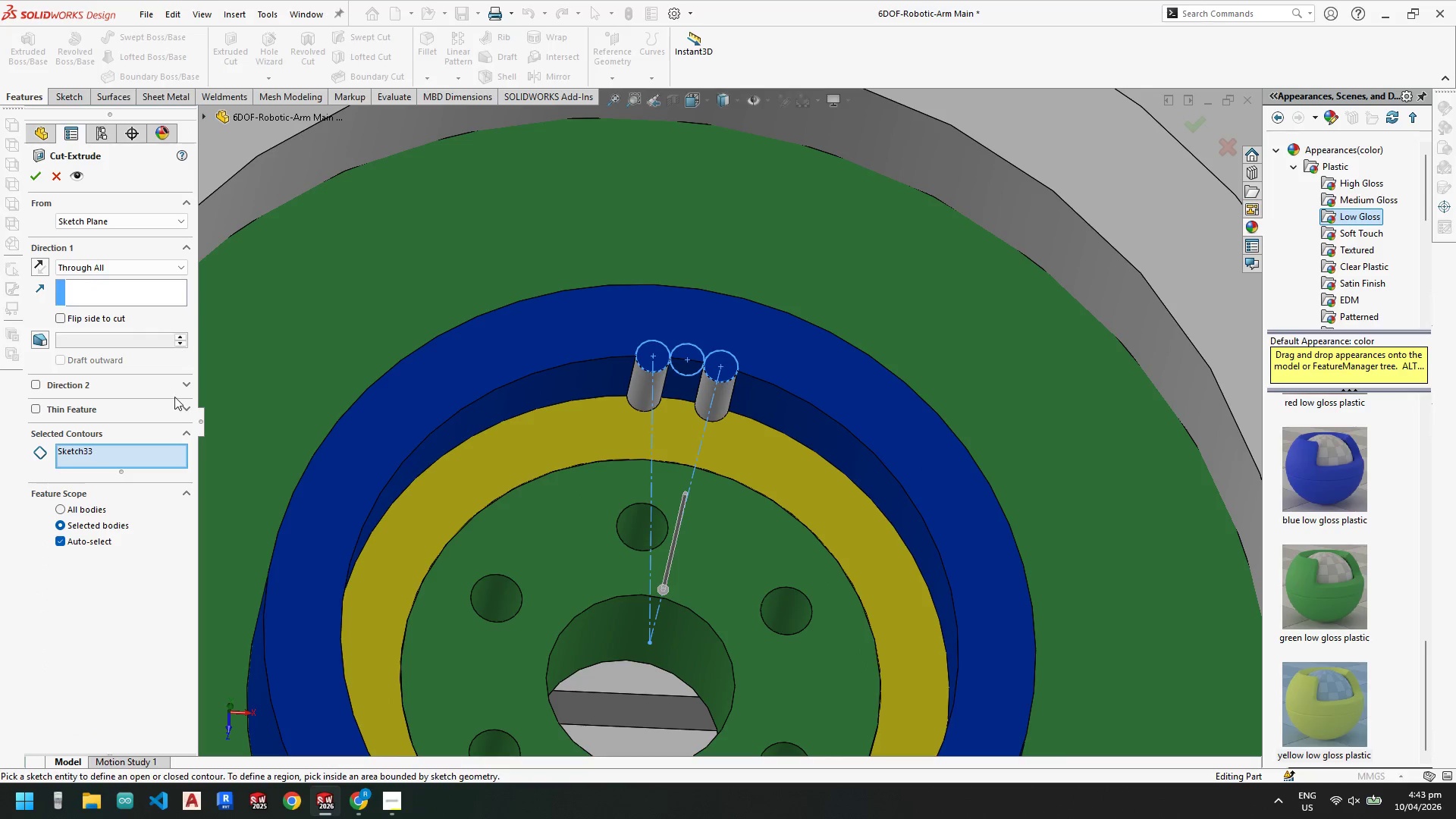 
right_click([117, 460])
 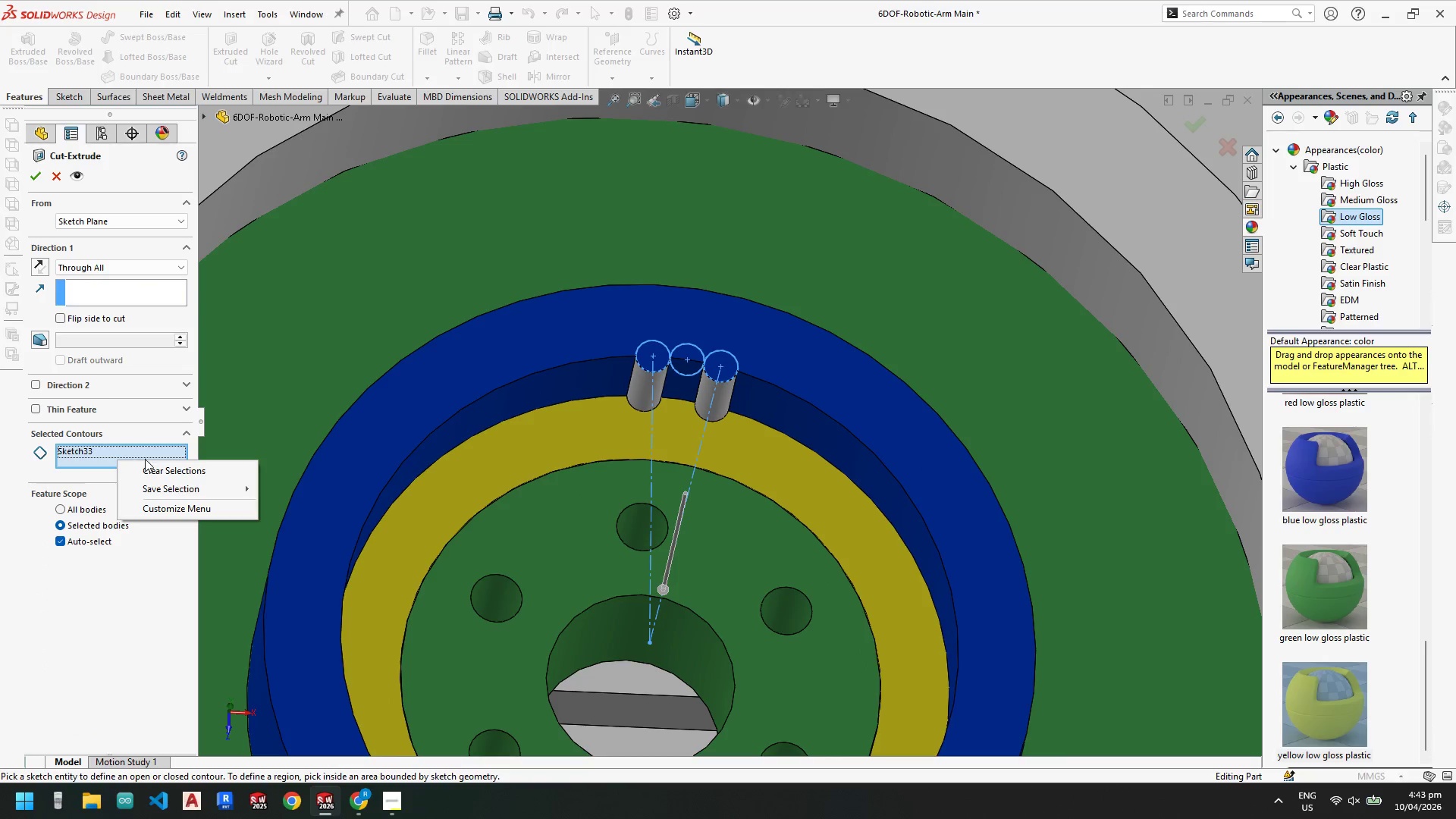 
left_click([146, 466])
 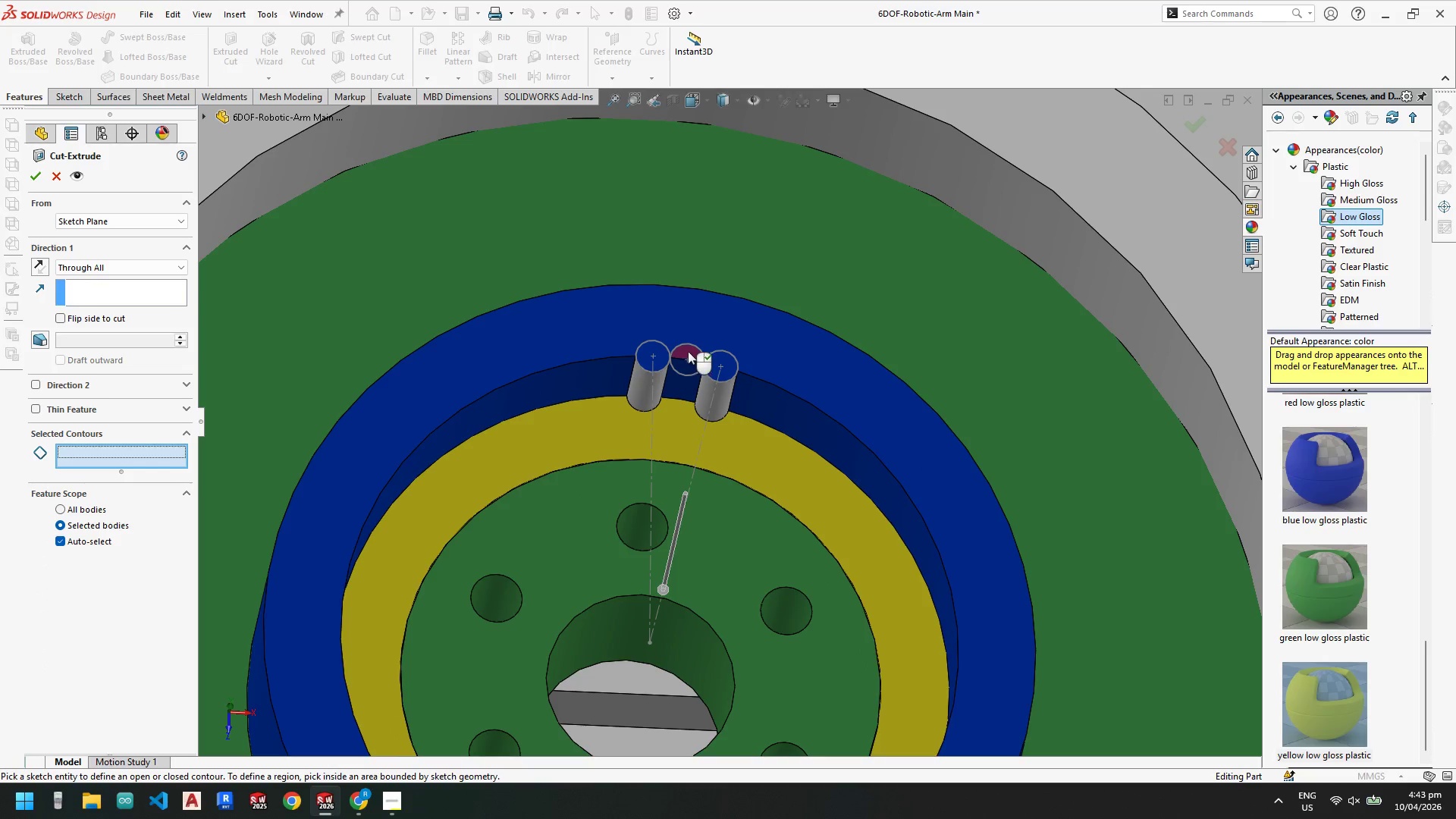 
left_click([689, 351])
 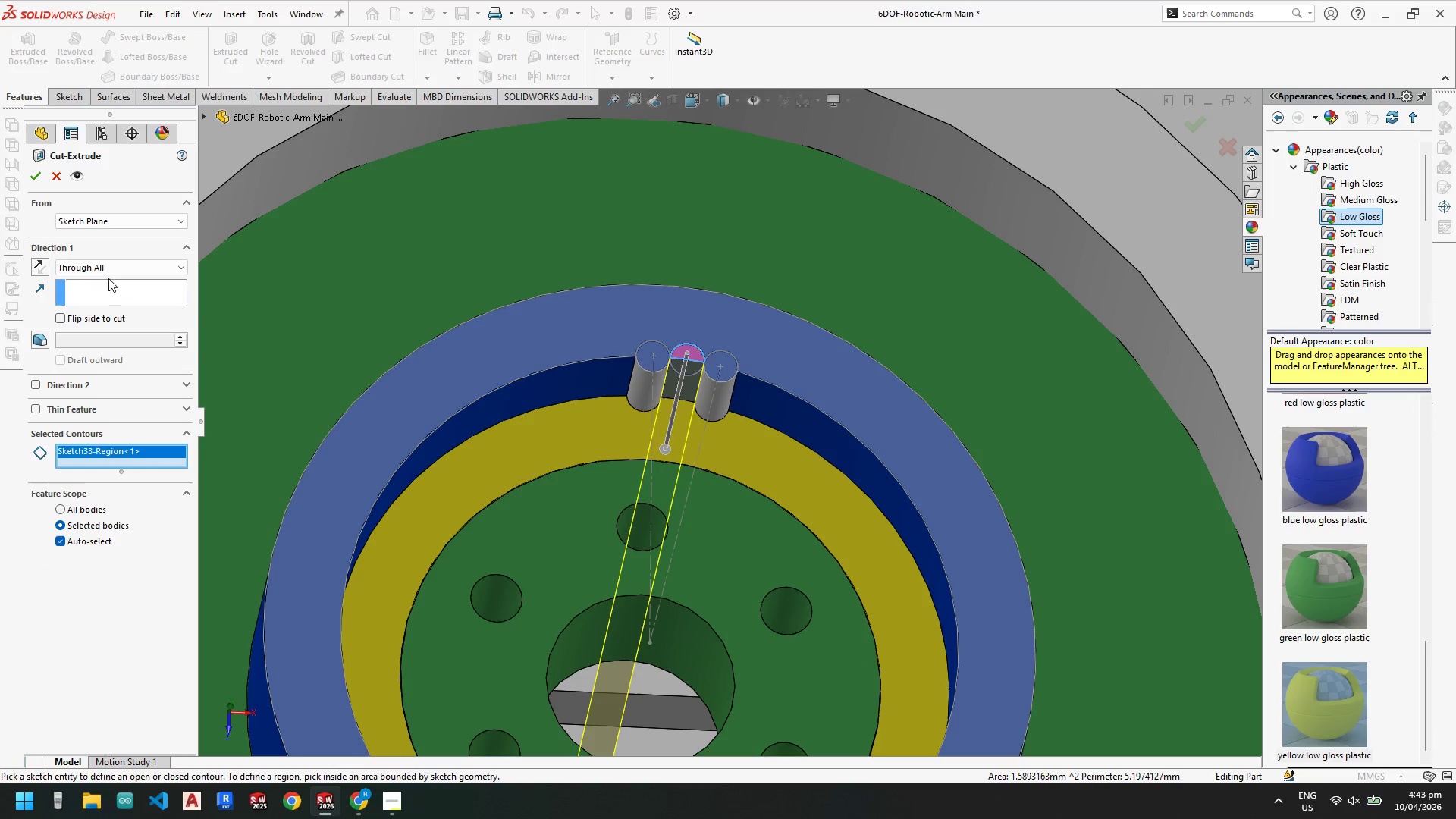 
double_click([121, 265])
 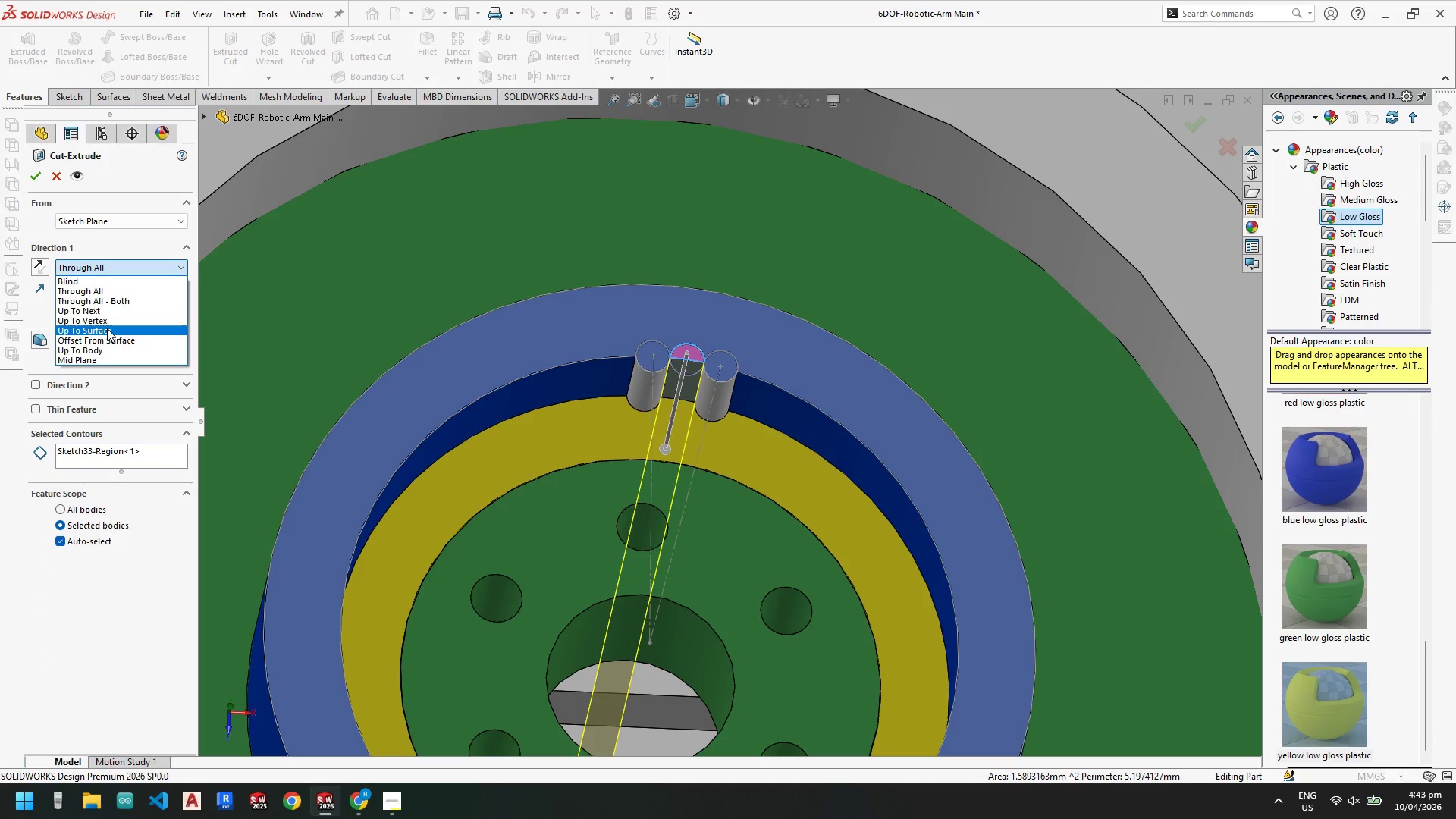 
left_click([108, 328])
 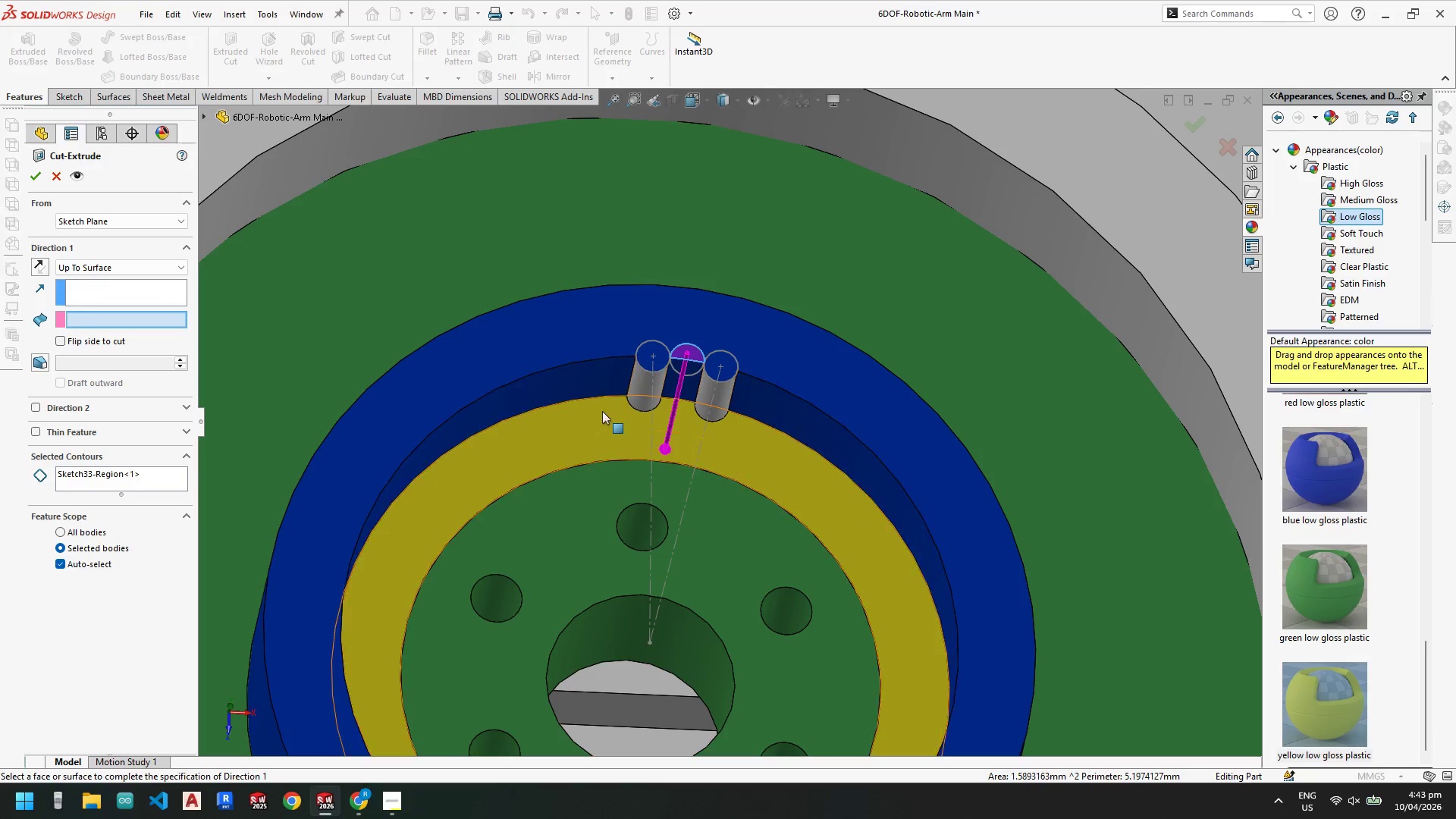 
left_click([601, 414])
 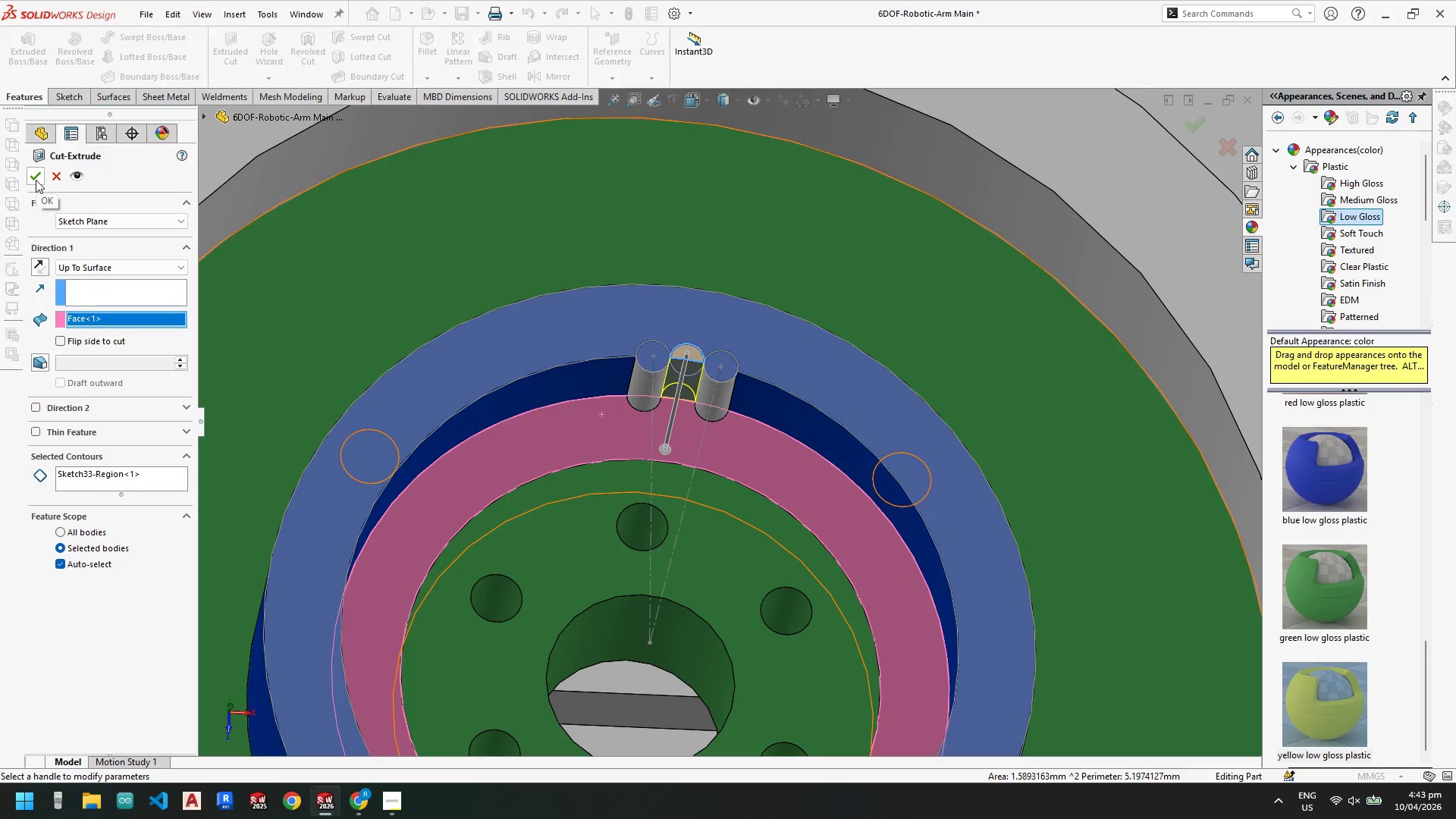 
wait(5.42)
 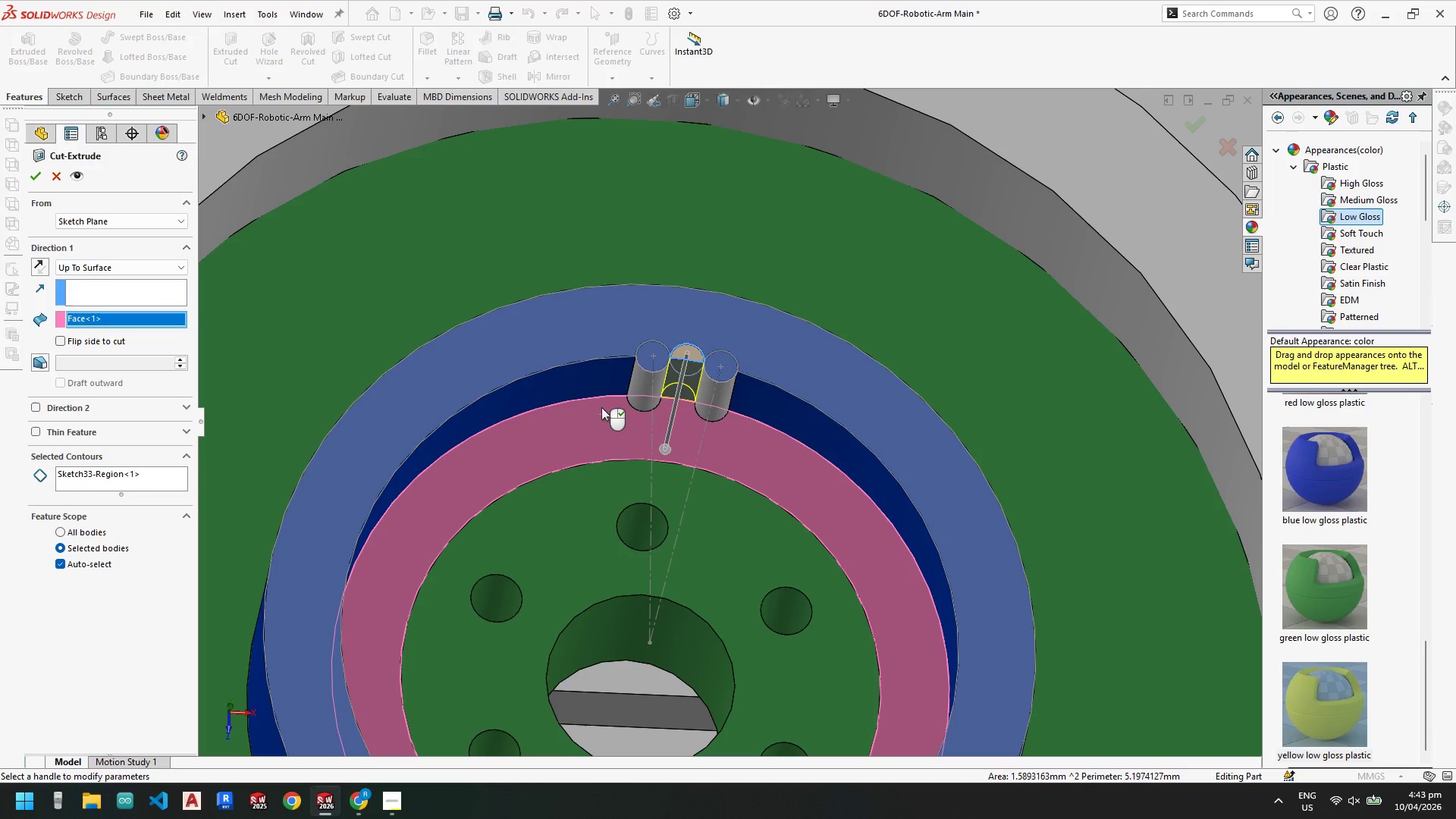 
left_click([36, 180])
 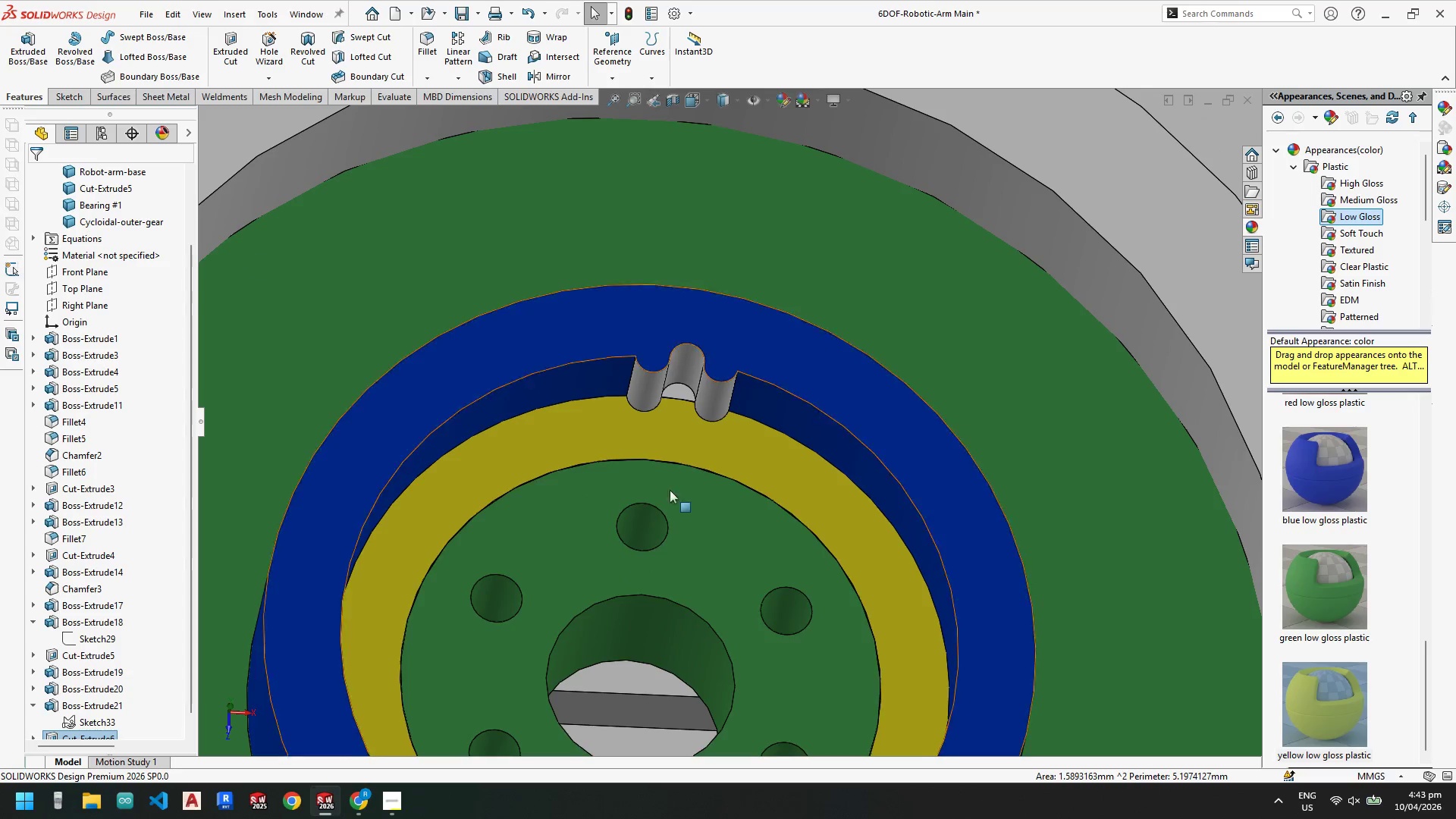 
scroll: coordinate [733, 516], scroll_direction: up, amount: 3.0
 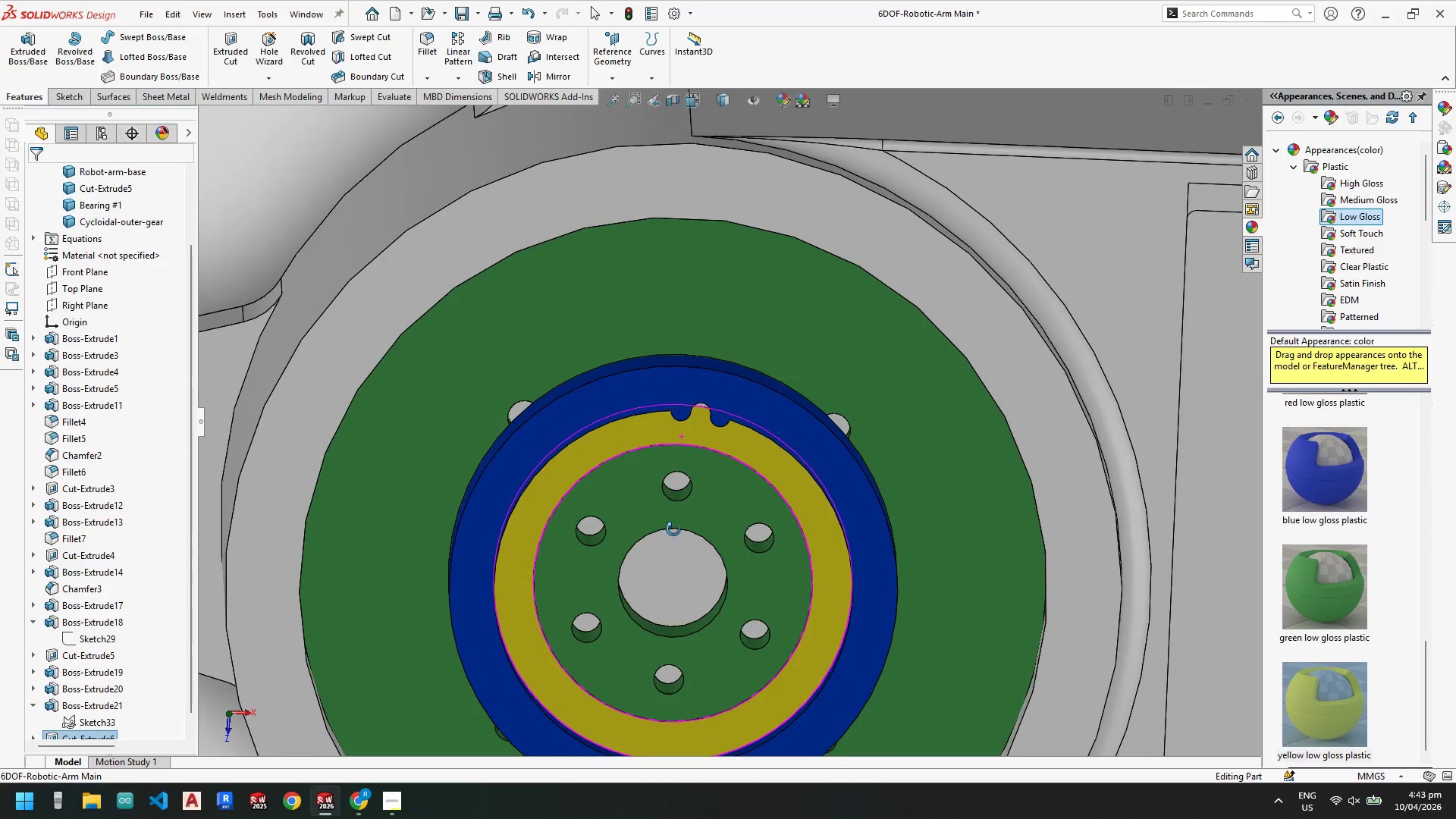 
mouse_move([671, 496])
 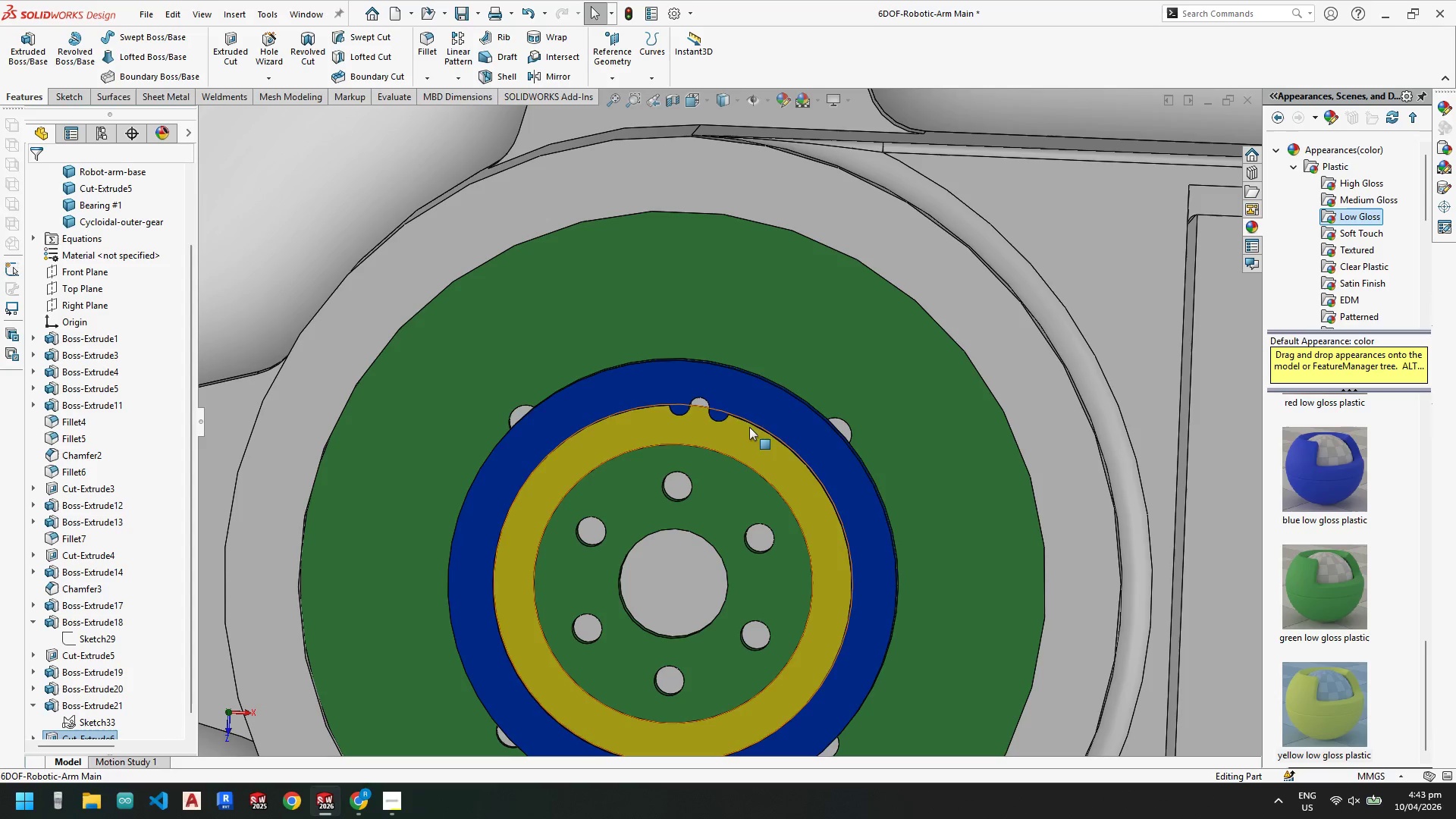 
scroll: coordinate [701, 407], scroll_direction: down, amount: 4.0
 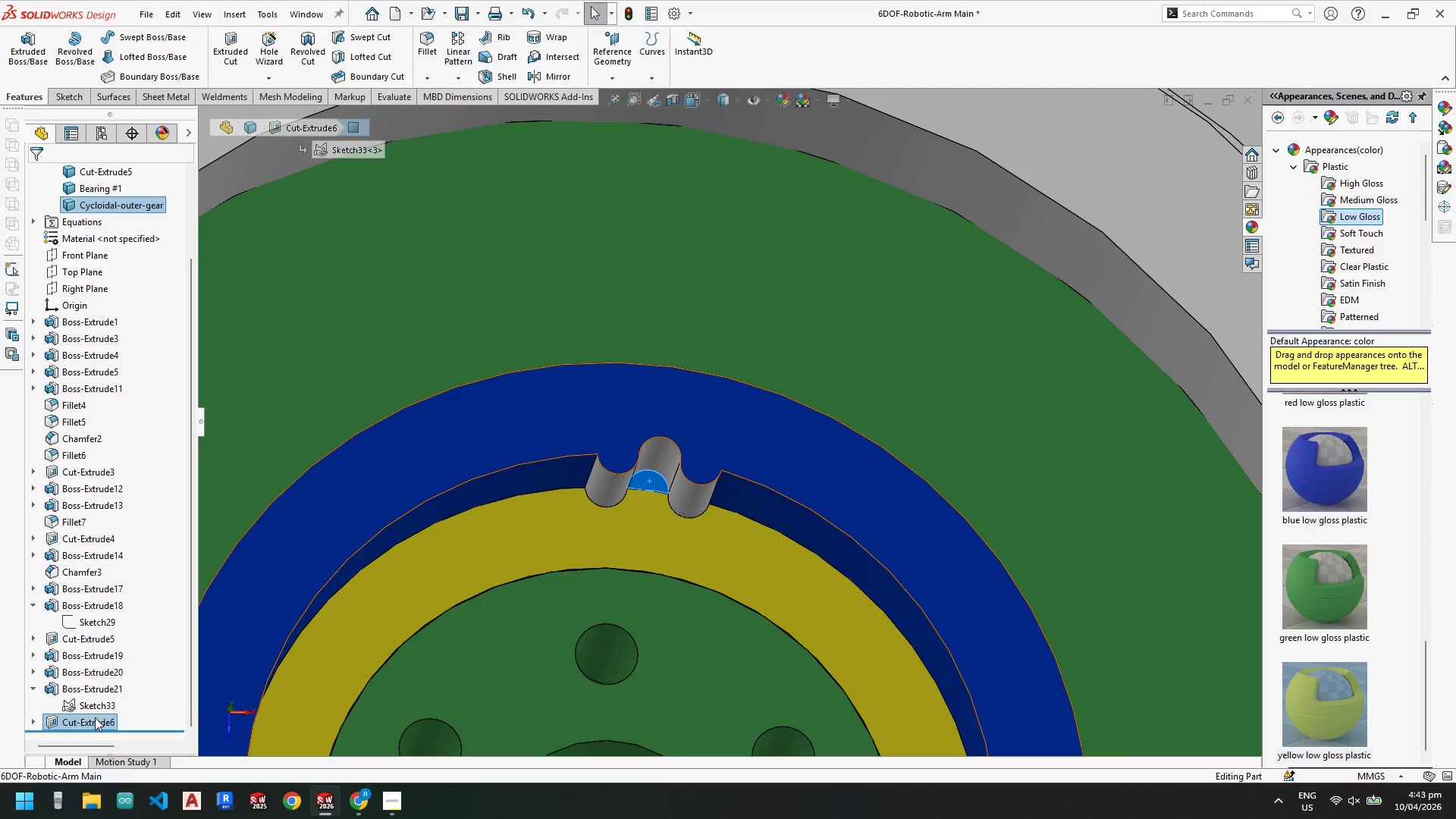 
scroll: coordinate [702, 555], scroll_direction: up, amount: 5.0
 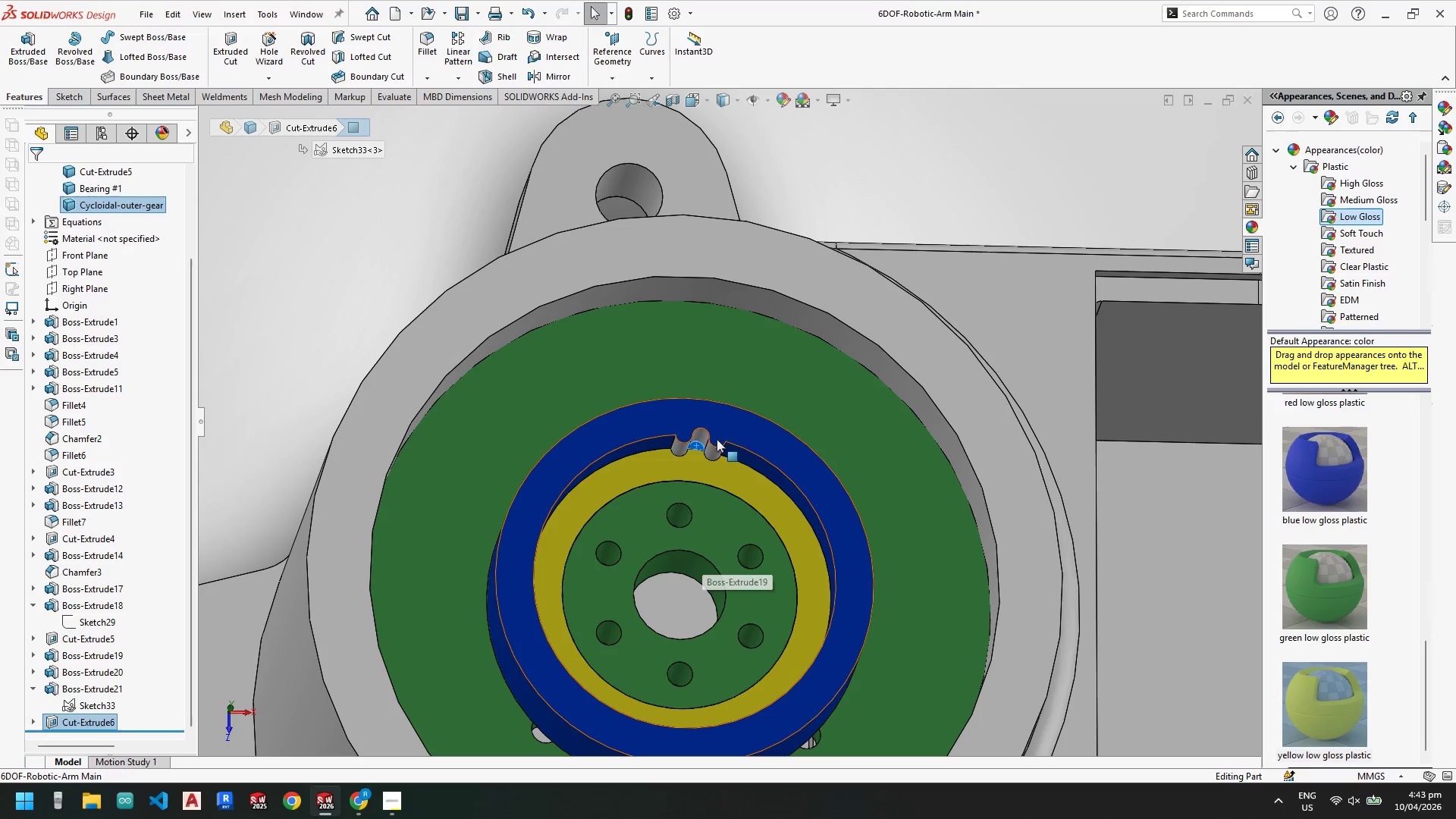 
right_click([748, 428])
 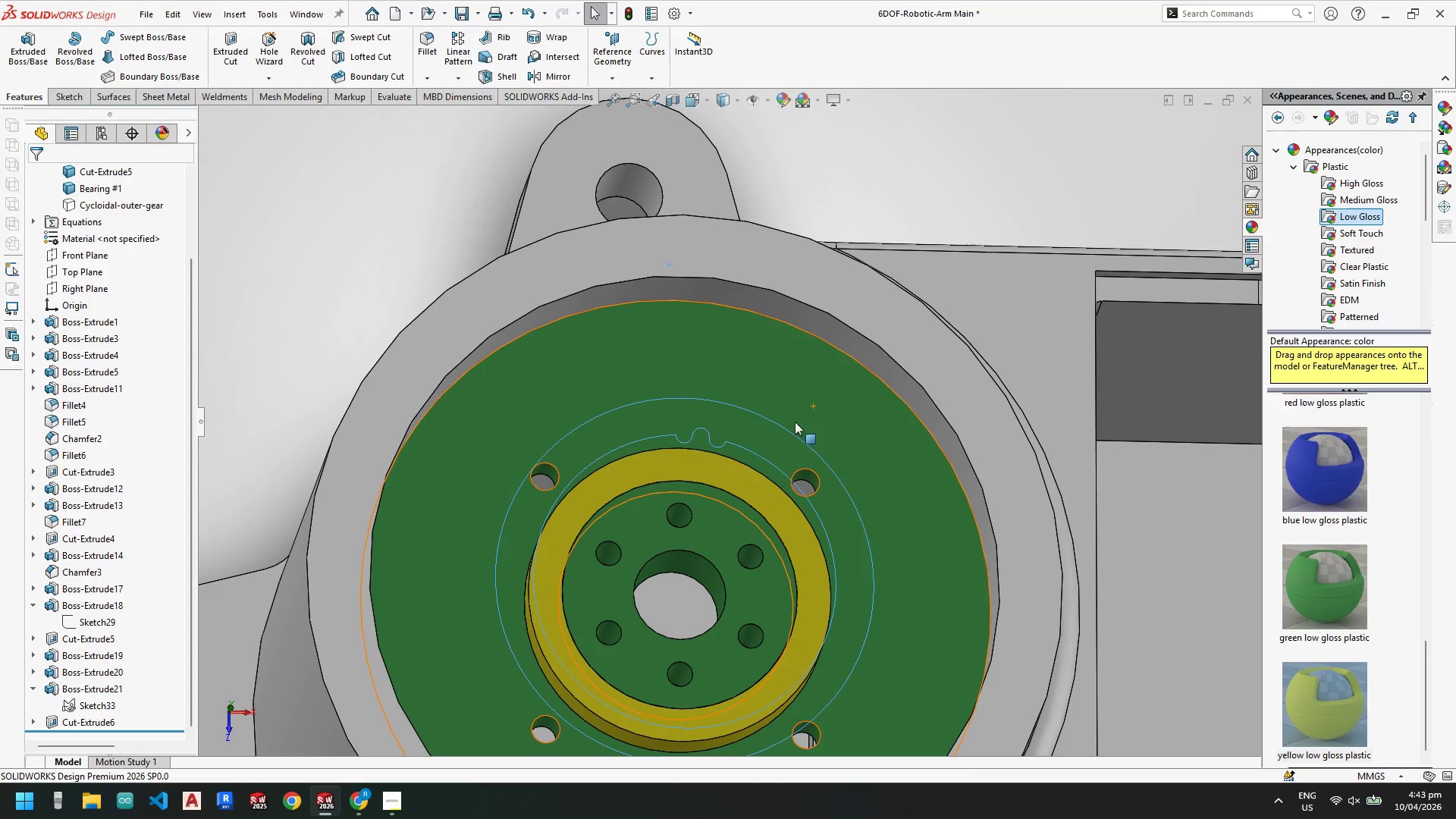 
scroll: coordinate [723, 461], scroll_direction: down, amount: 1.0
 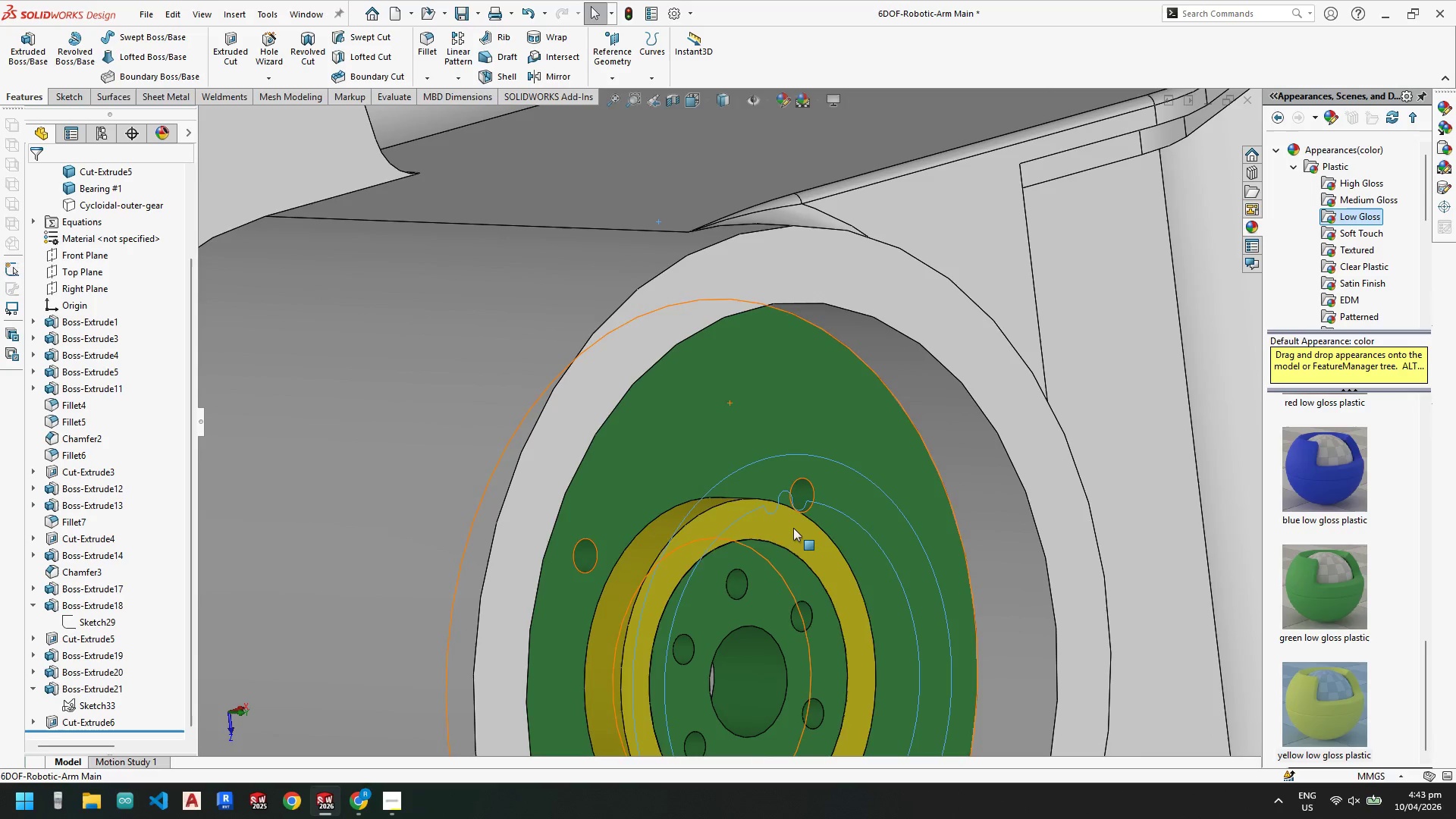 
right_click([92, 721])
 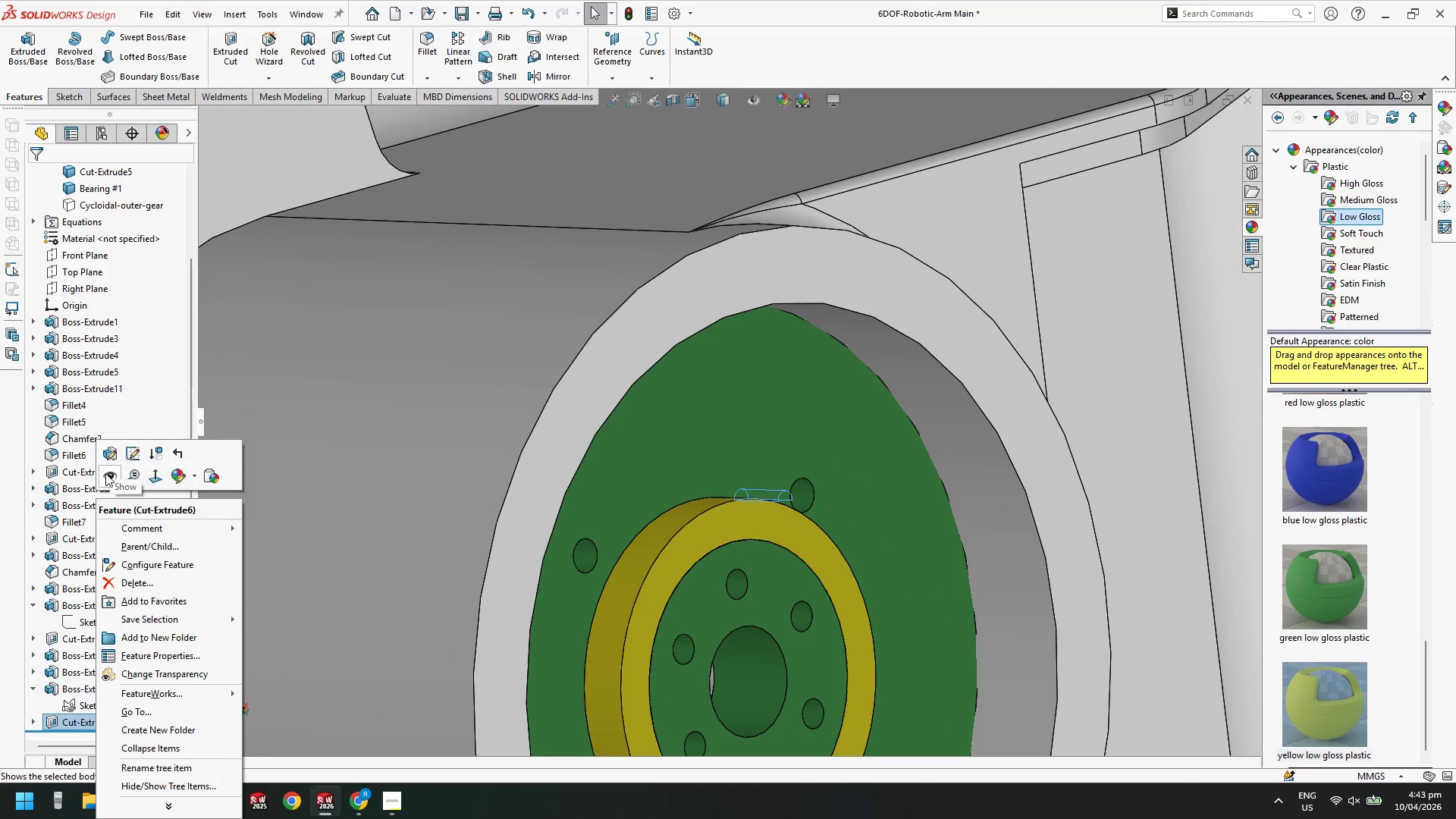 
left_click([105, 474])
 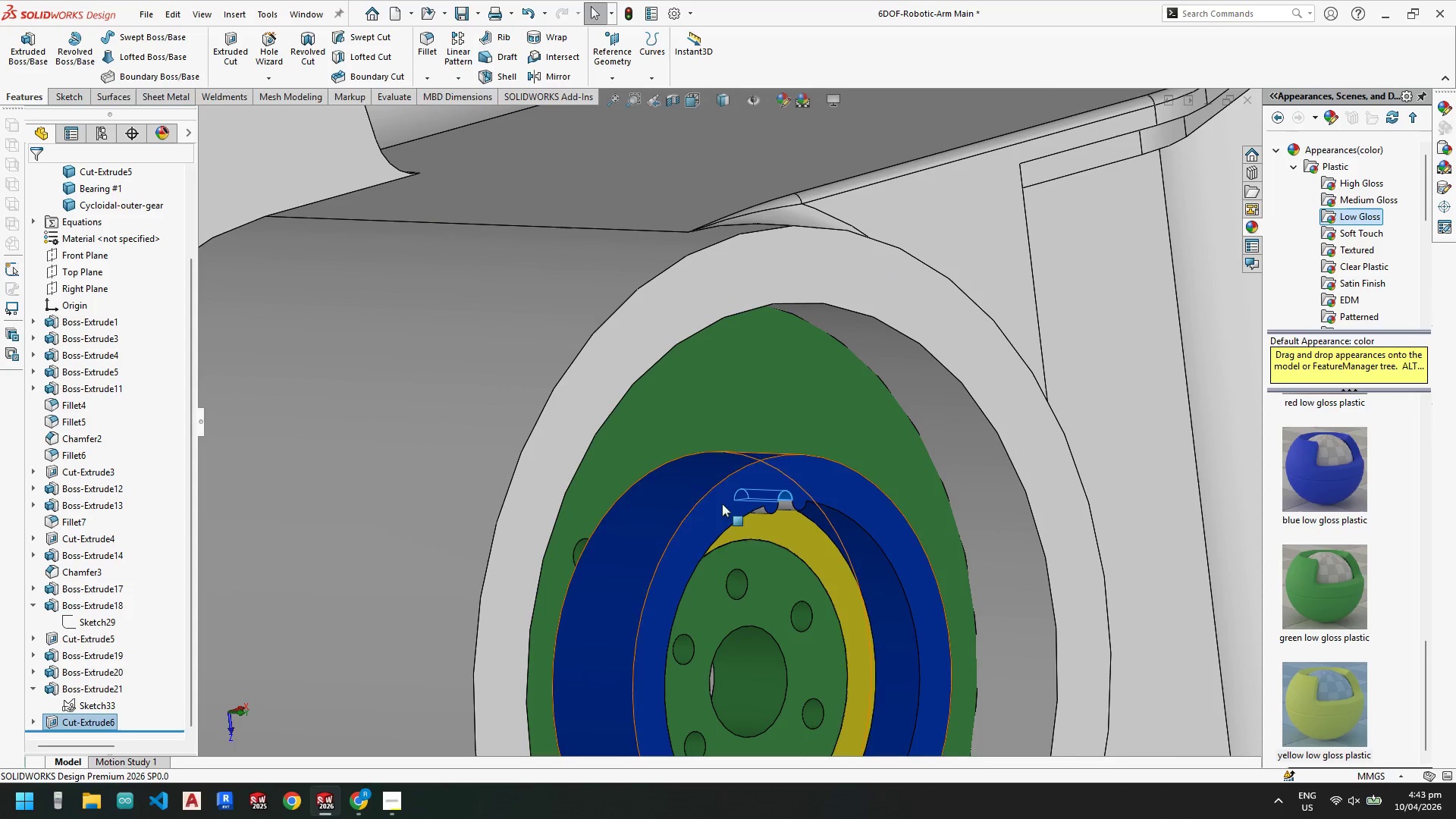 
scroll: coordinate [799, 524], scroll_direction: down, amount: 2.0
 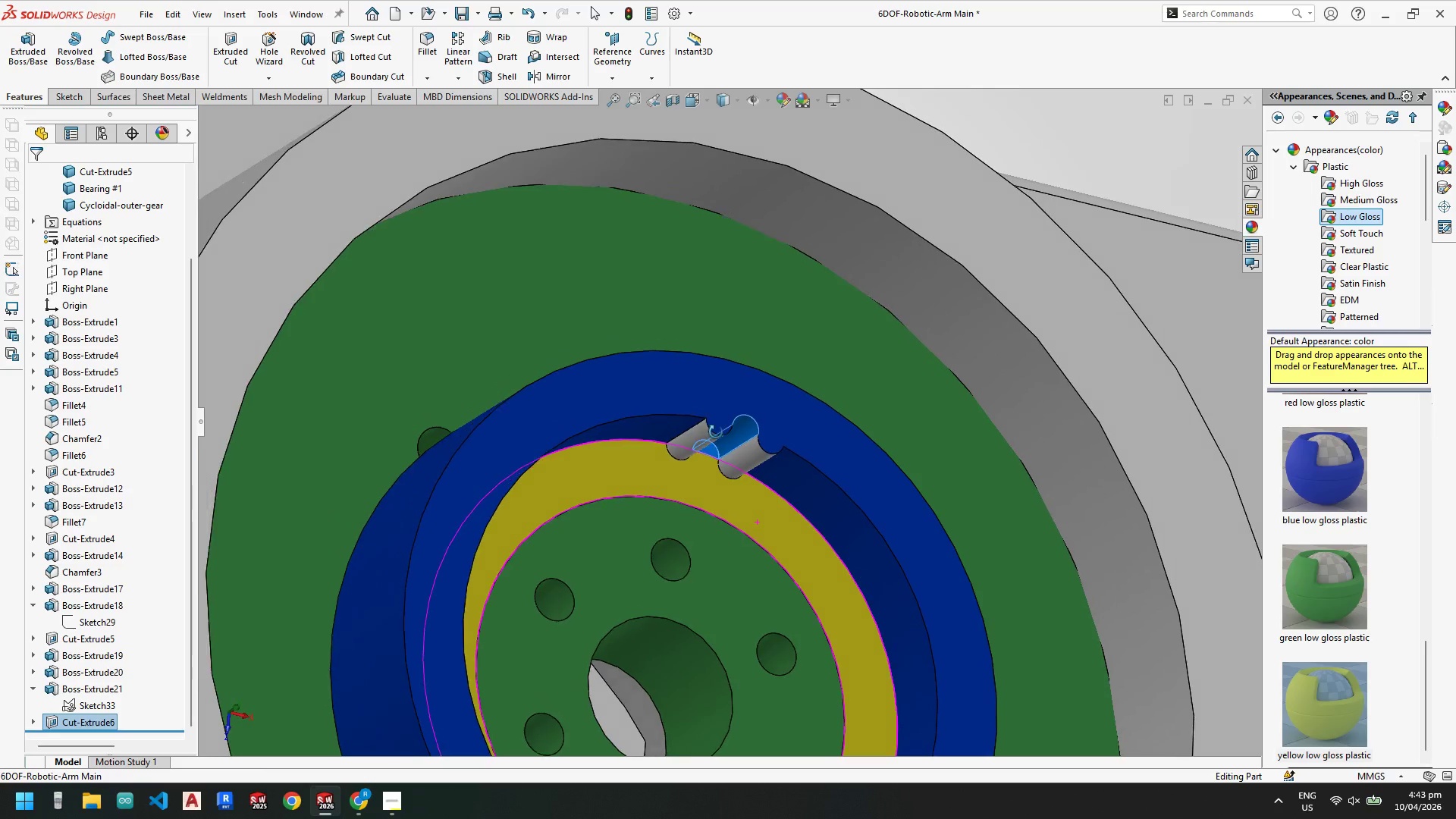 
scroll: coordinate [633, 512], scroll_direction: up, amount: 5.0
 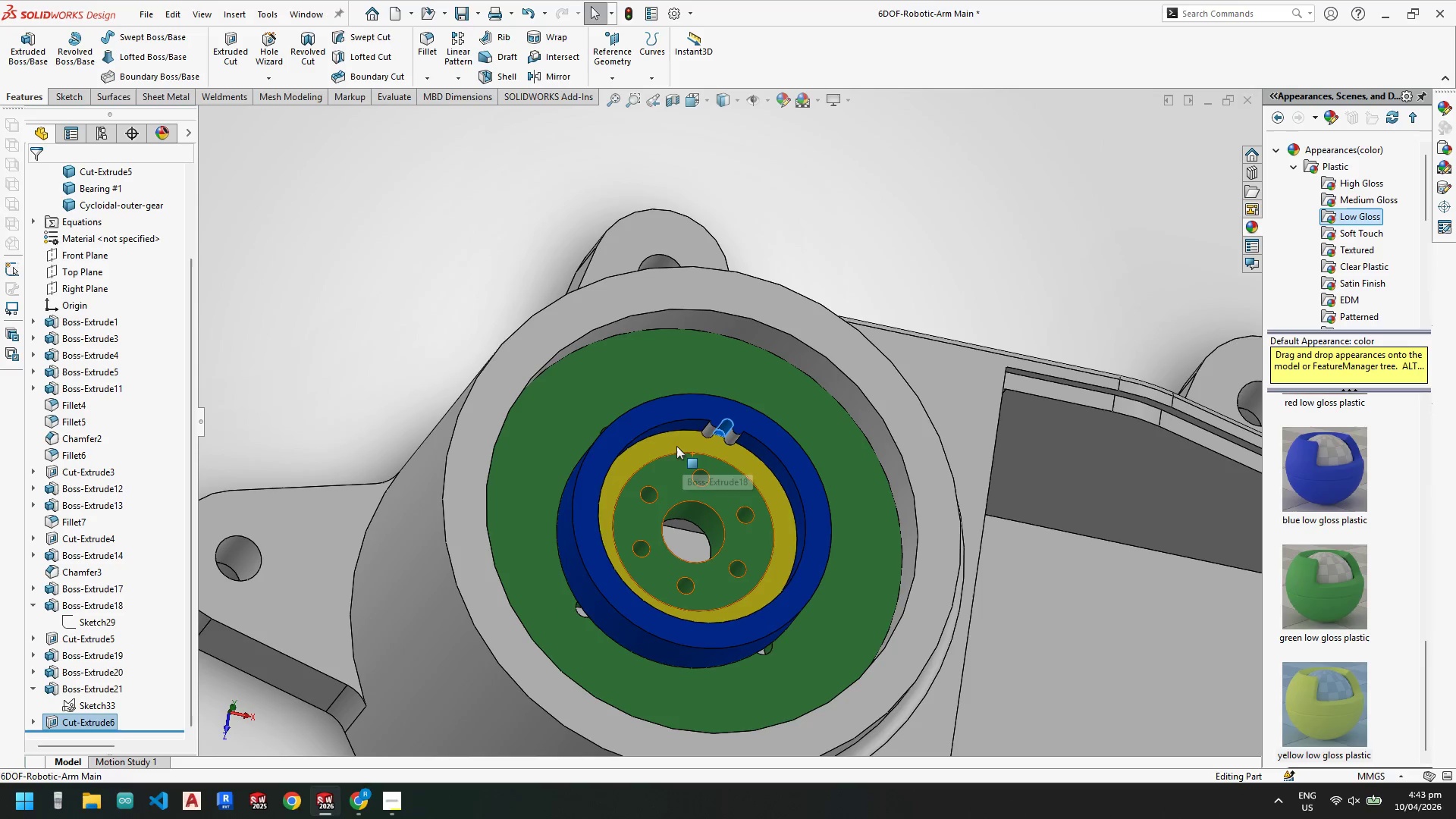 
right_click([676, 445])
 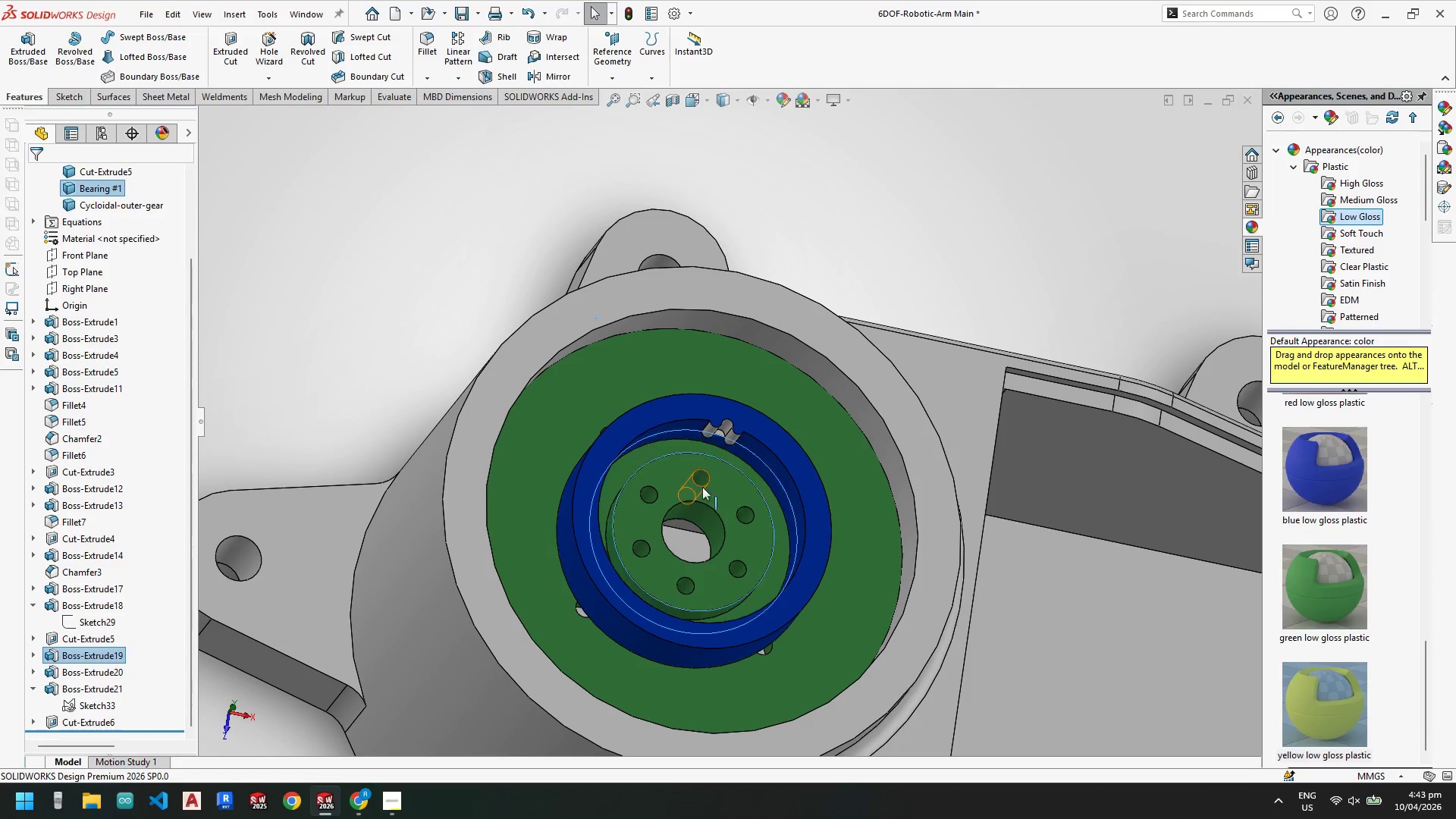 
scroll: coordinate [623, 447], scroll_direction: down, amount: 11.0
 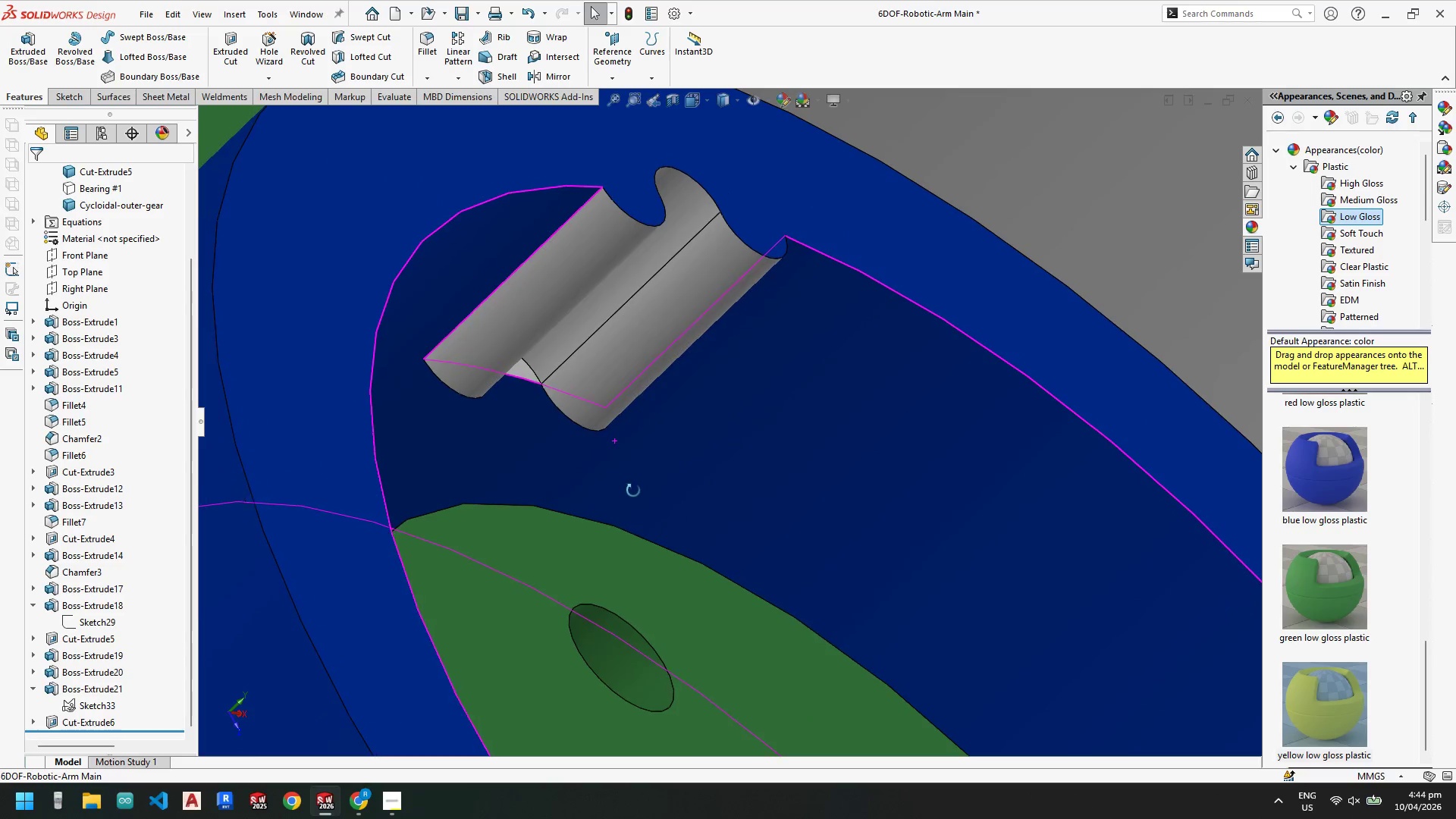 
wait(7.86)
 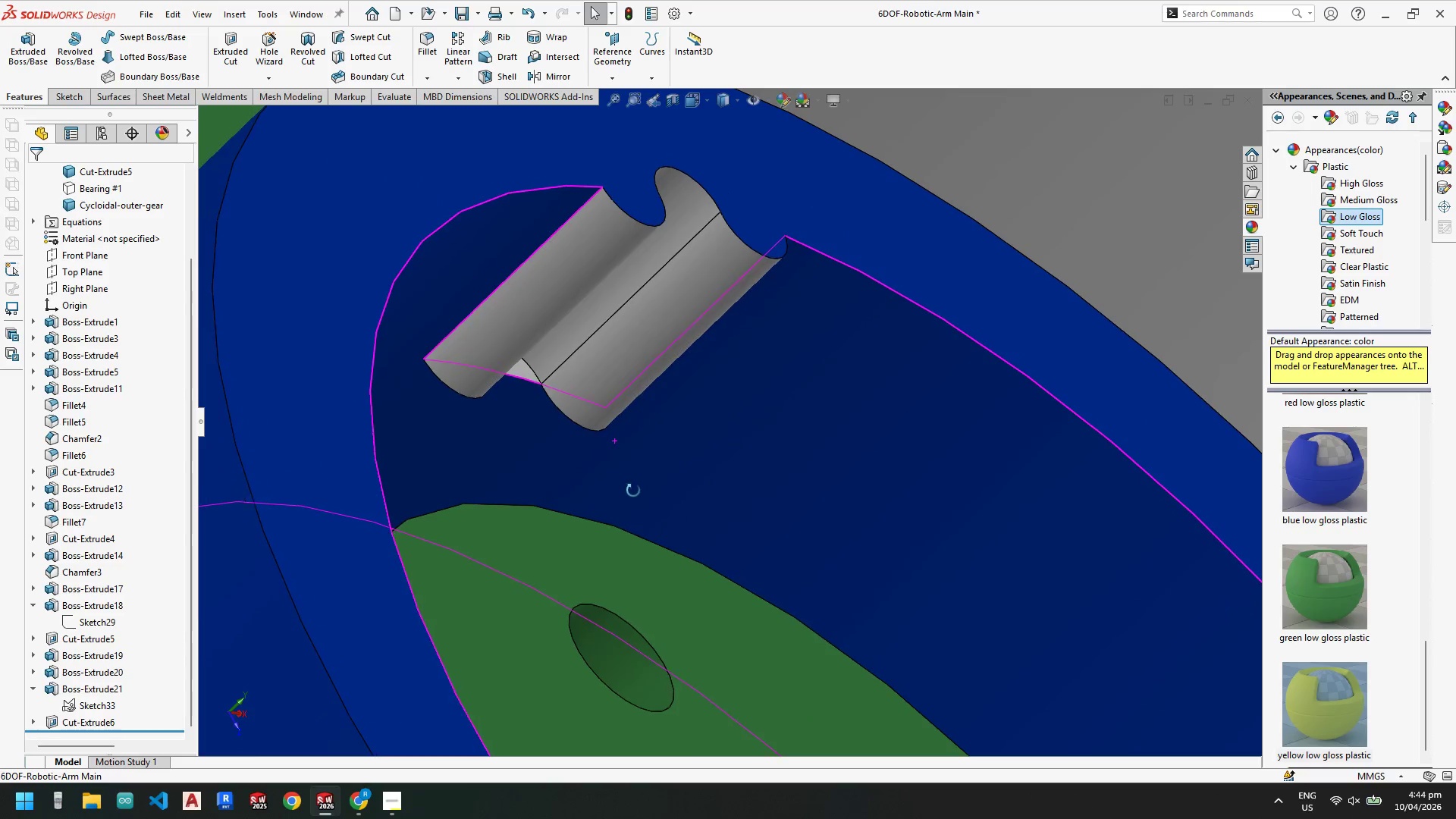 
scroll: coordinate [629, 465], scroll_direction: up, amount: 8.0
 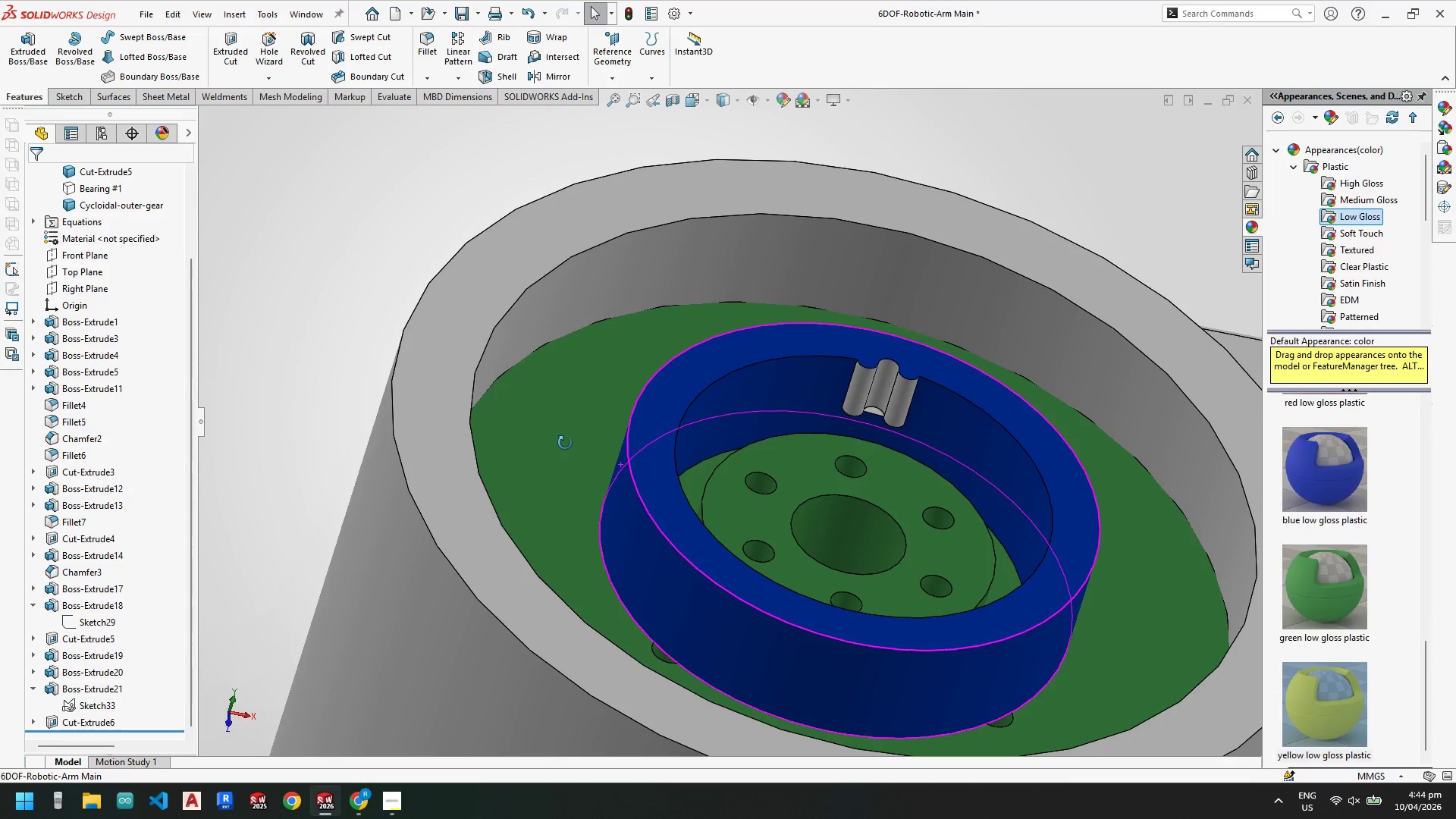 
wait(5.42)
 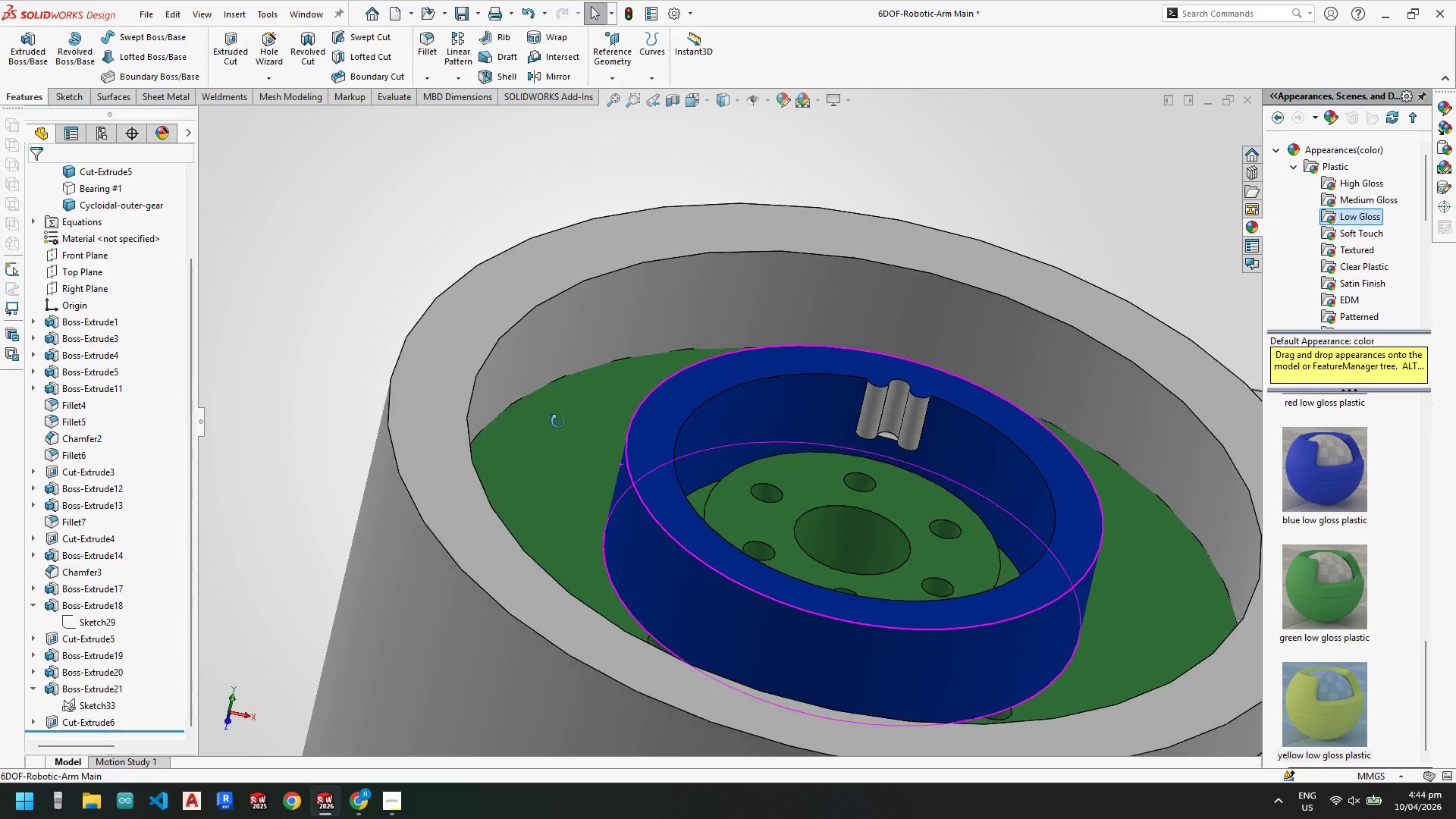 
scroll: coordinate [610, 428], scroll_direction: down, amount: 7.0
 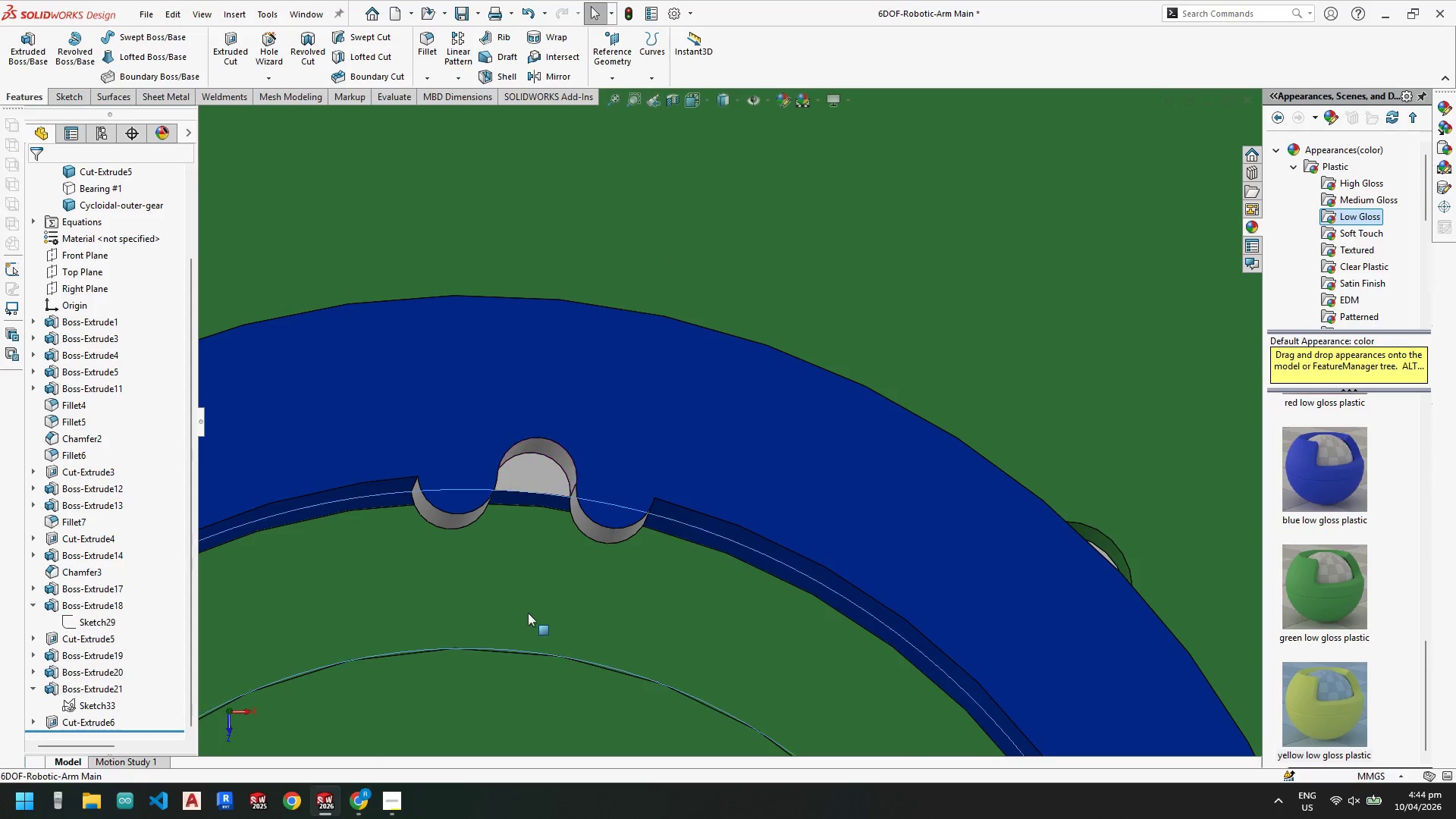 
left_click([79, 723])
 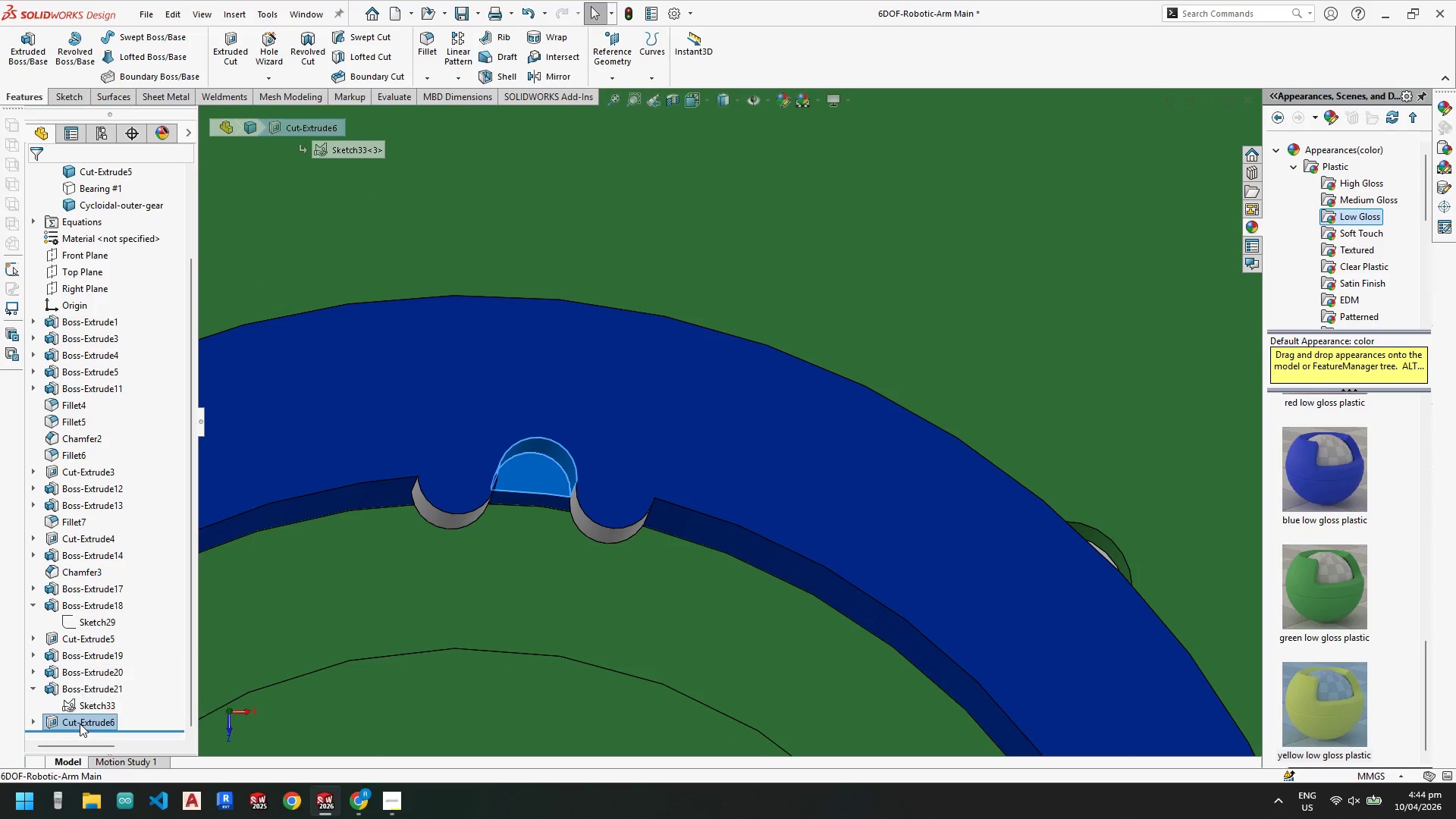 
right_click([80, 723])
 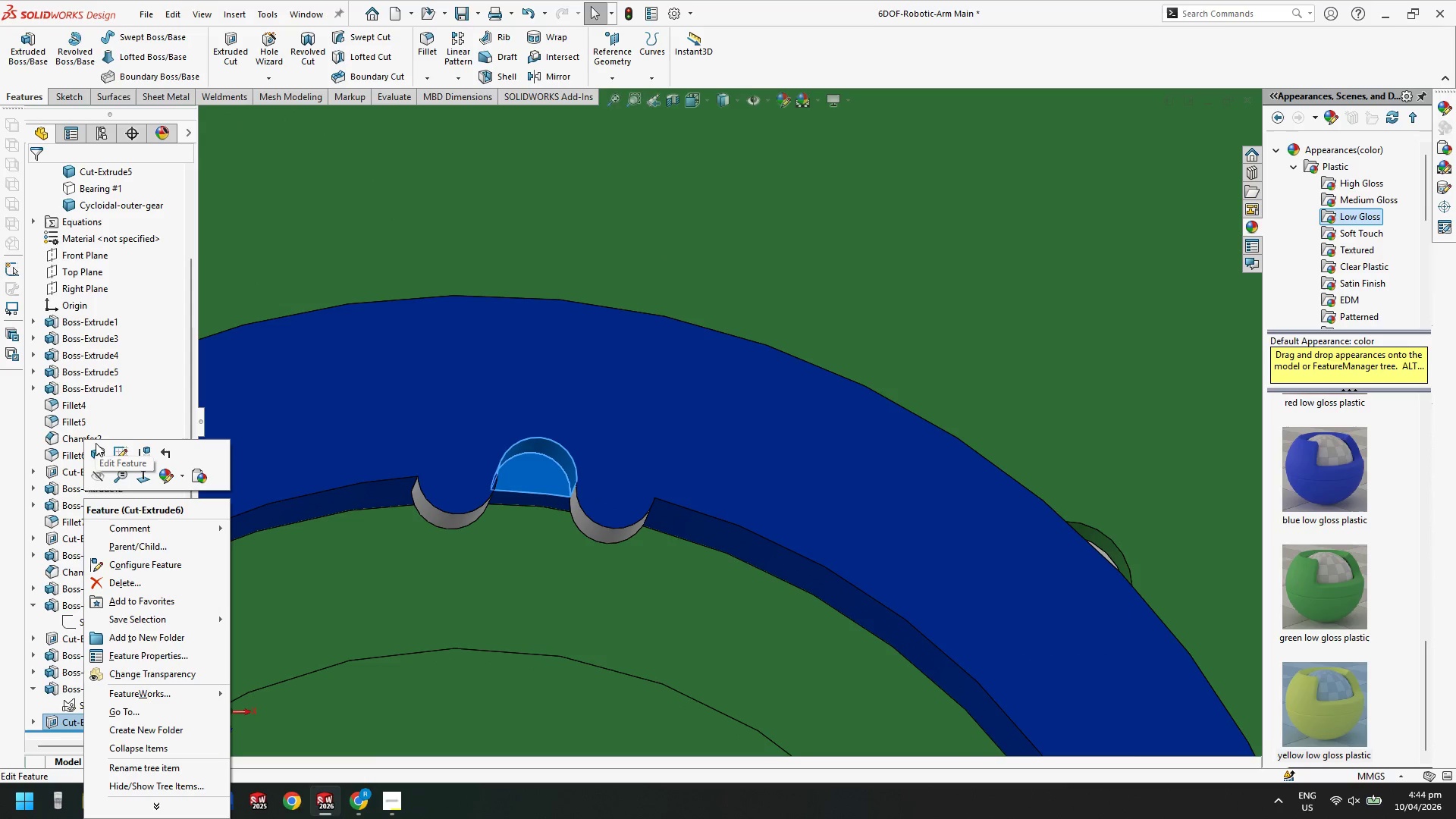 
left_click([103, 449])
 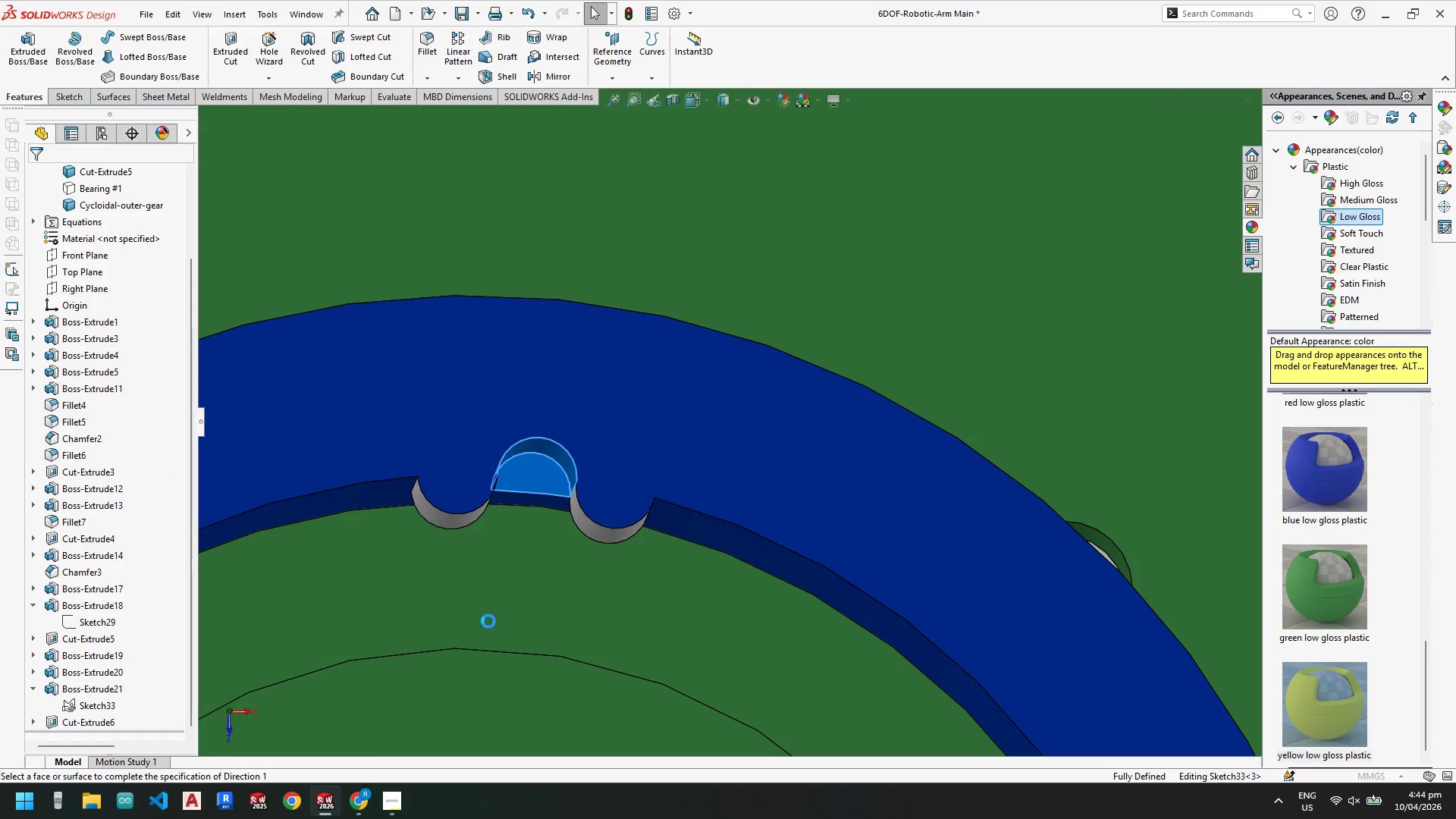 
scroll: coordinate [488, 621], scroll_direction: up, amount: 7.0
 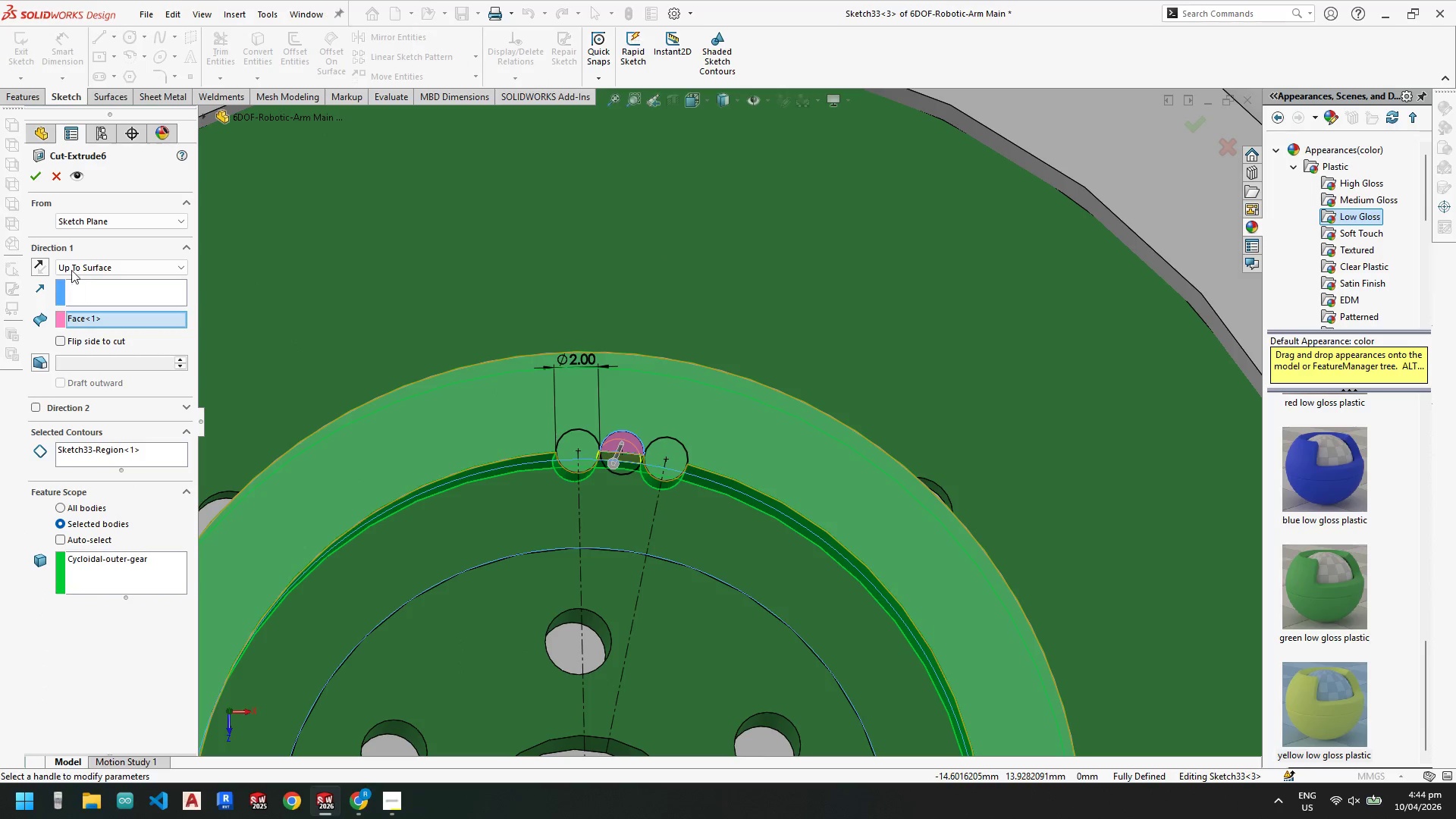 
left_click([71, 266])
 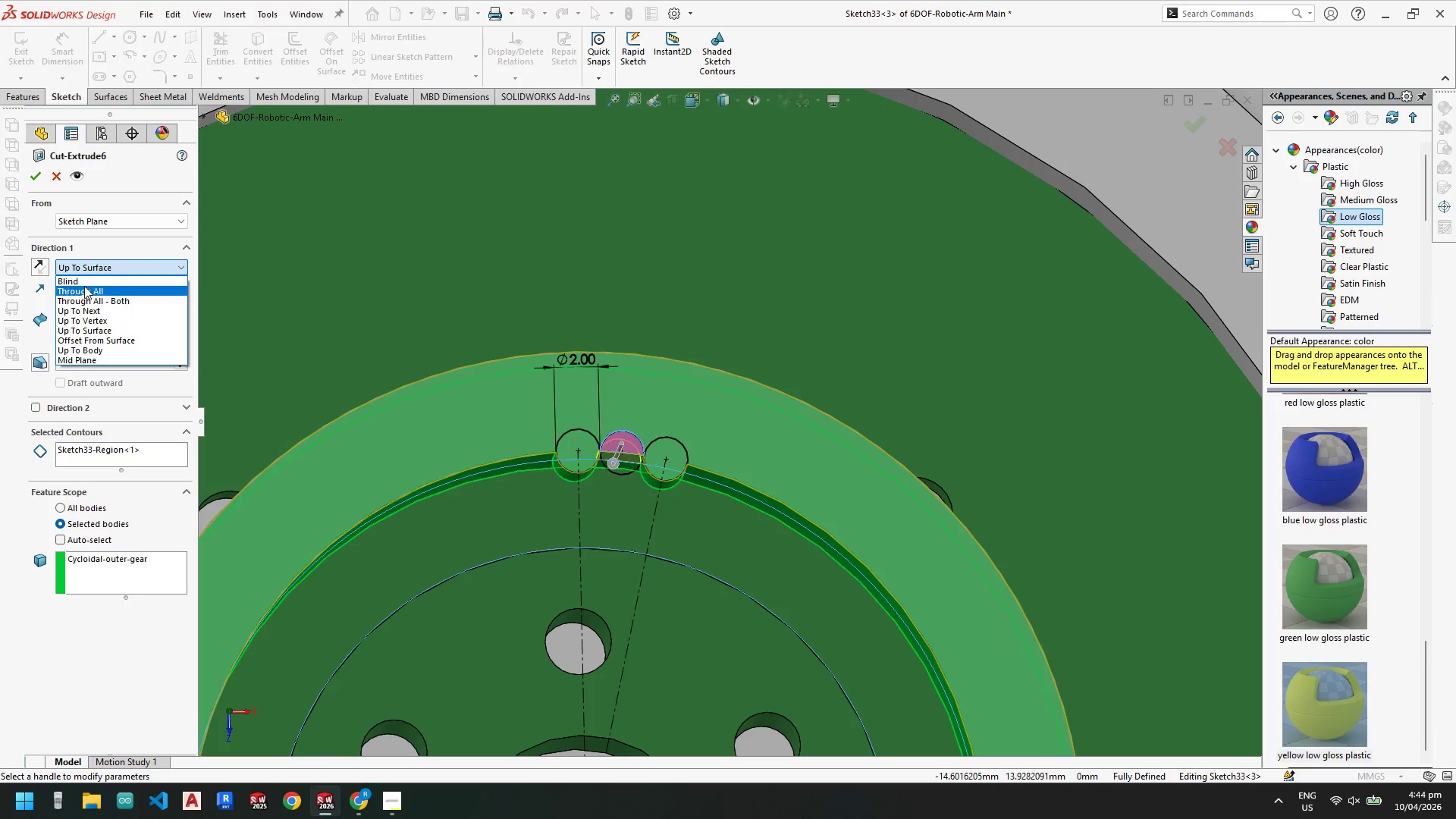 
left_click([85, 287])
 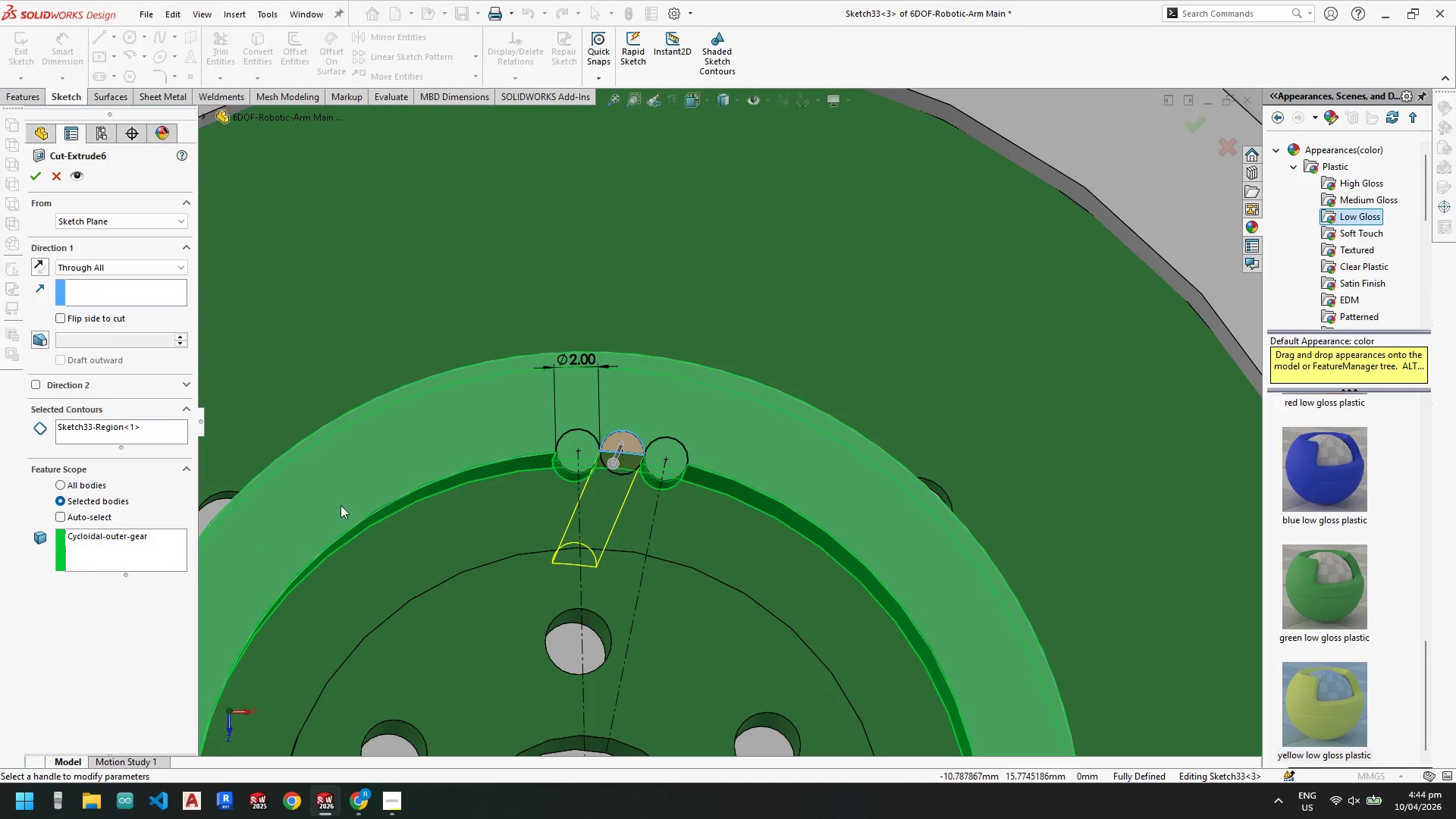 
scroll: coordinate [328, 516], scroll_direction: up, amount: 5.0
 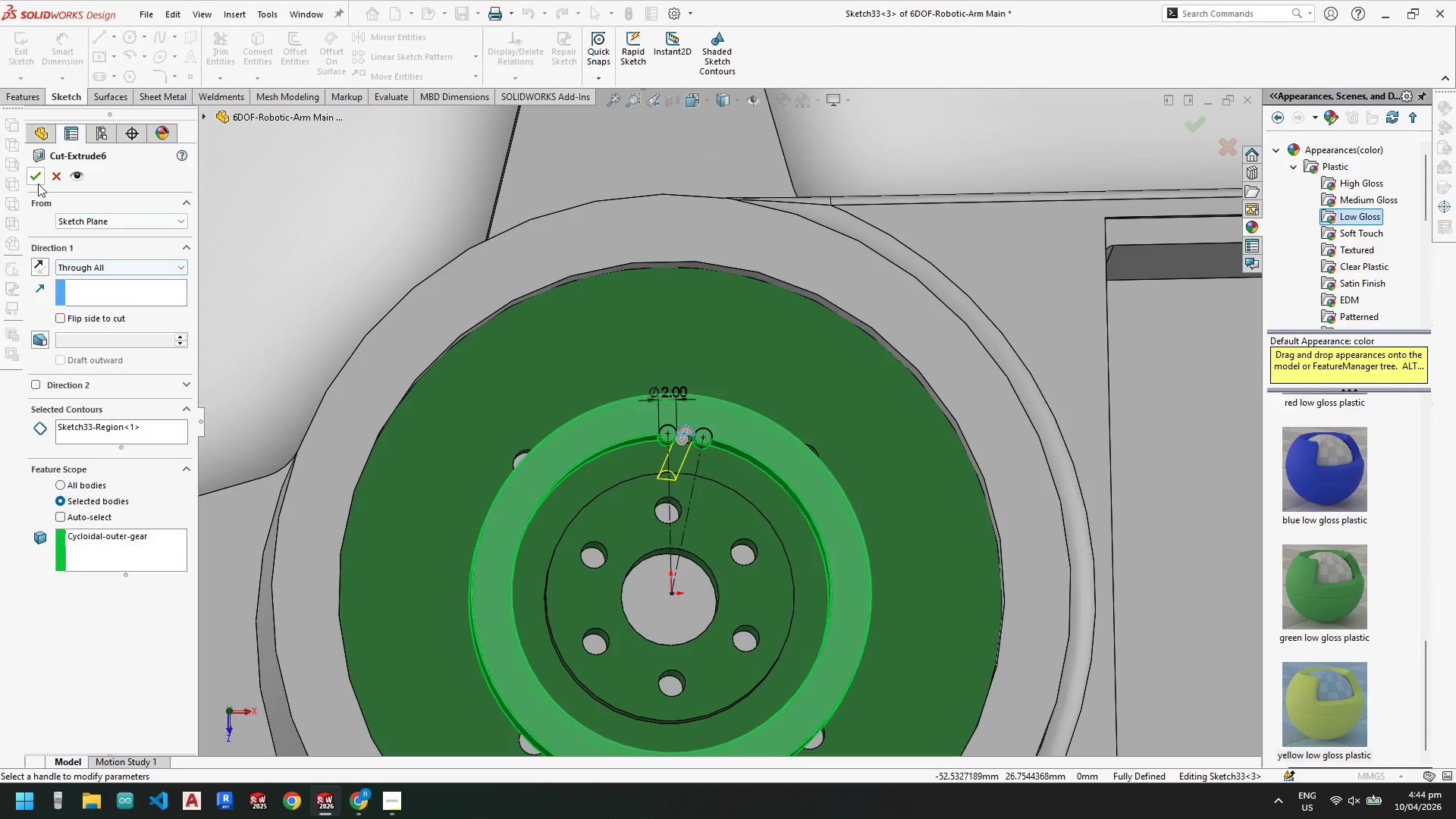 
left_click([36, 179])
 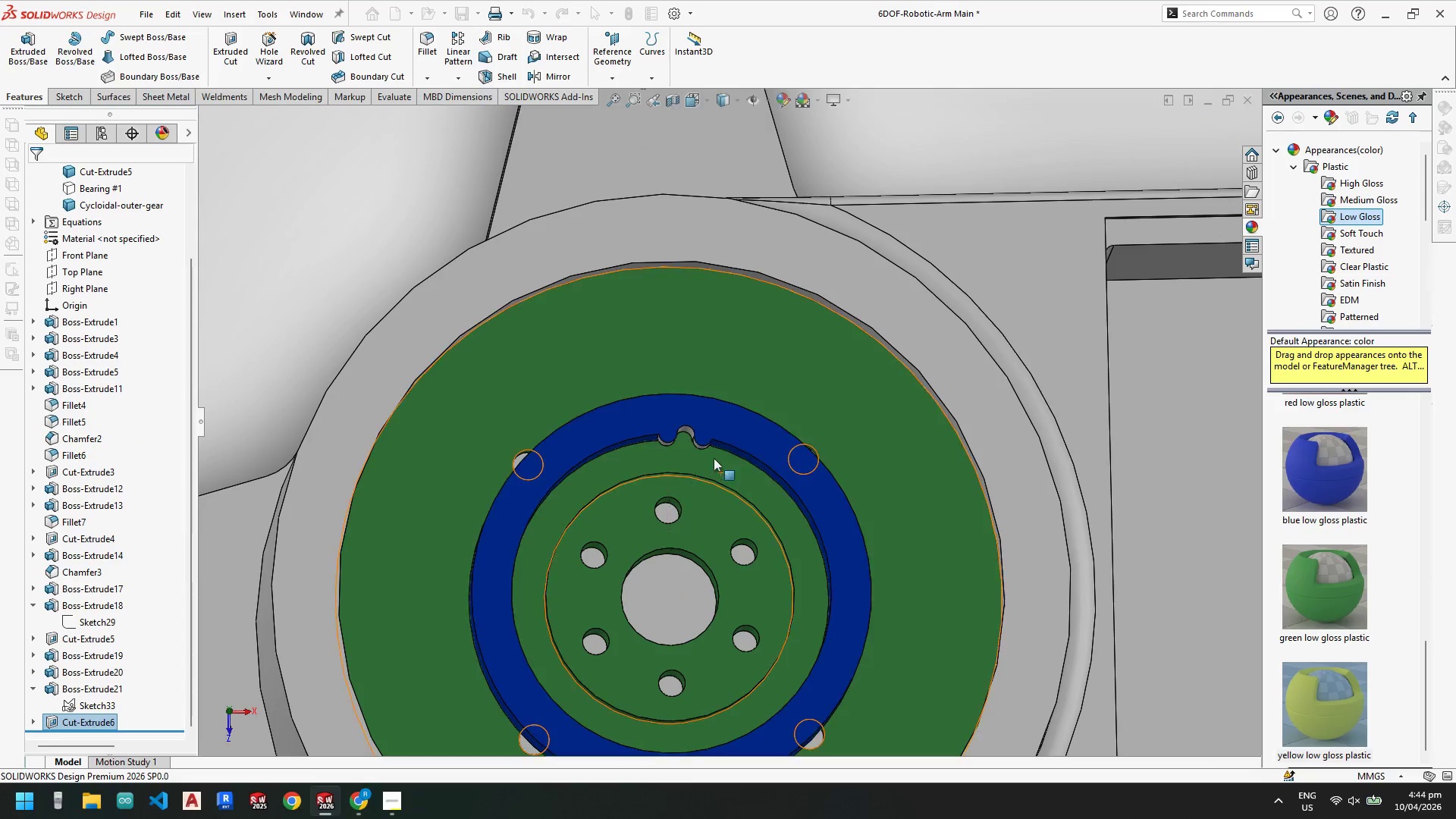 
scroll: coordinate [697, 448], scroll_direction: down, amount: 3.0
 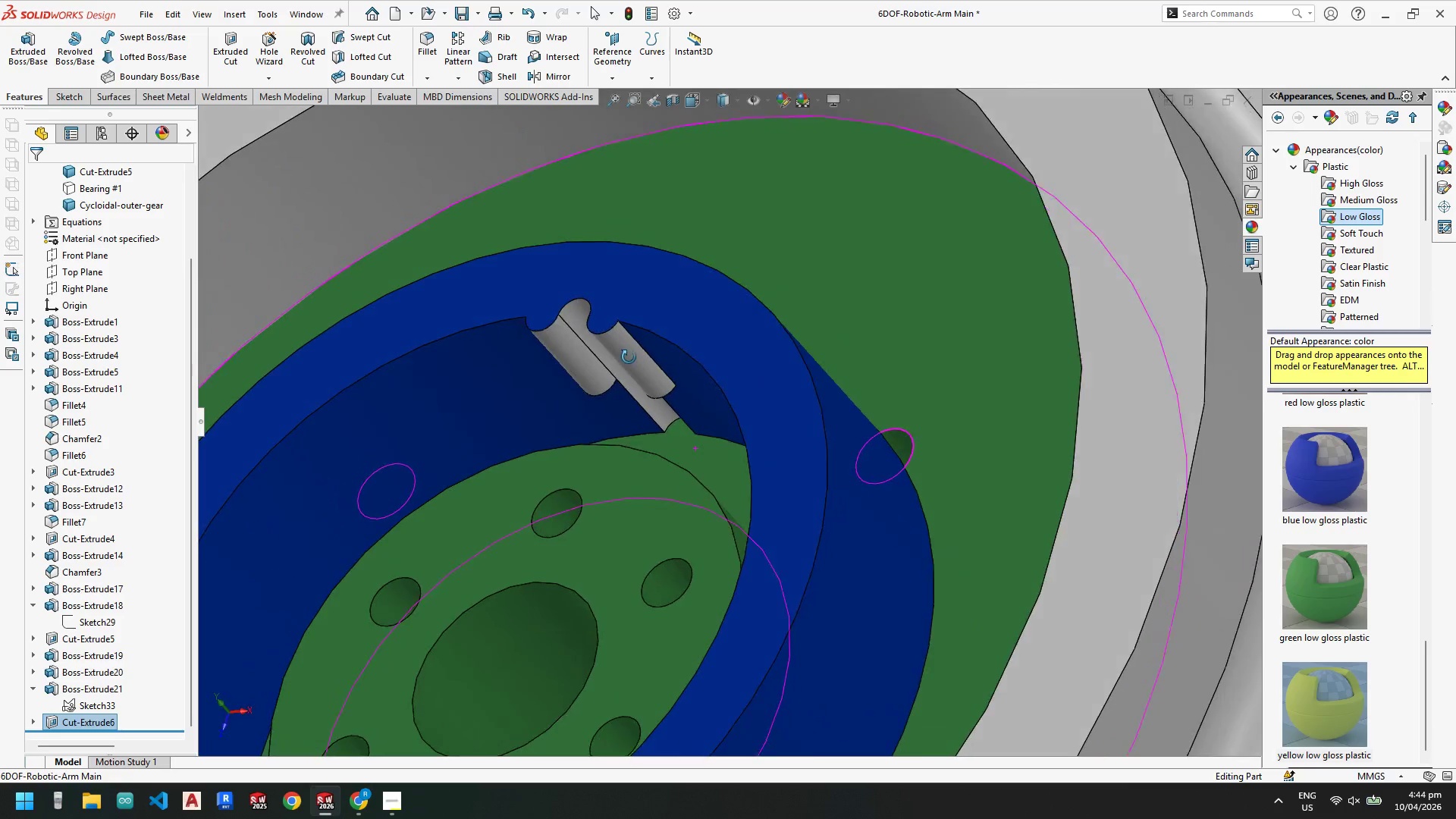 
wait(7.74)
 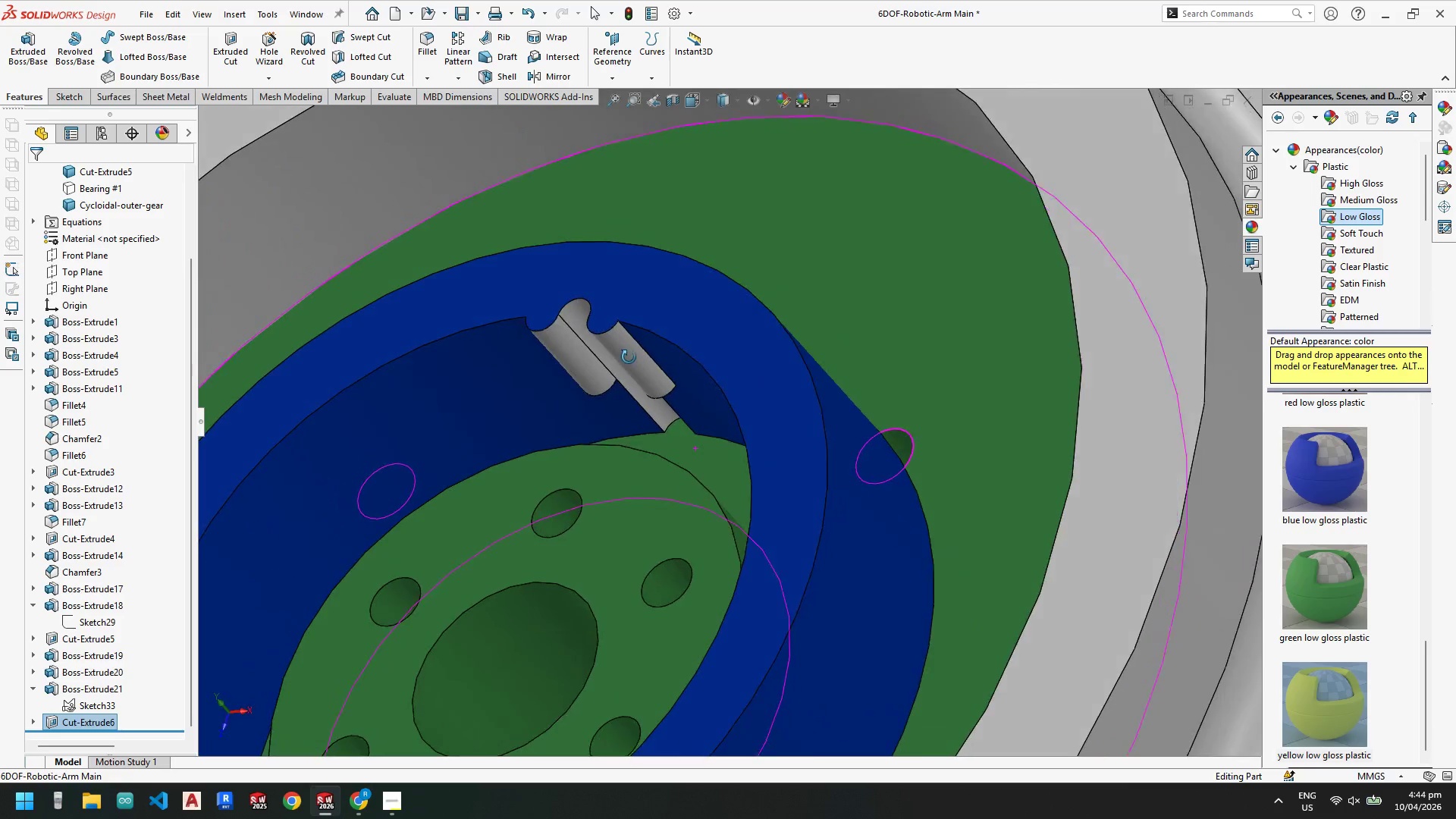 
scroll: coordinate [121, 281], scroll_direction: up, amount: 5.0
 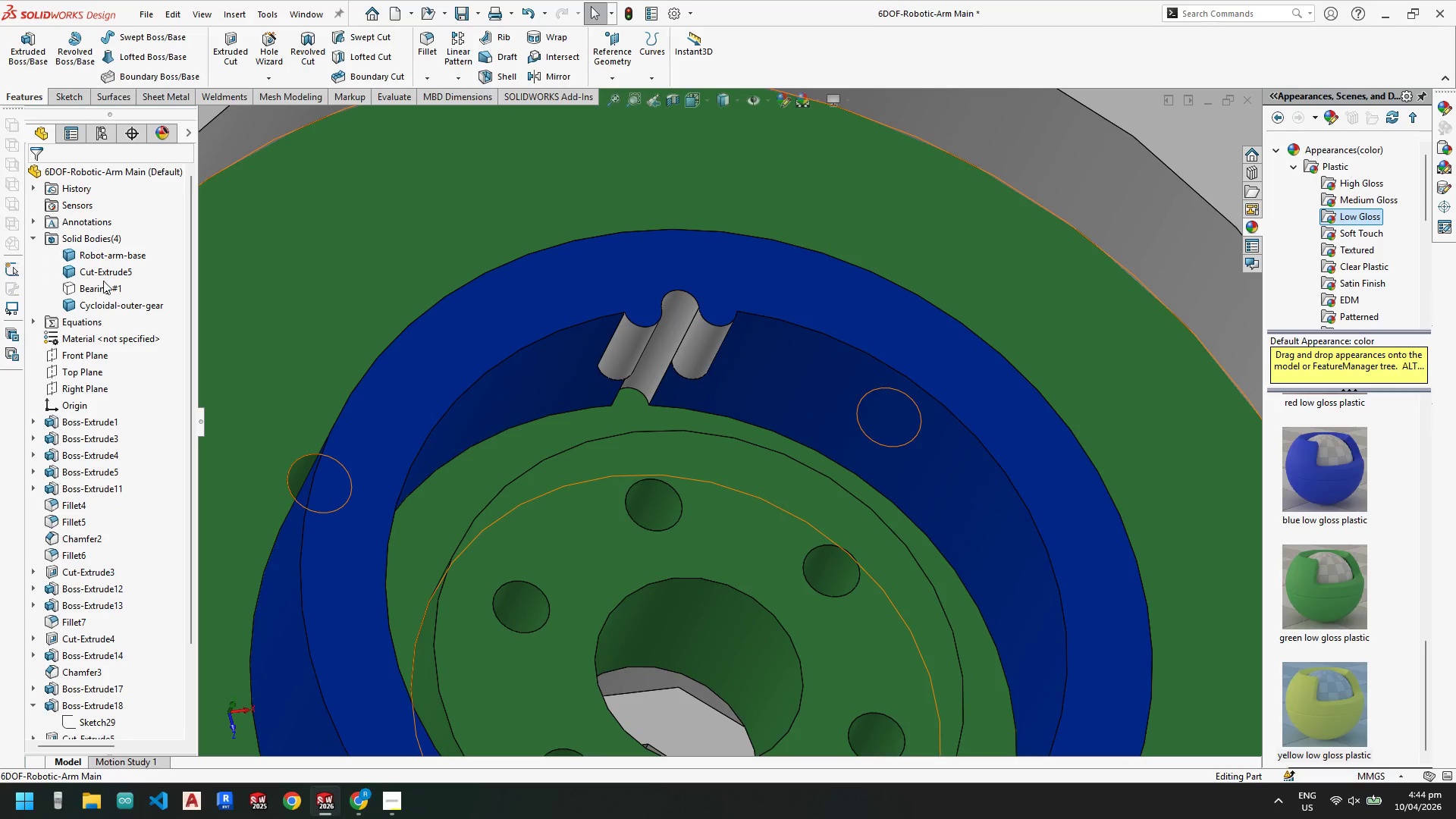 
right_click([103, 278])
 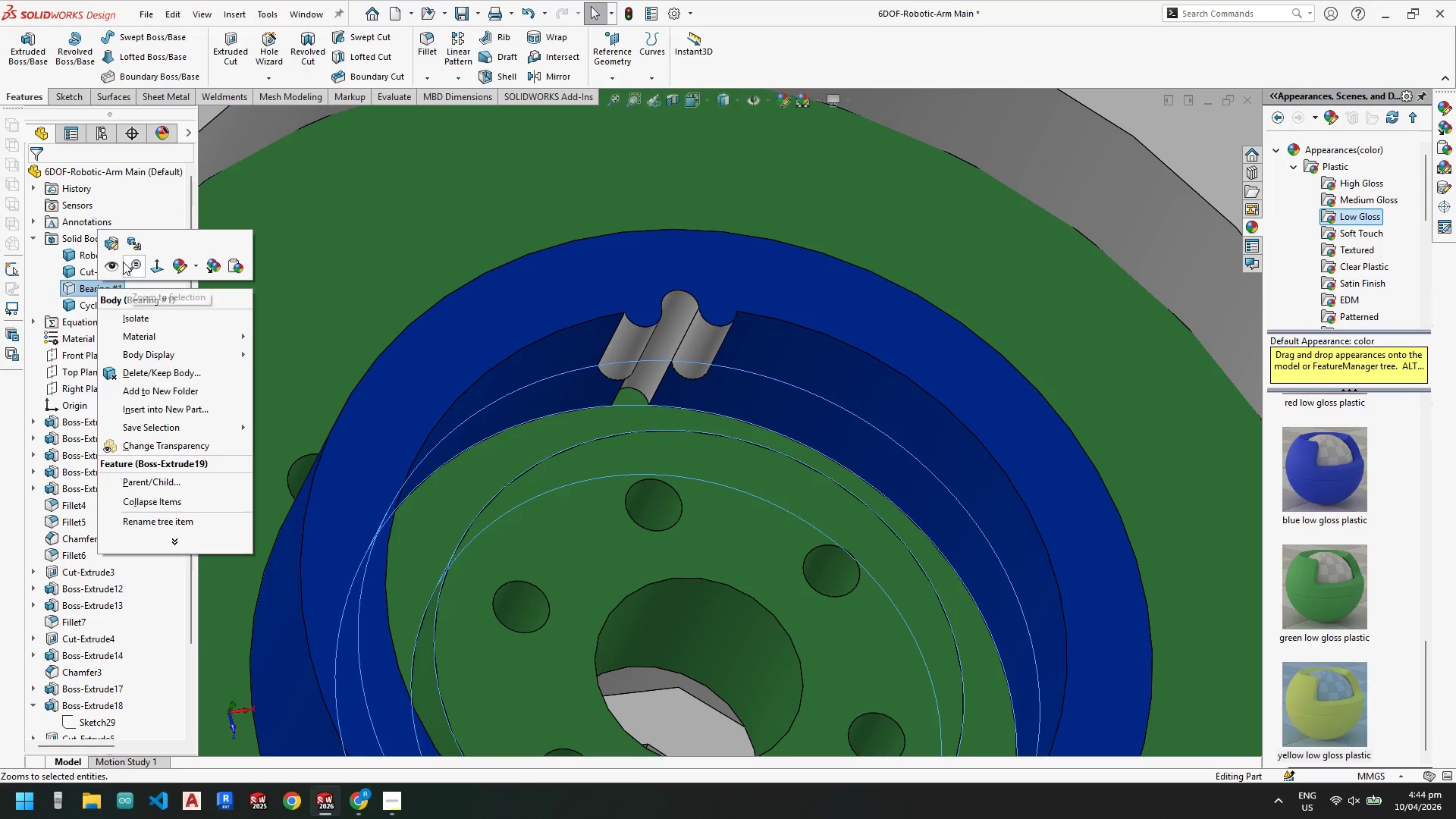 
left_click([113, 264])
 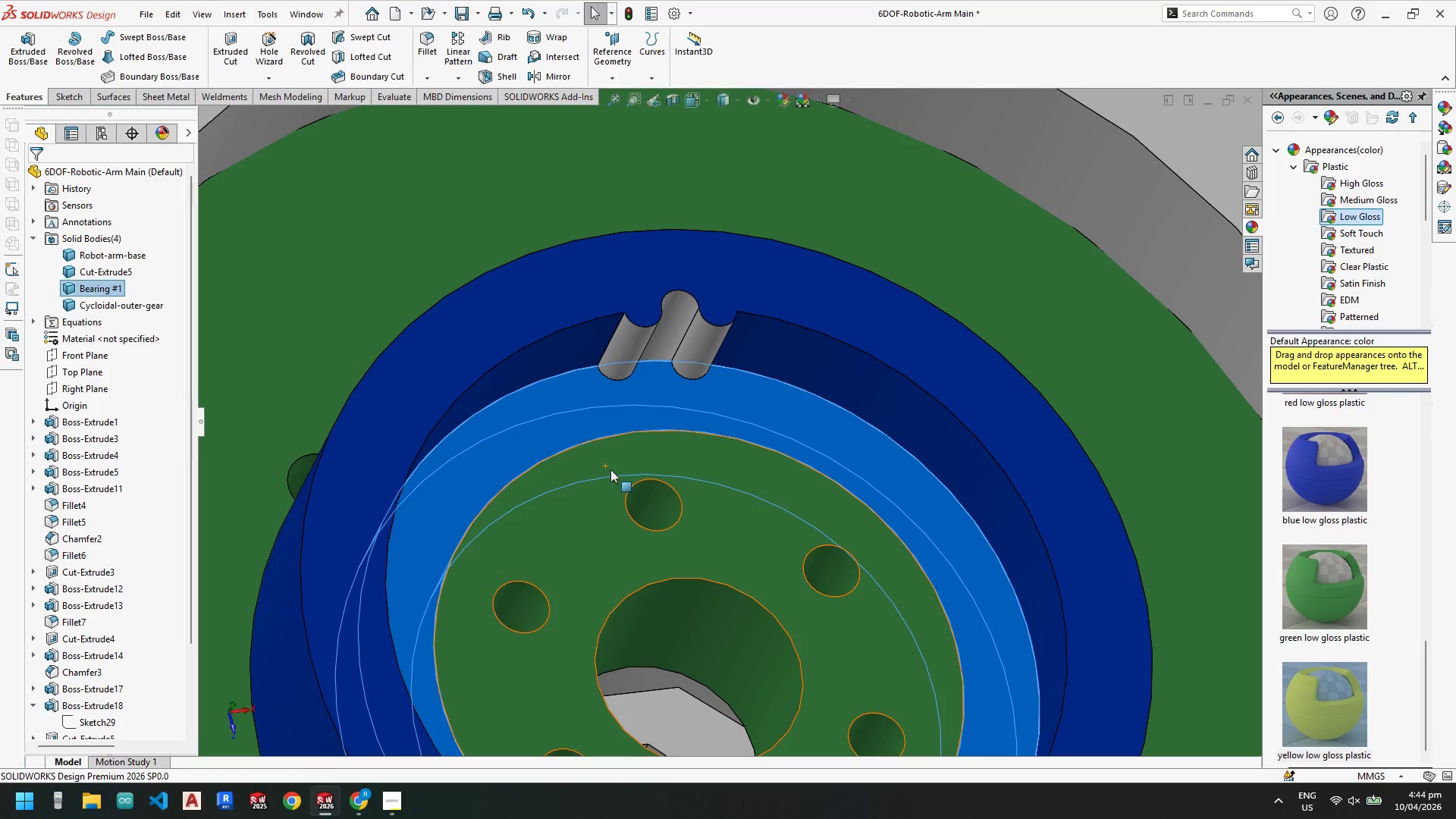 
scroll: coordinate [616, 463], scroll_direction: up, amount: 7.0
 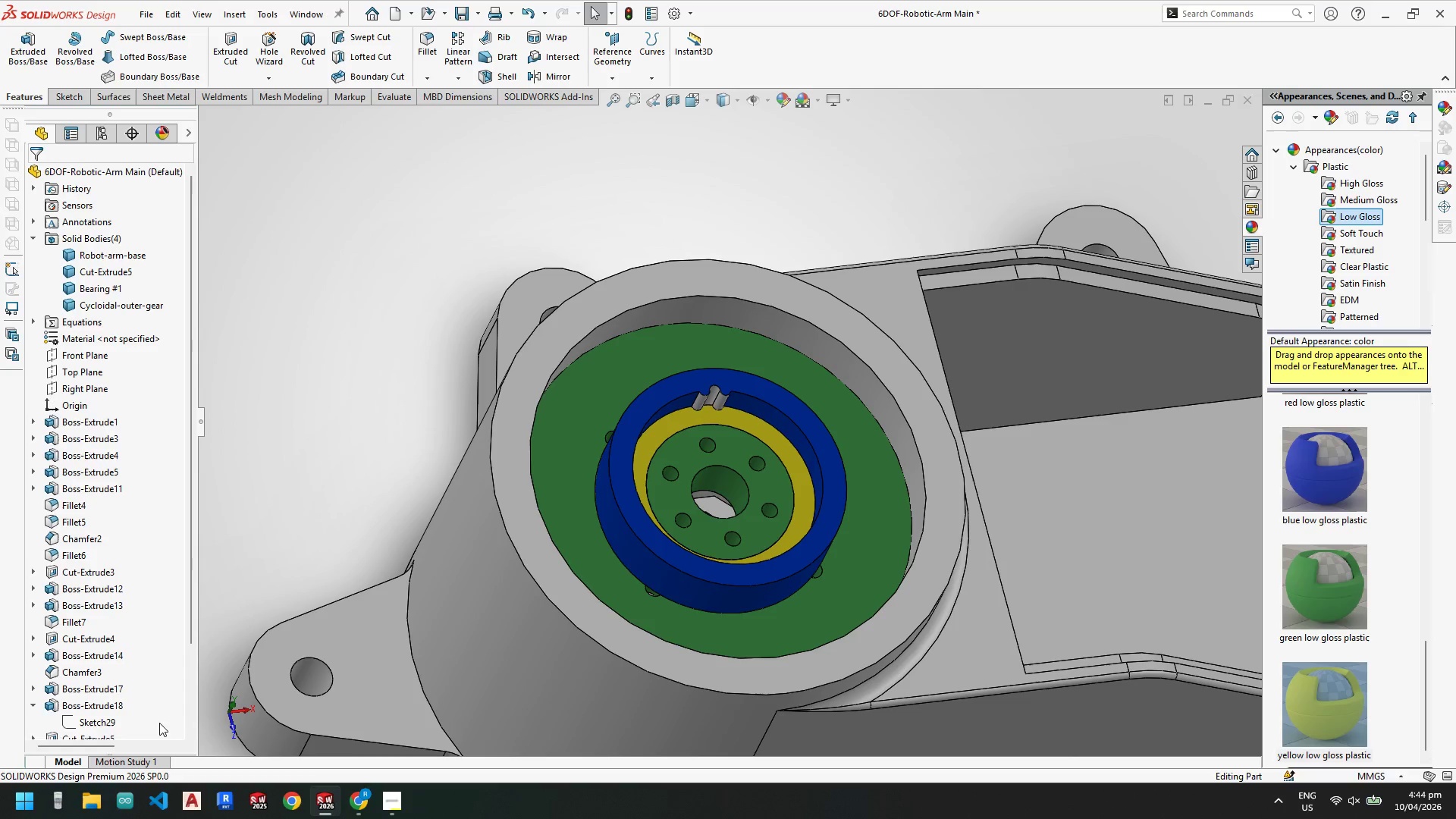 
scroll: coordinate [141, 682], scroll_direction: down, amount: 5.0
 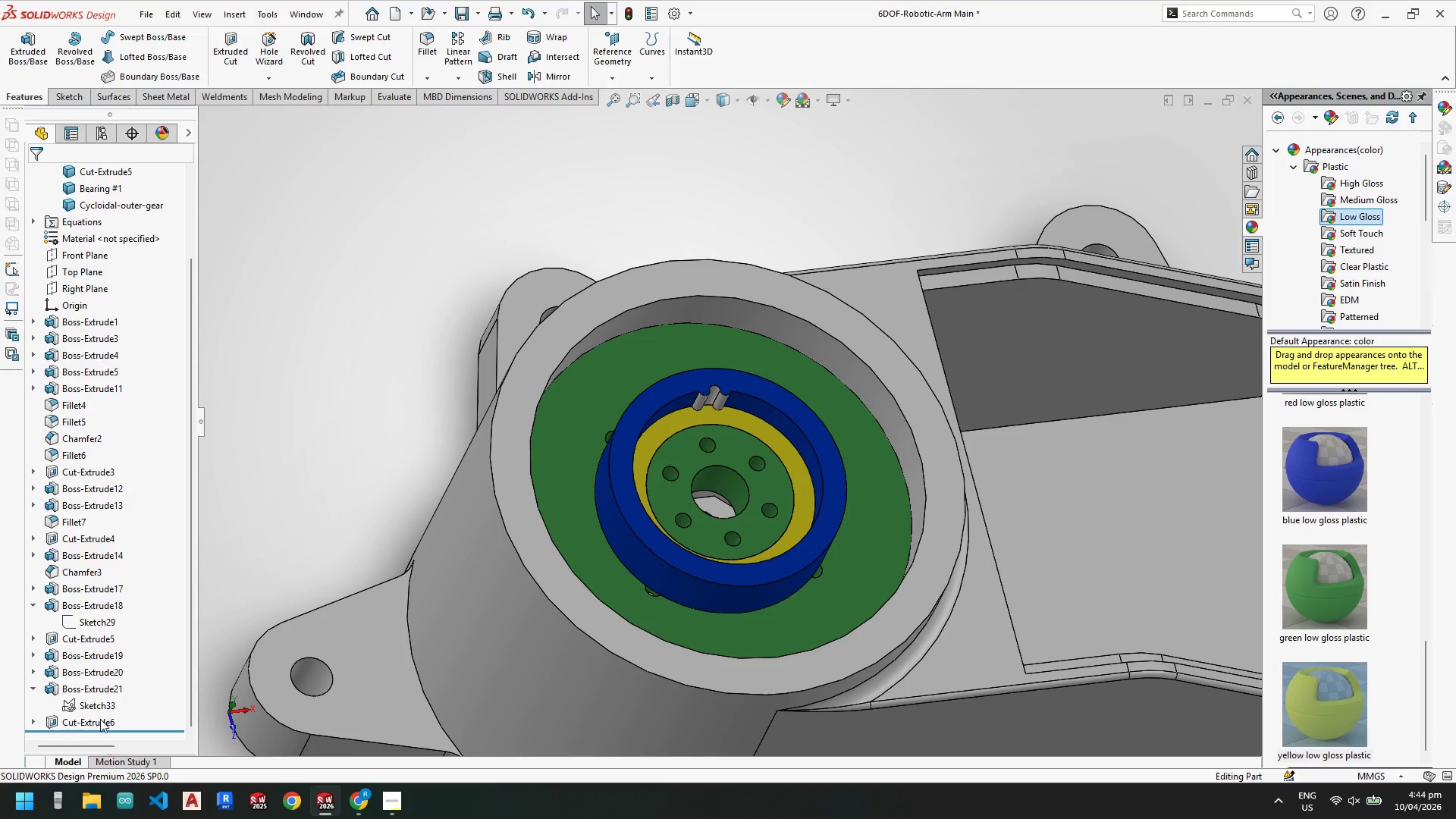 
left_click([98, 720])
 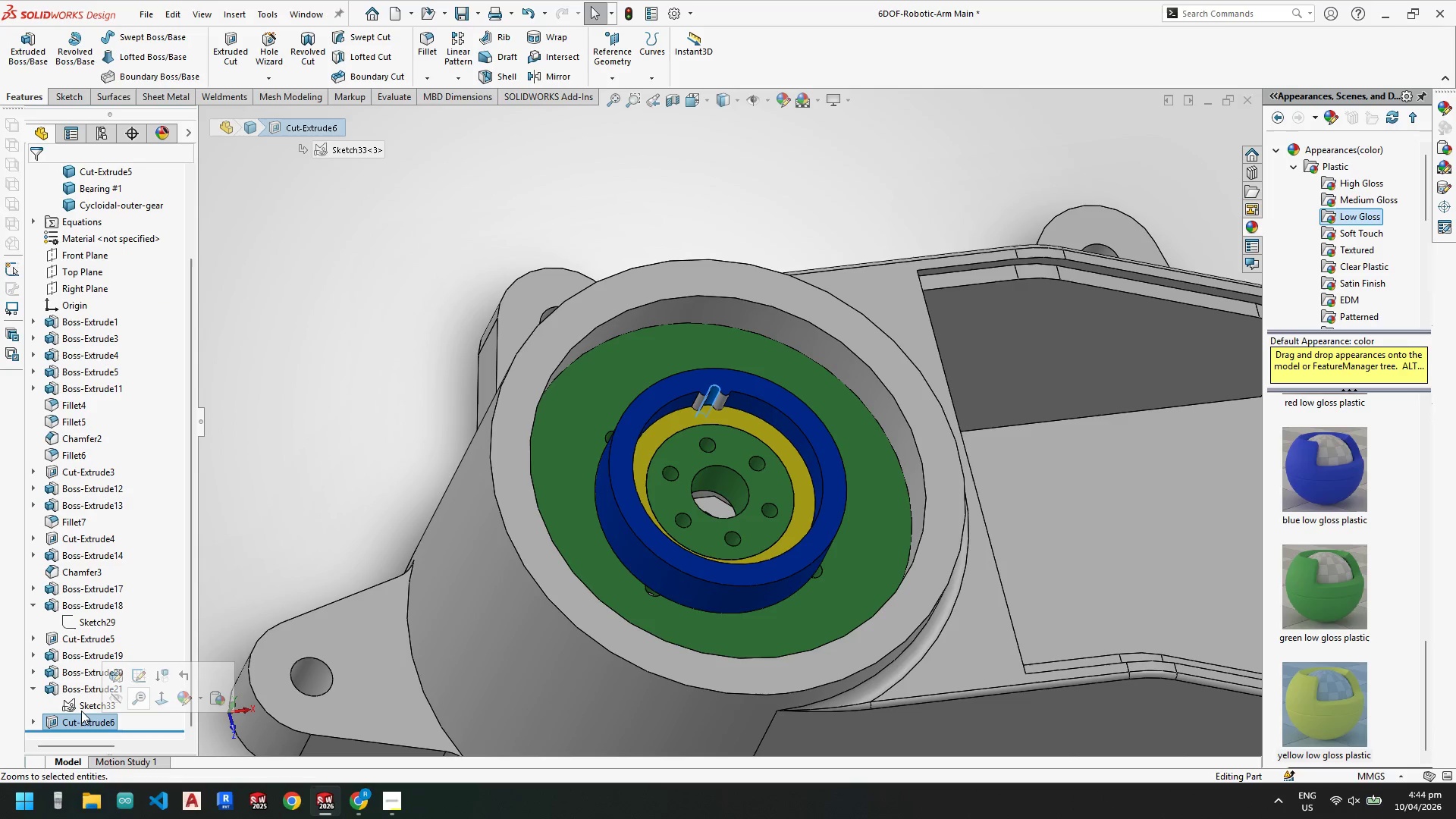 
right_click([83, 703])
 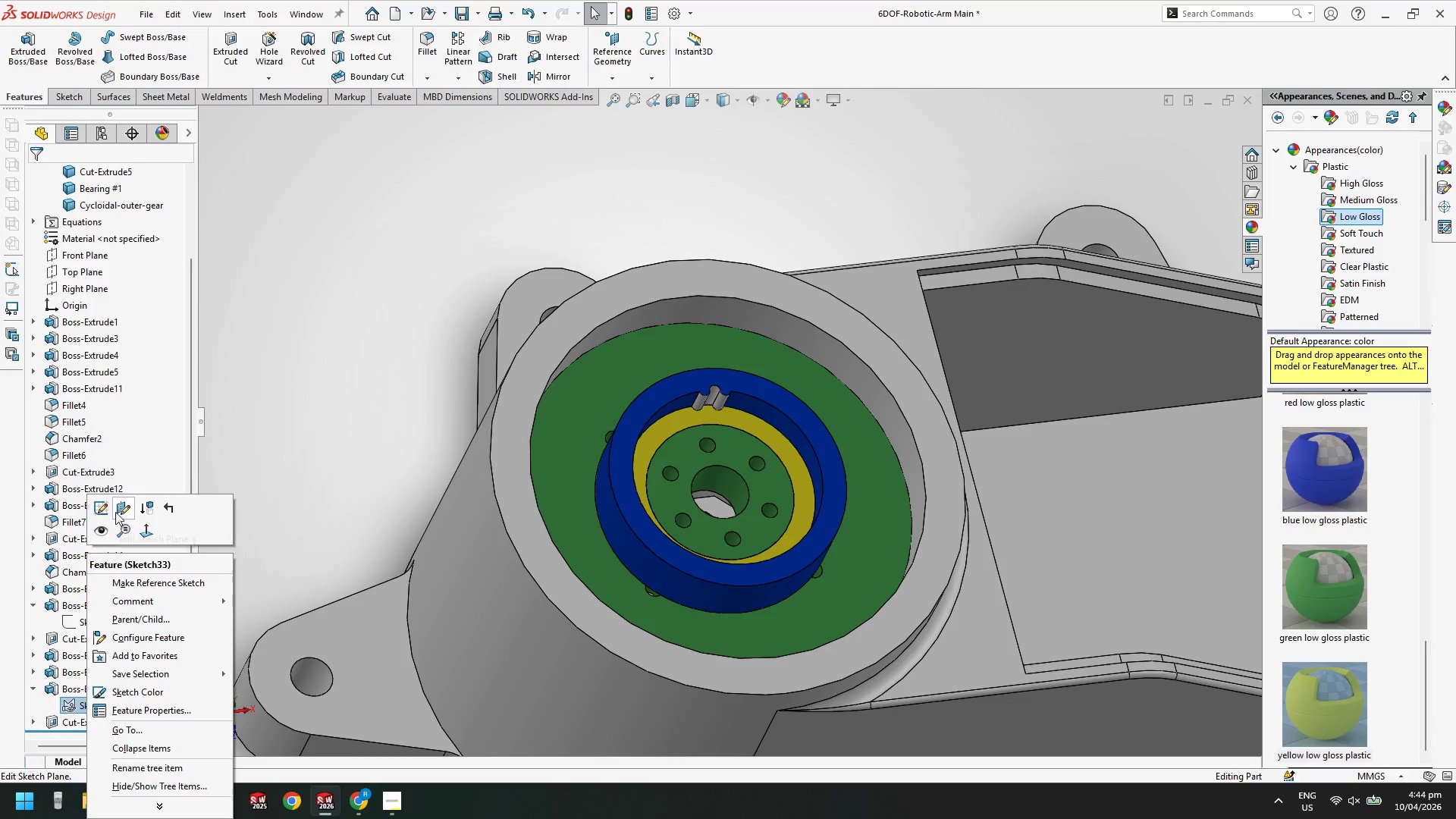 
left_click([110, 507])
 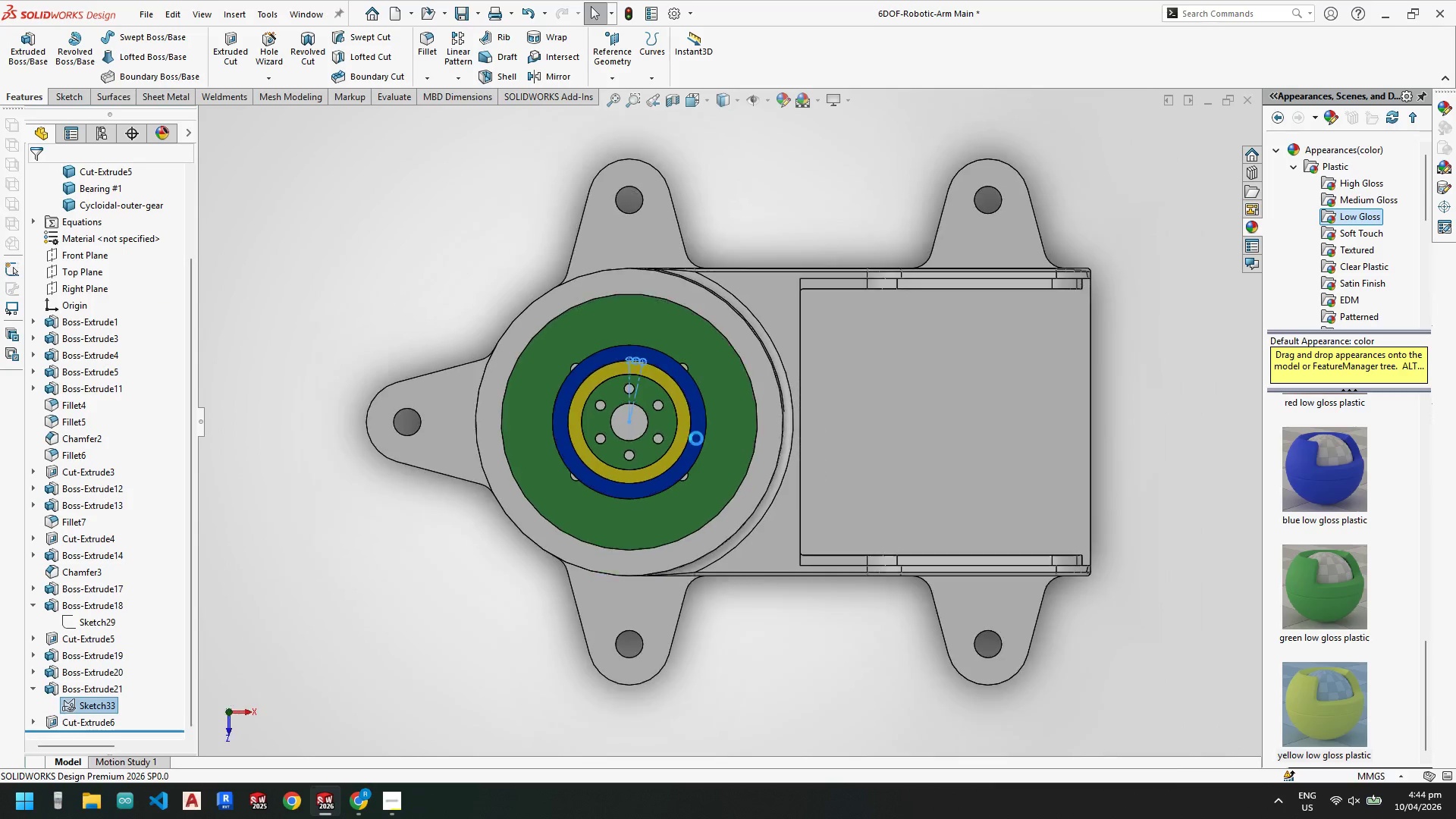 
scroll: coordinate [640, 400], scroll_direction: down, amount: 7.0
 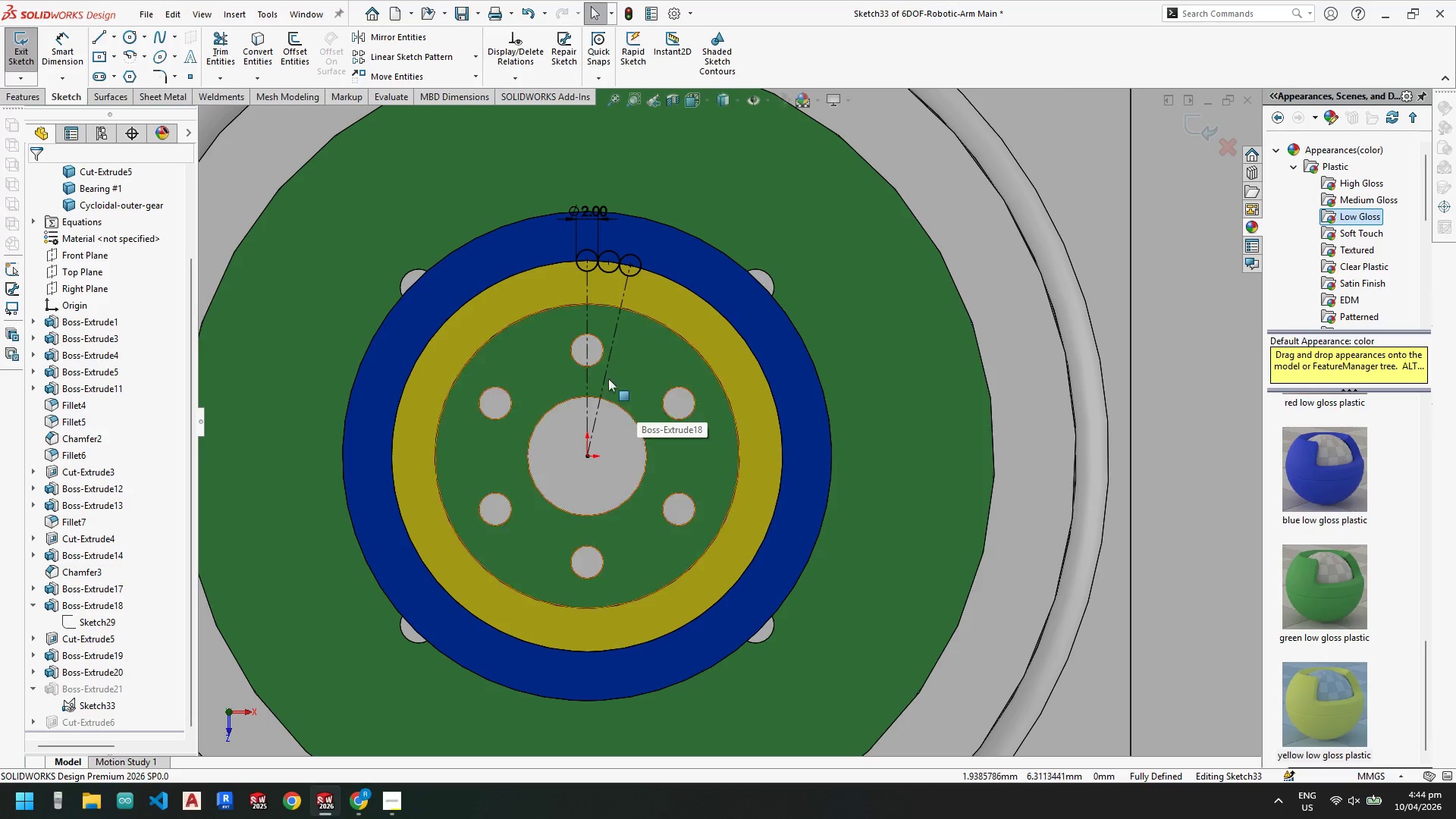 
key(Escape)
 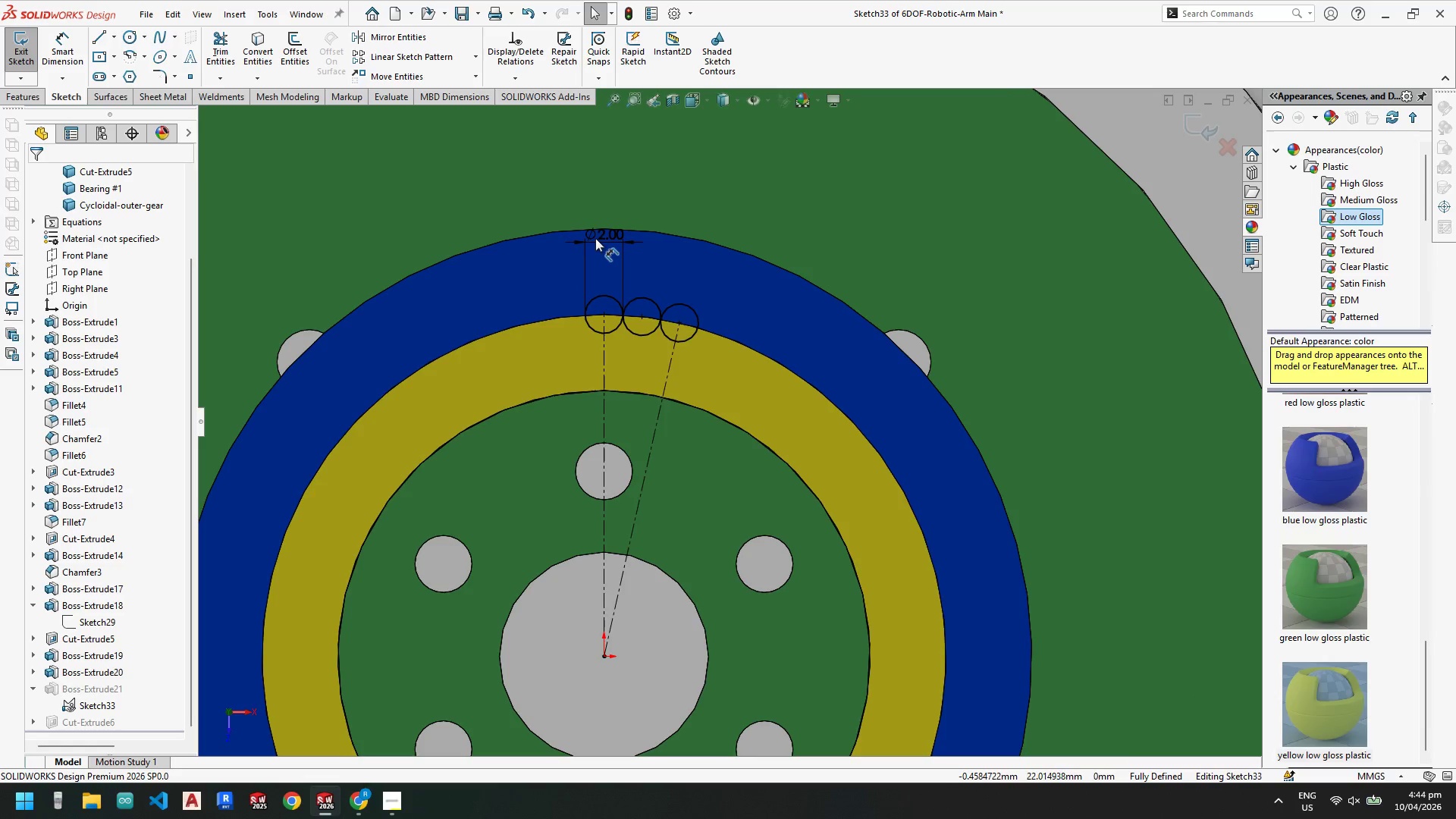 
key(Escape)
 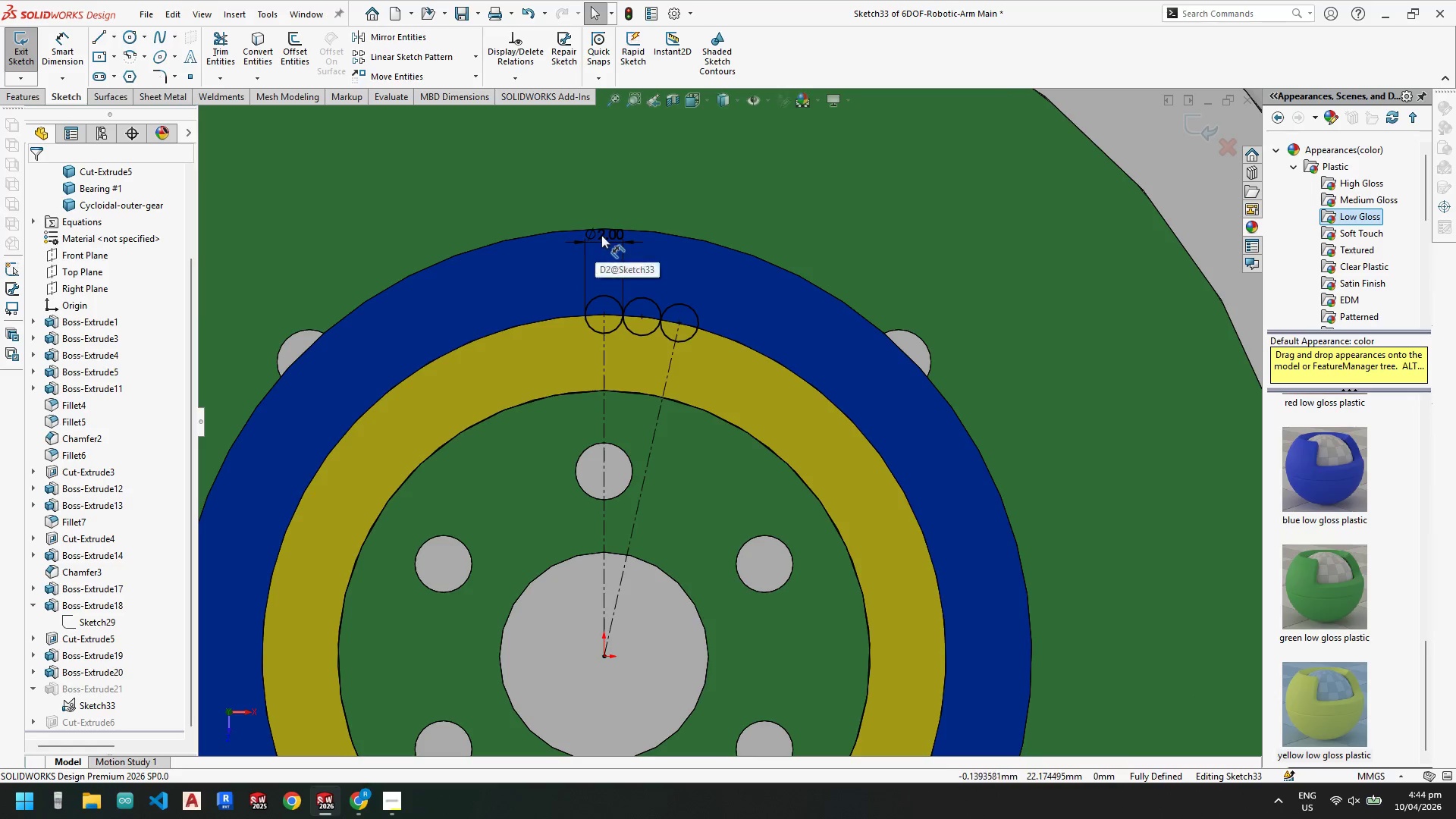 
scroll: coordinate [595, 237], scroll_direction: down, amount: 3.0
 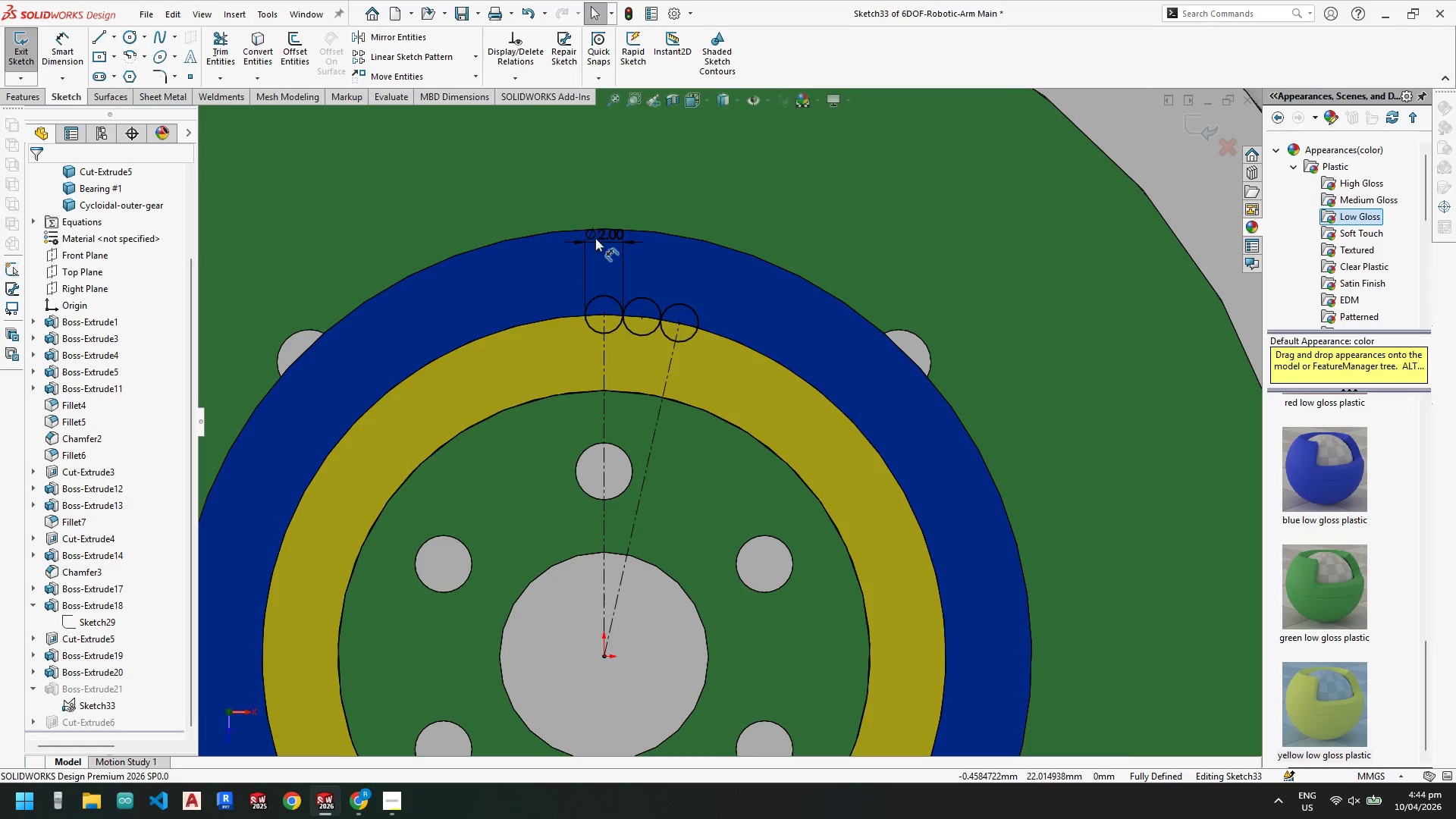 
left_click([601, 235])
 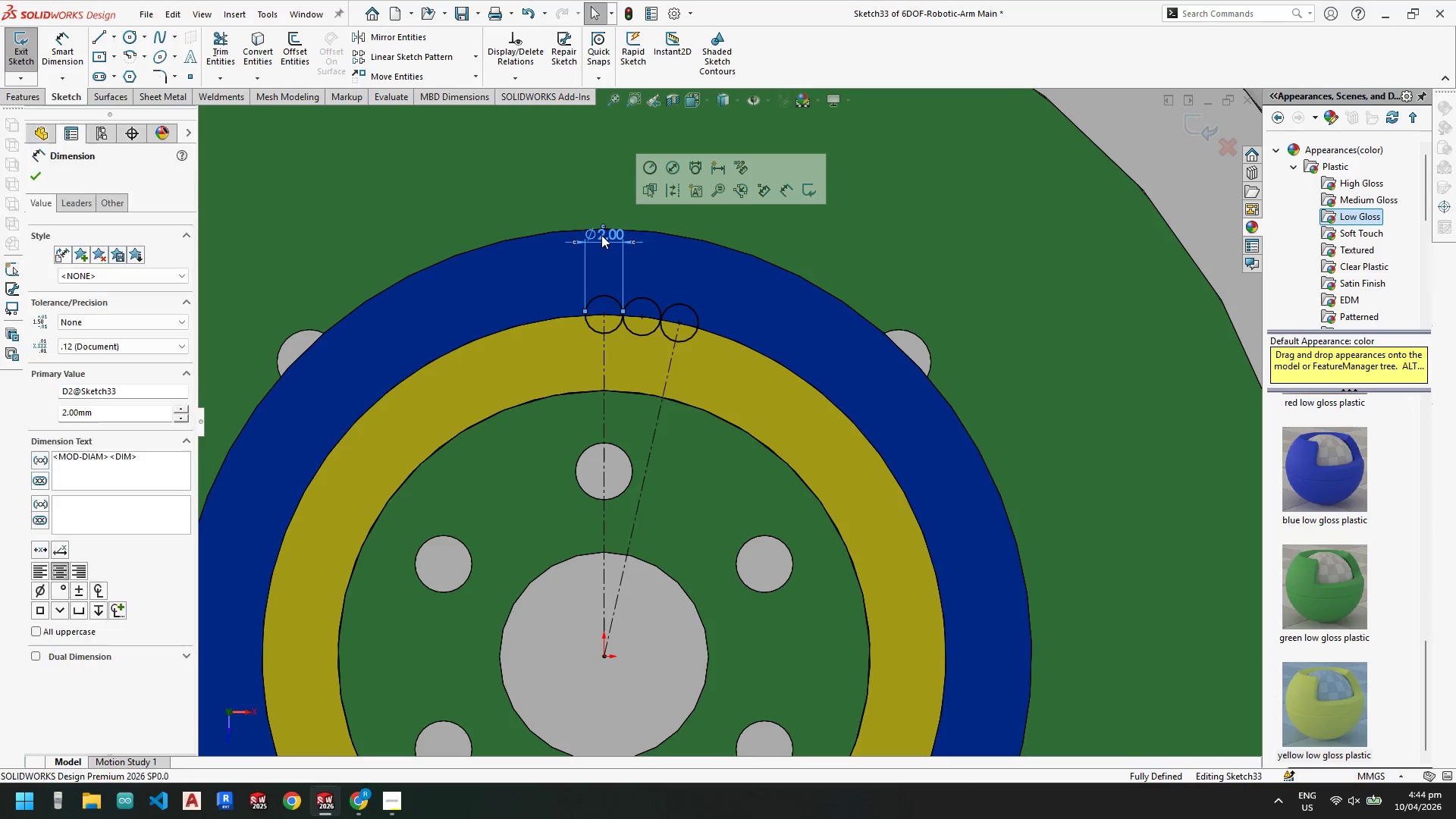 
key(Delete)
 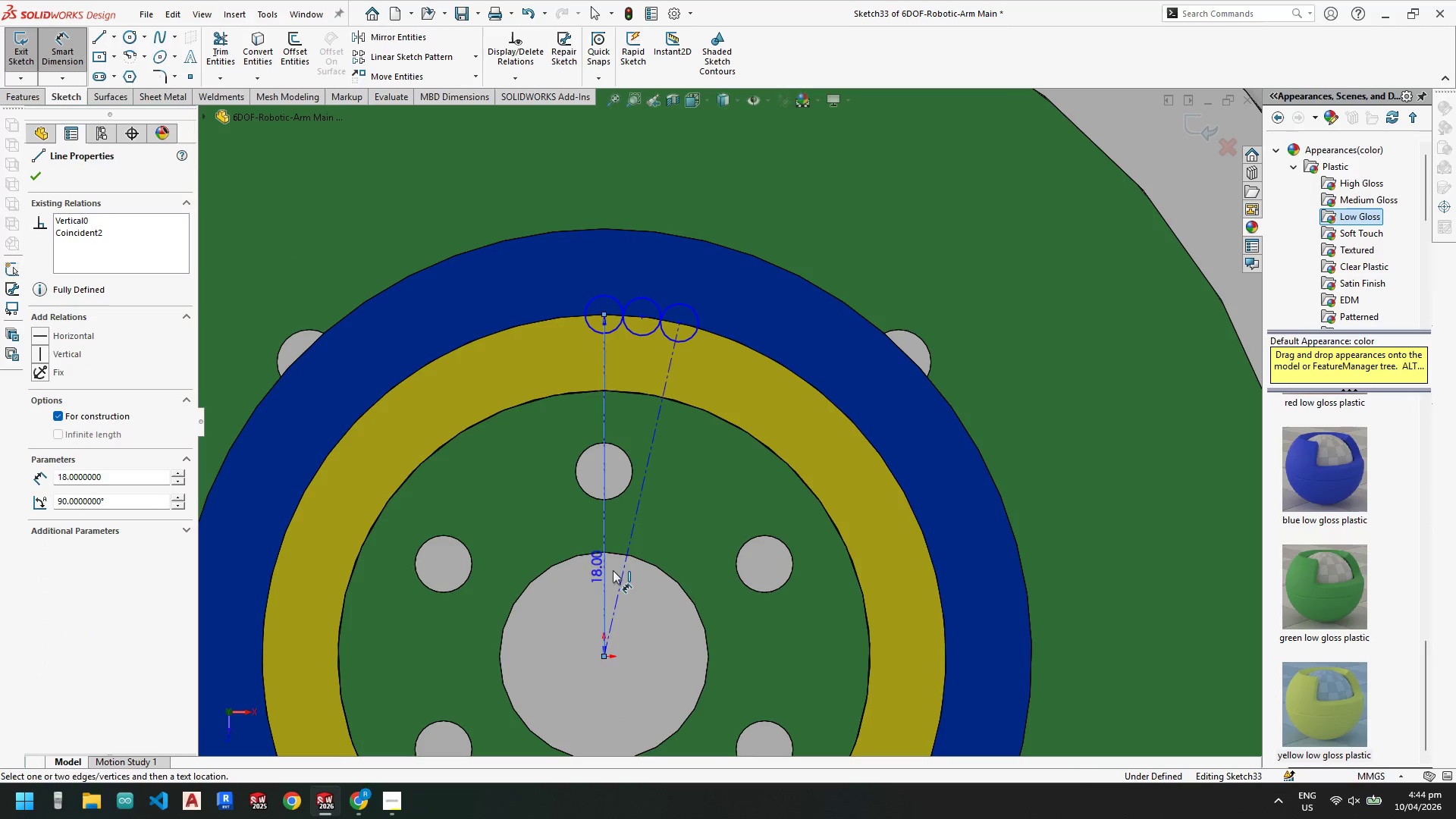 
left_click([621, 575])
 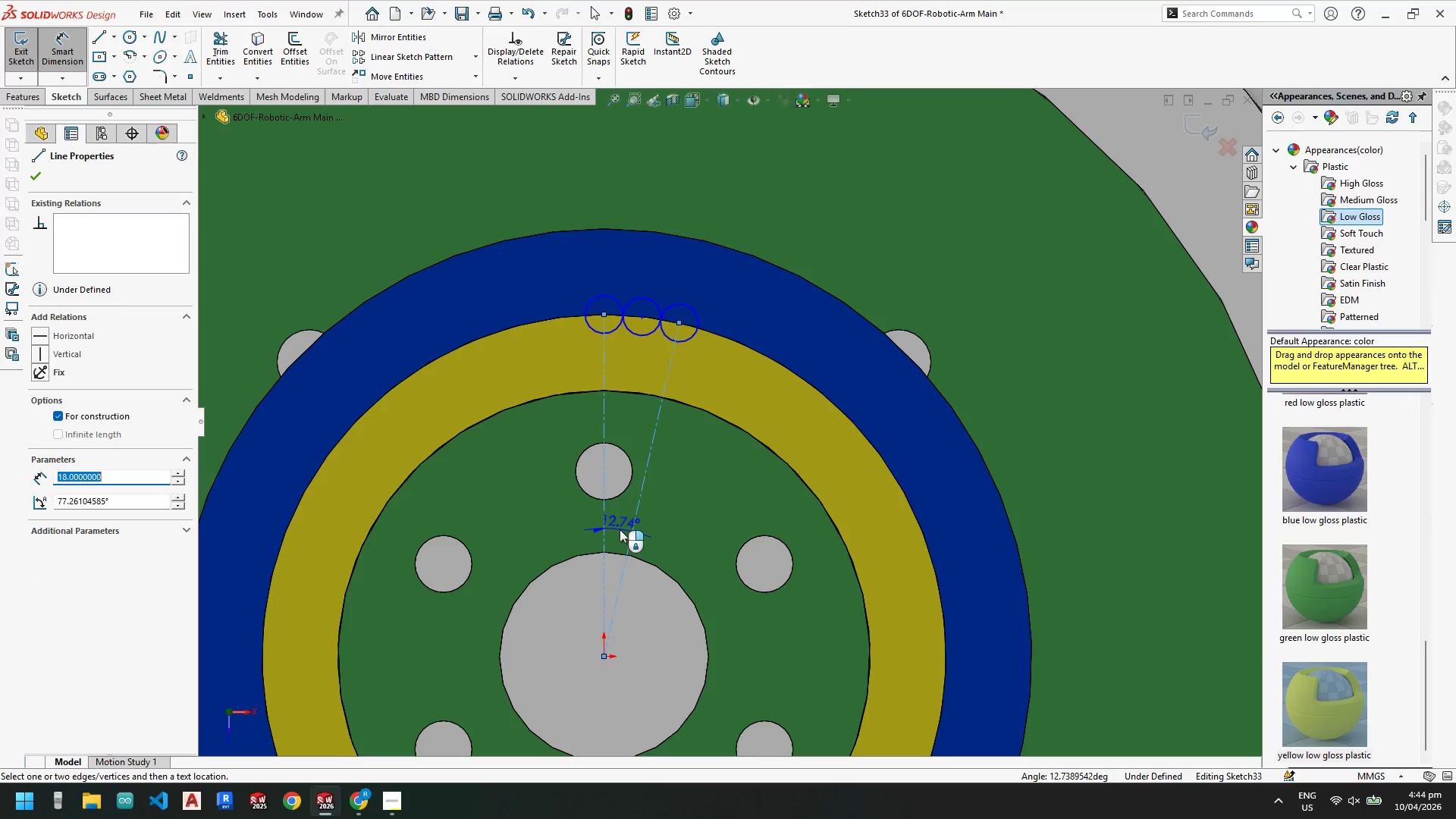 
left_click([620, 529])
 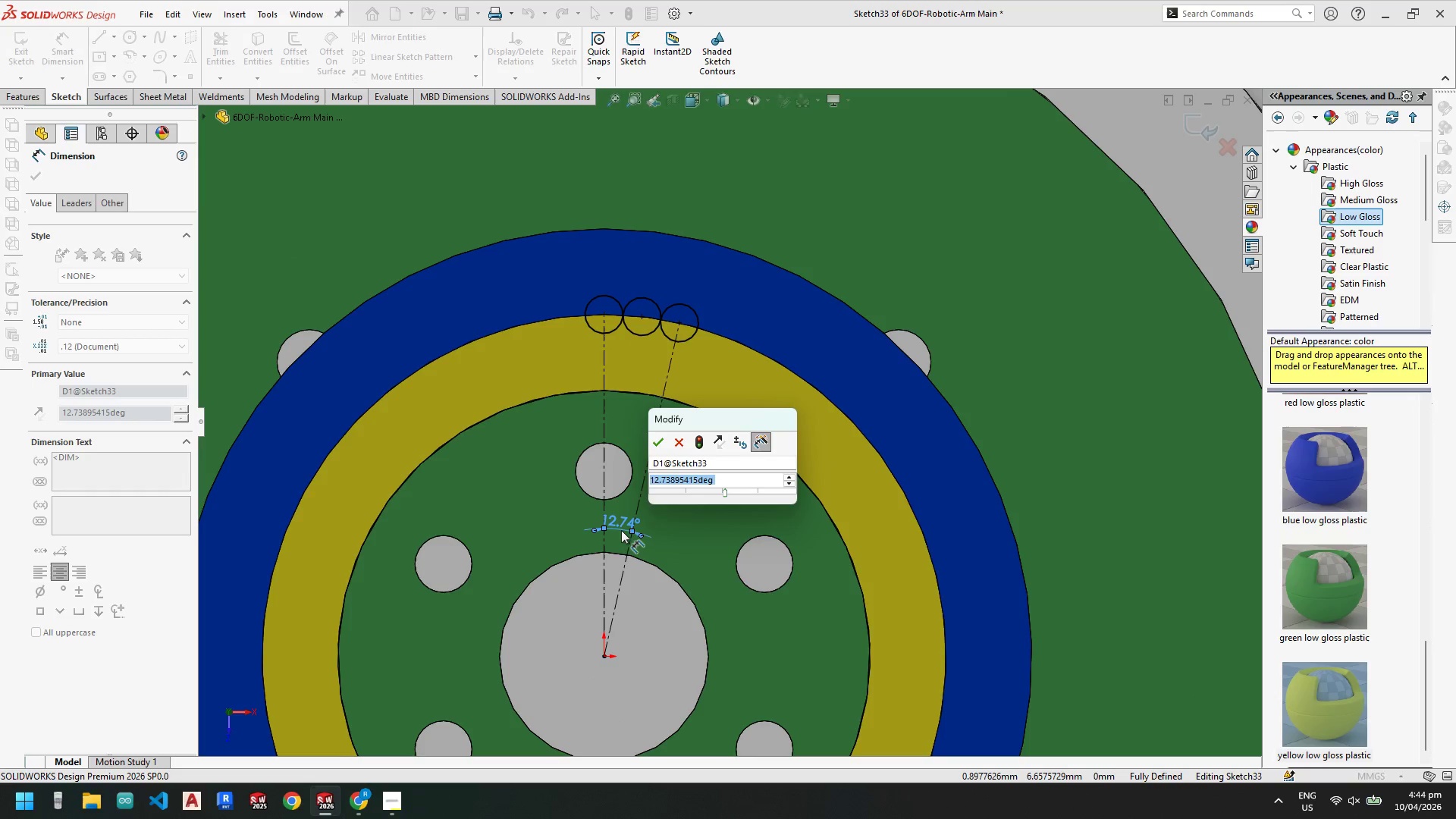 
key(Numpad1)
 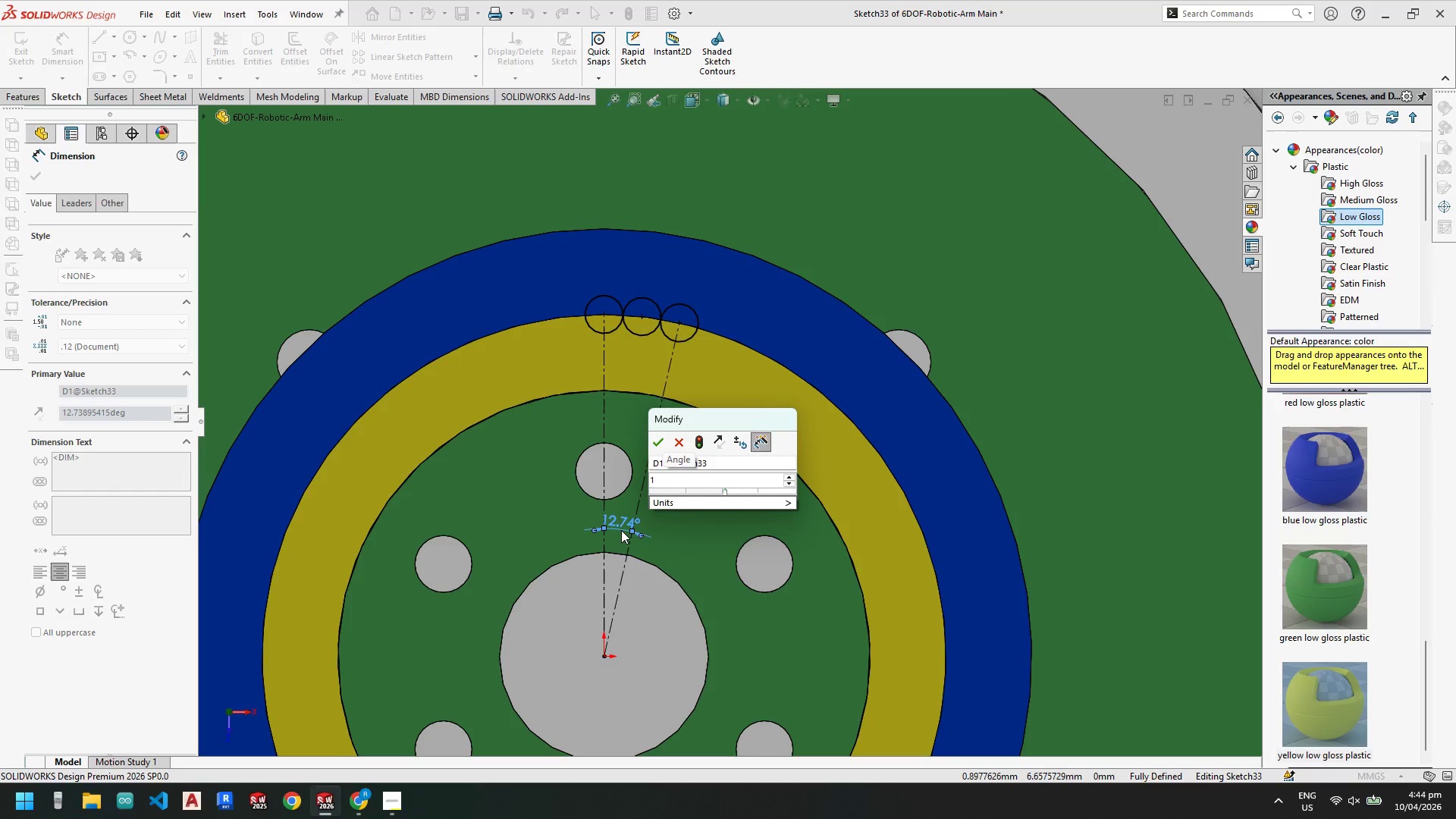 
key(Numpad5)
 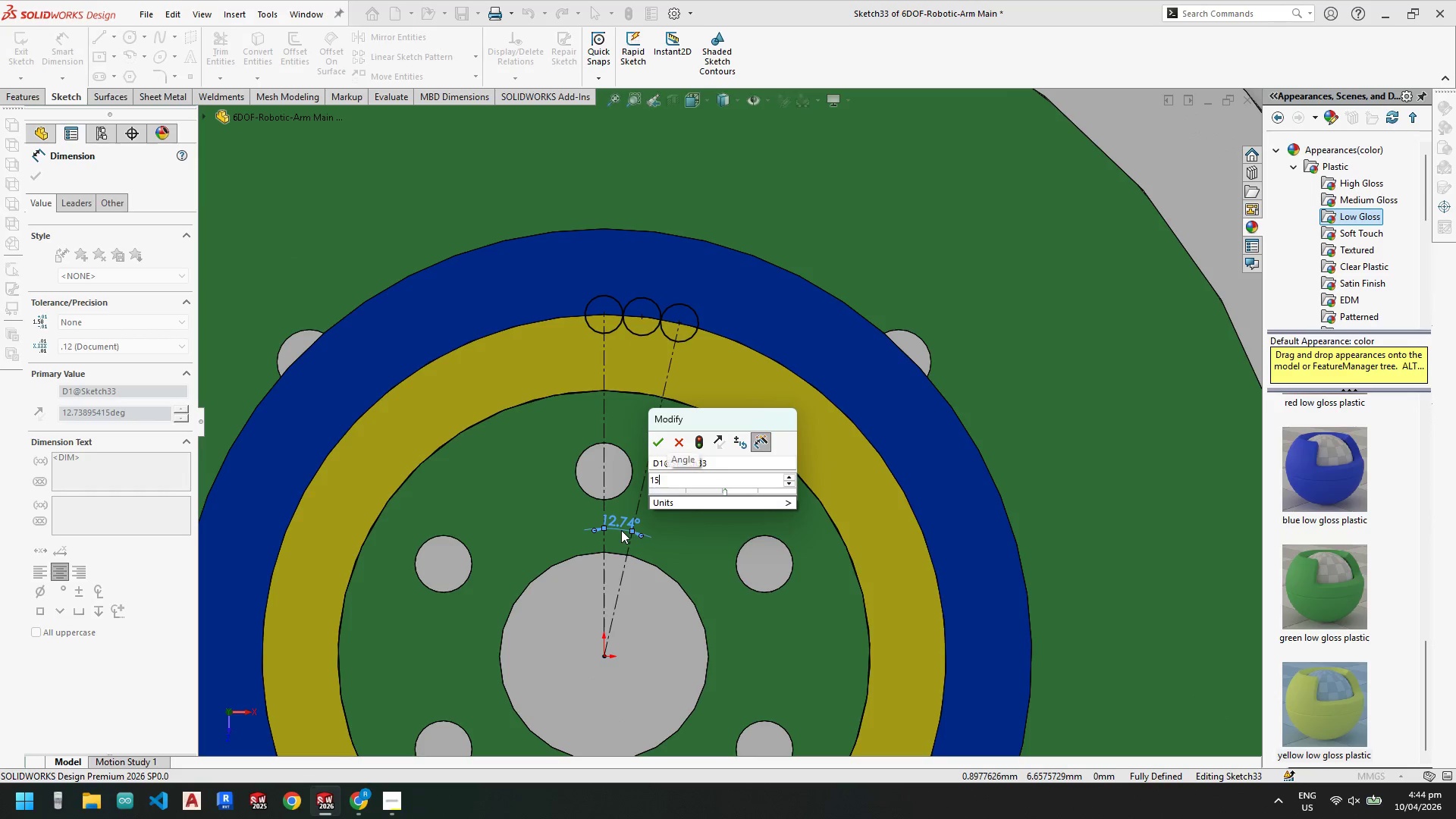 
key(NumpadEnter)
 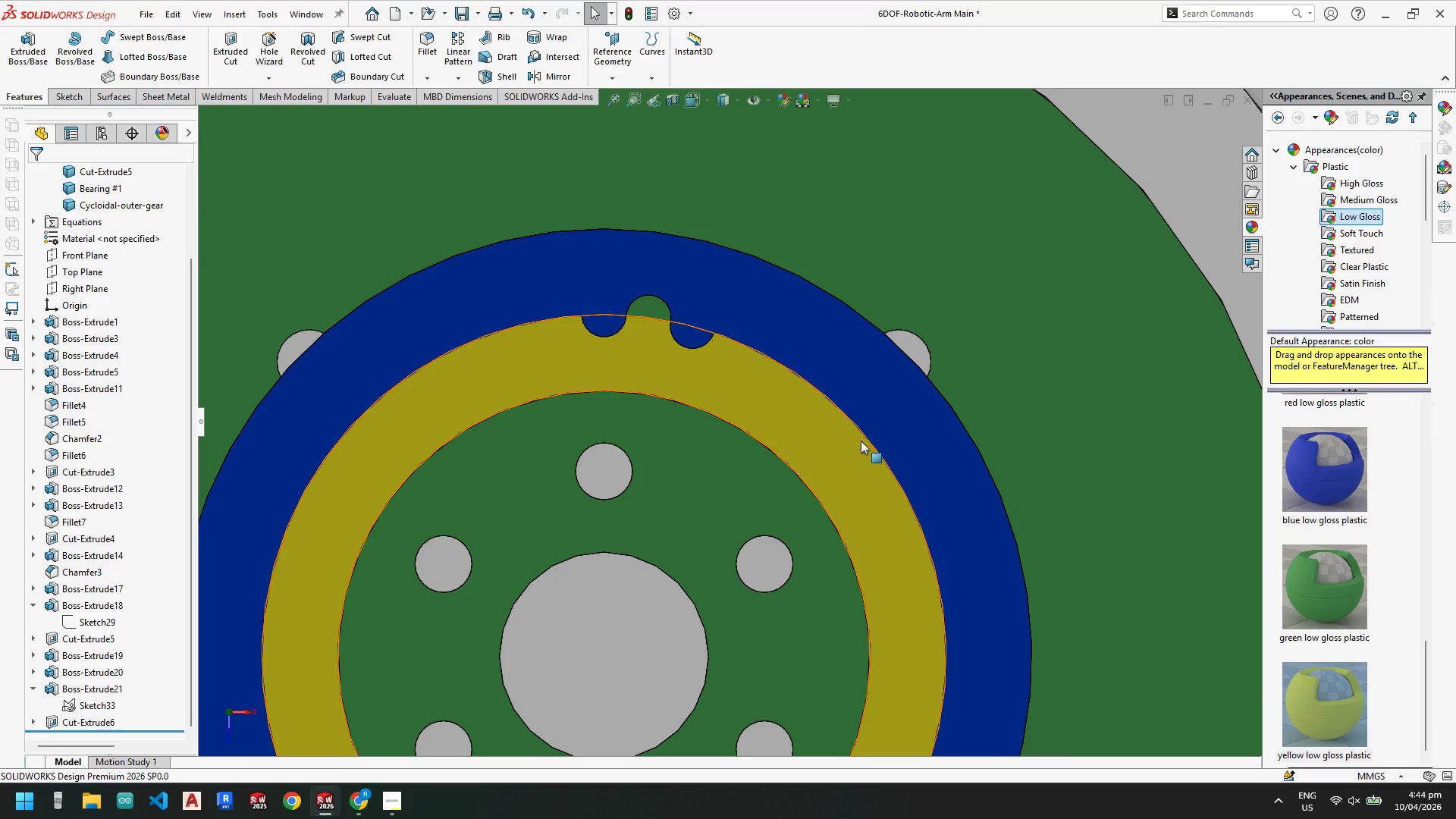 
key(Escape)
 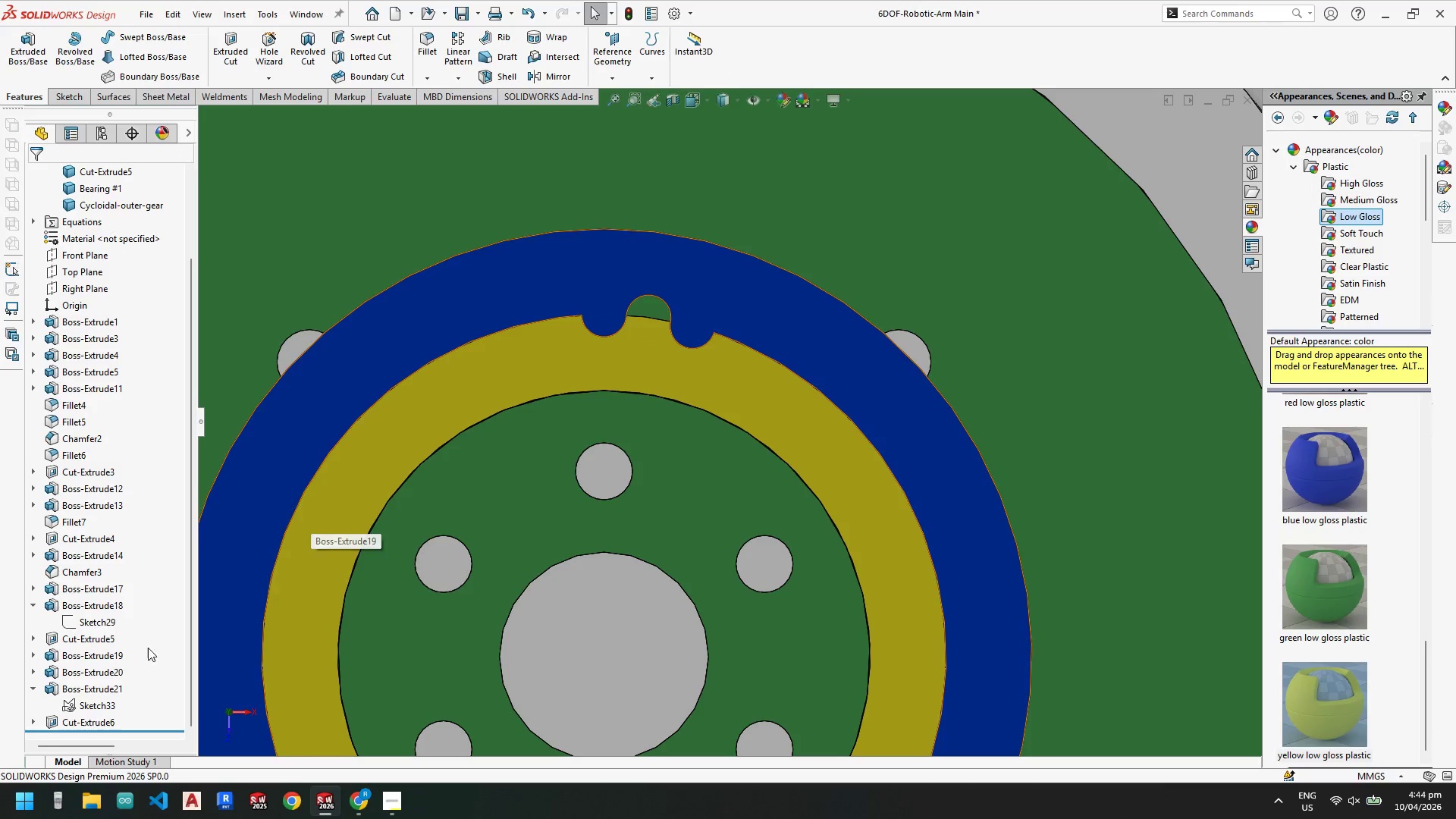 
key(Escape)
 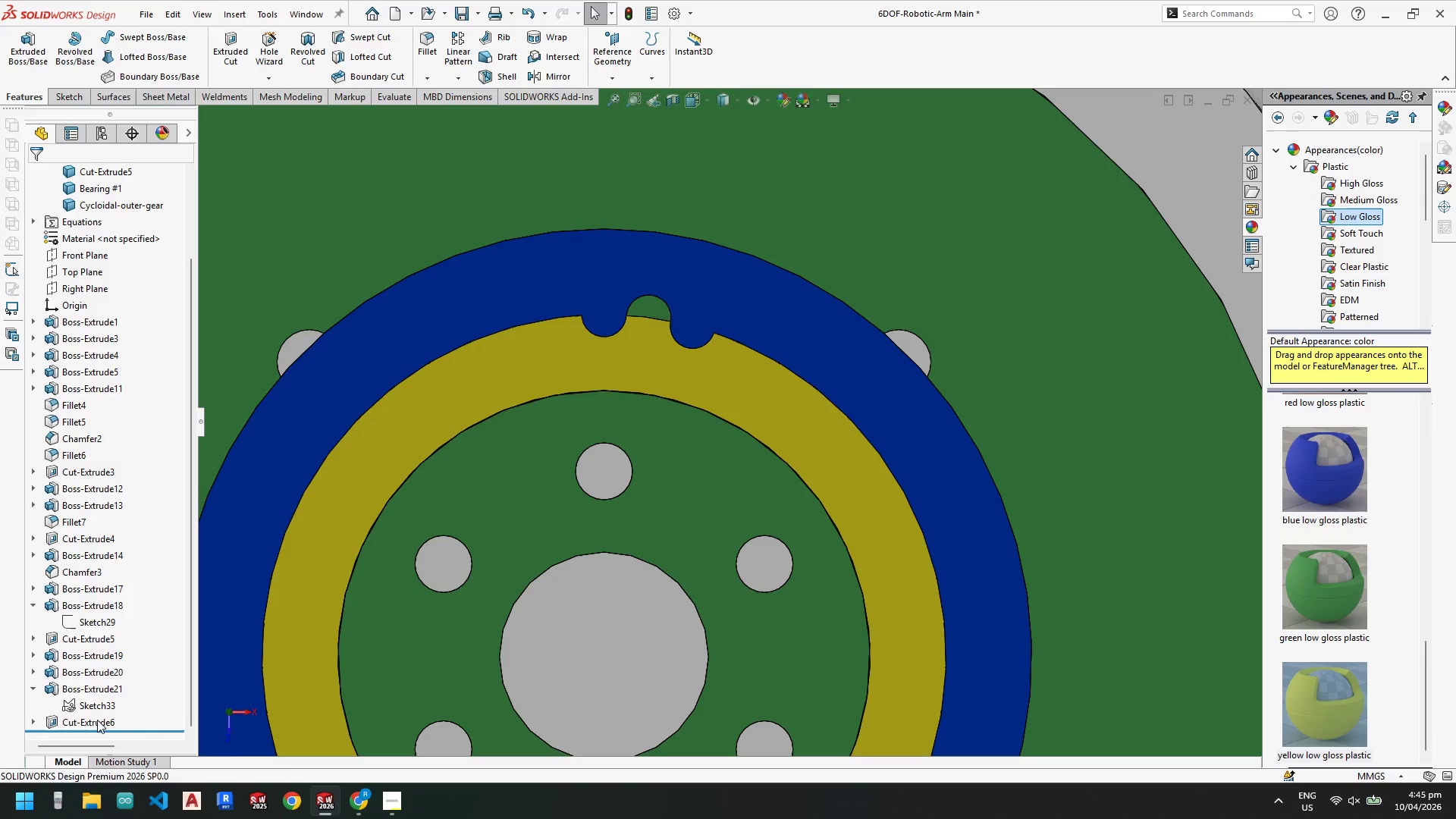 
left_click([97, 720])
 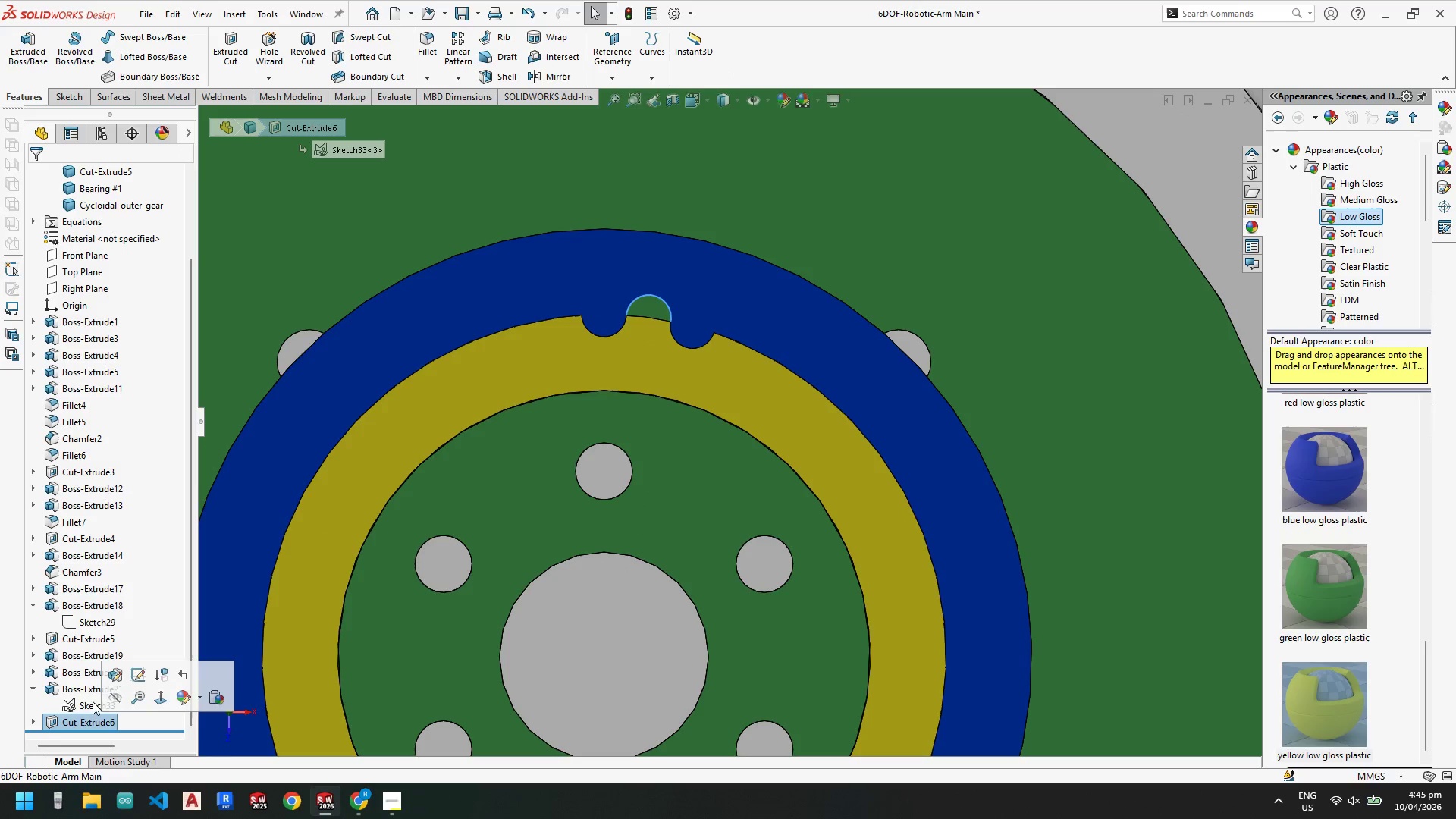 
hold_key(key=ControlLeft, duration=0.42)
left_click([80, 685])
 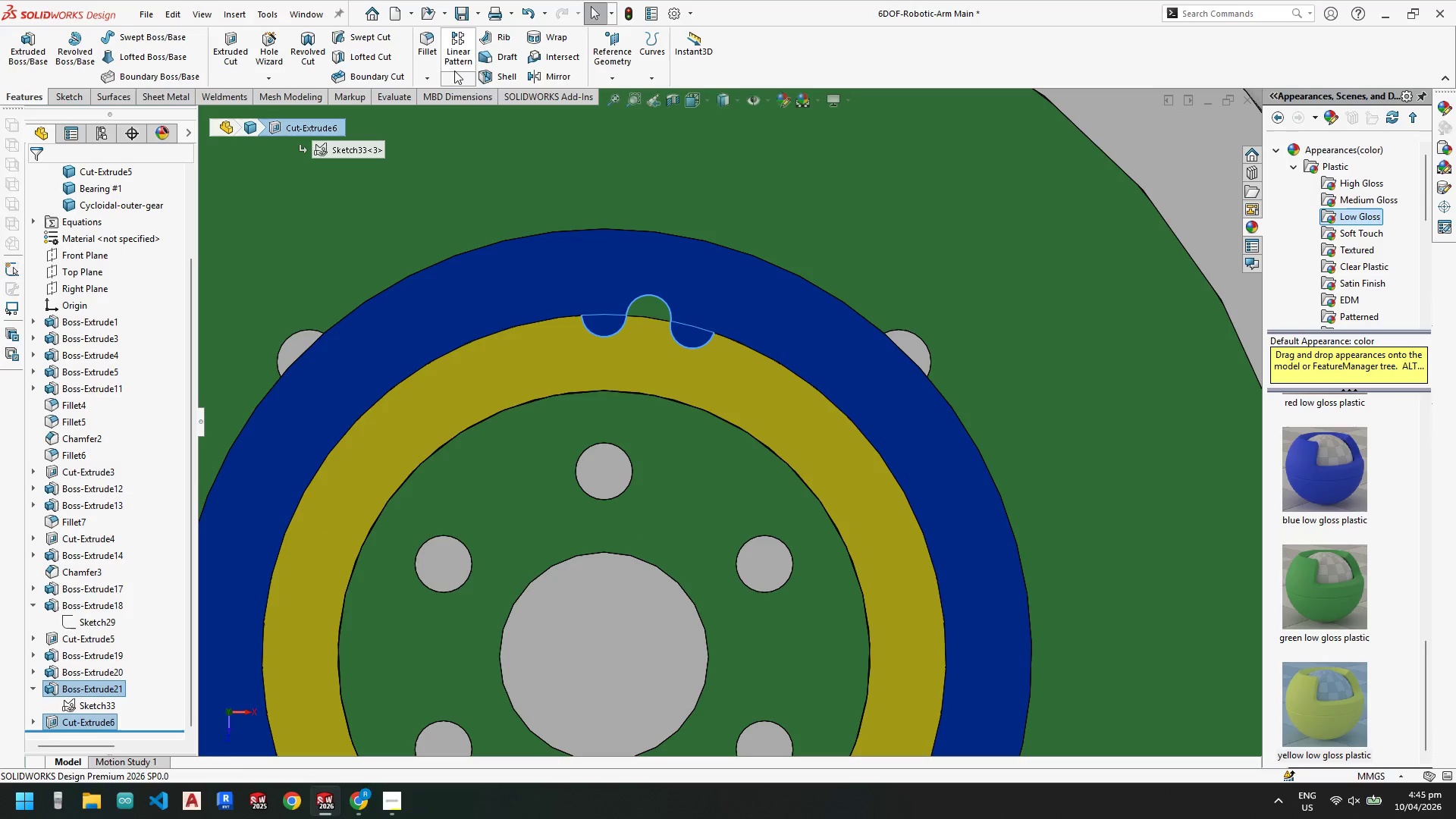 
left_click([457, 78])
 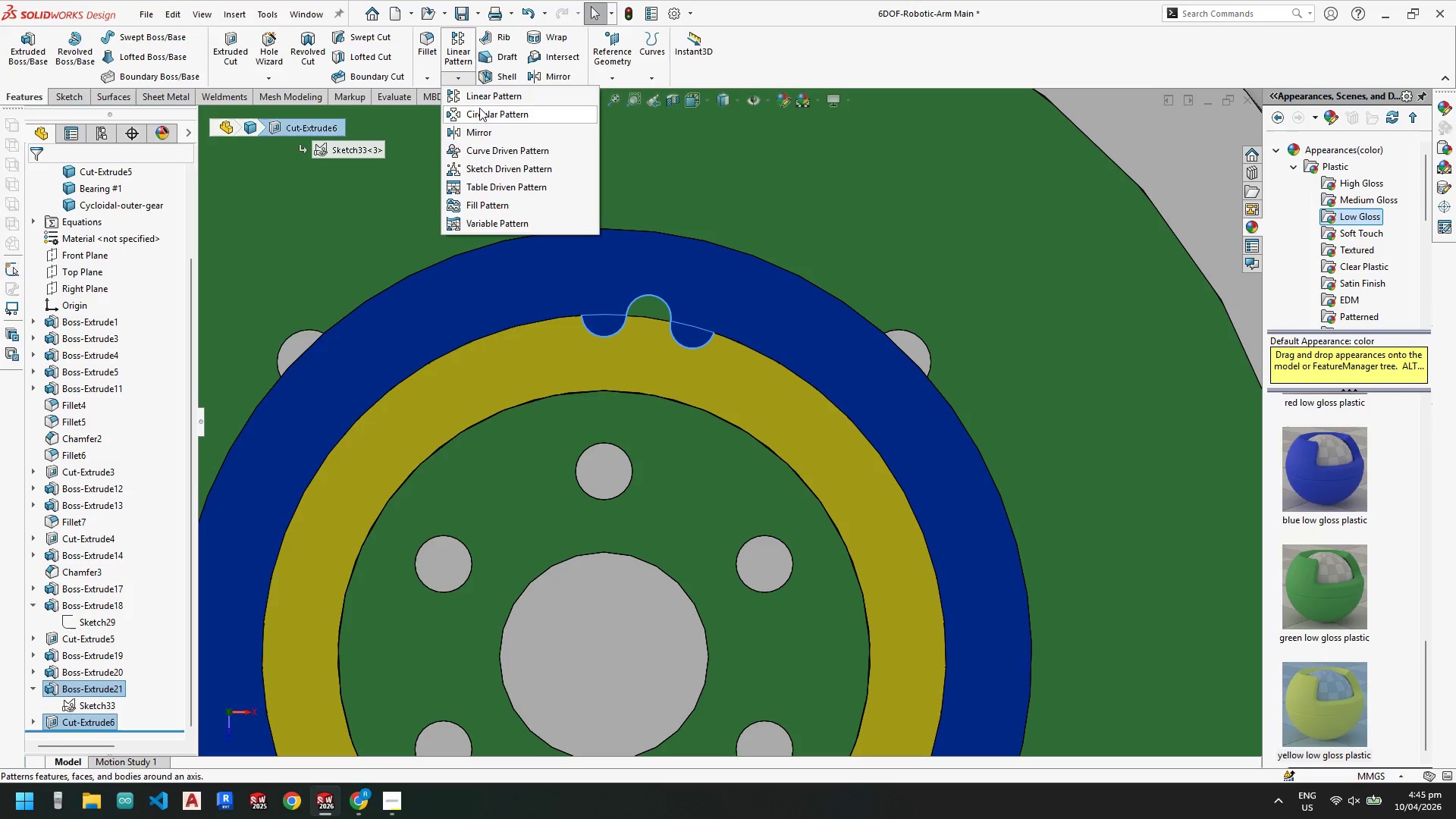 
left_click([480, 108])
 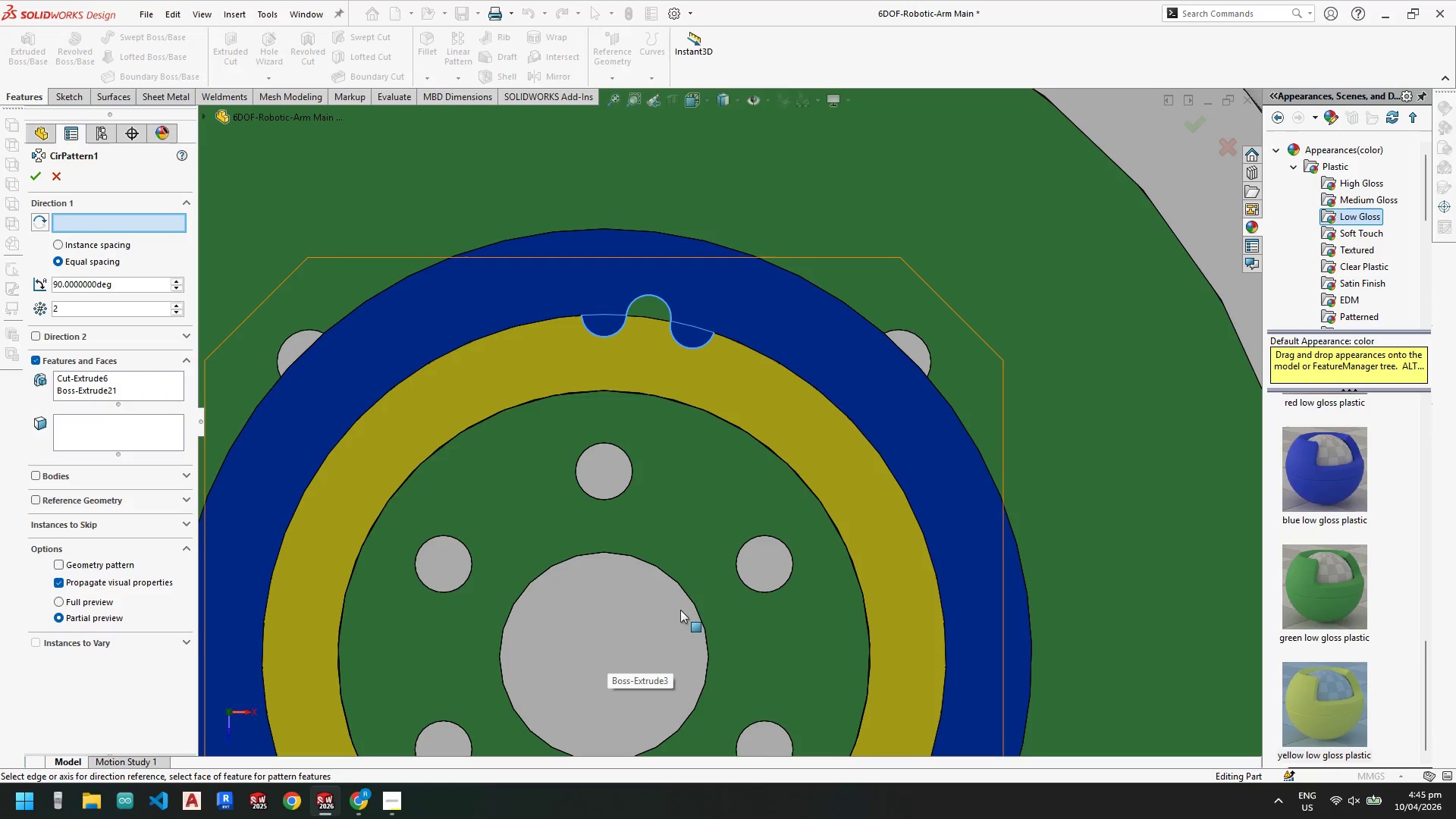 
scroll: coordinate [908, 378], scroll_direction: up, amount: 5.0
 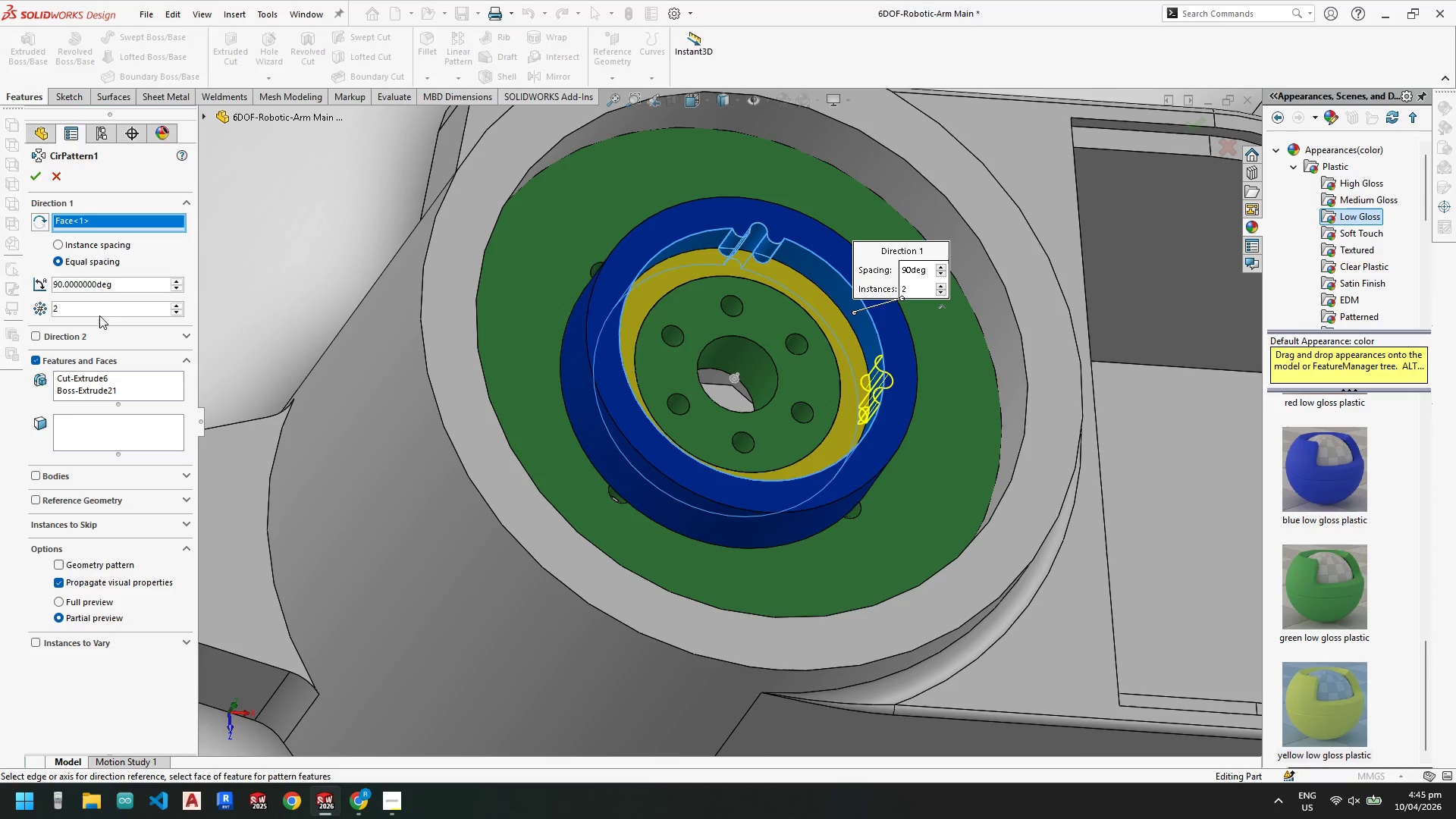 
left_click_drag(start_coordinate=[101, 312], to_coordinate=[5, 312])
 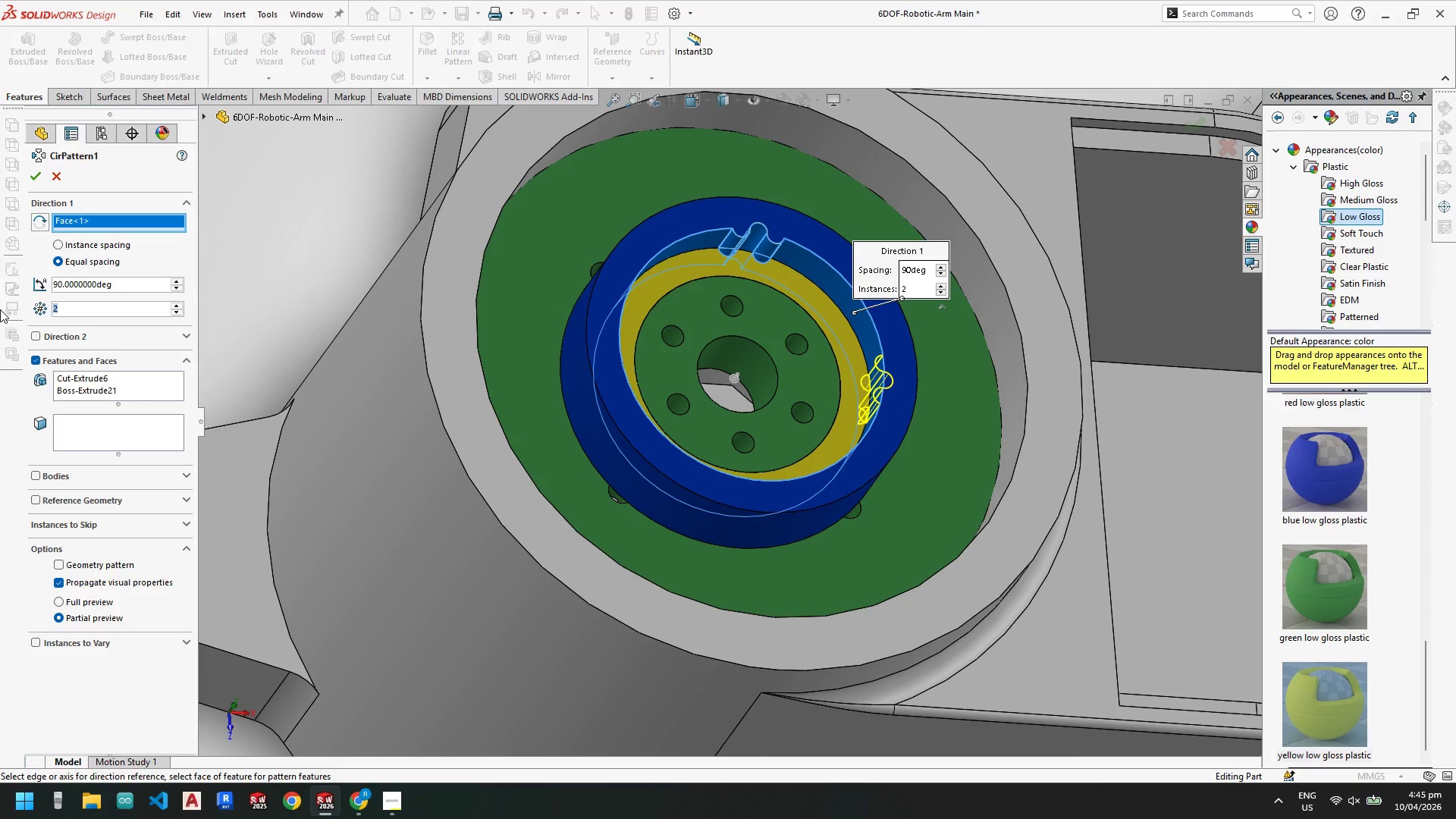 
key(Numpad3)
 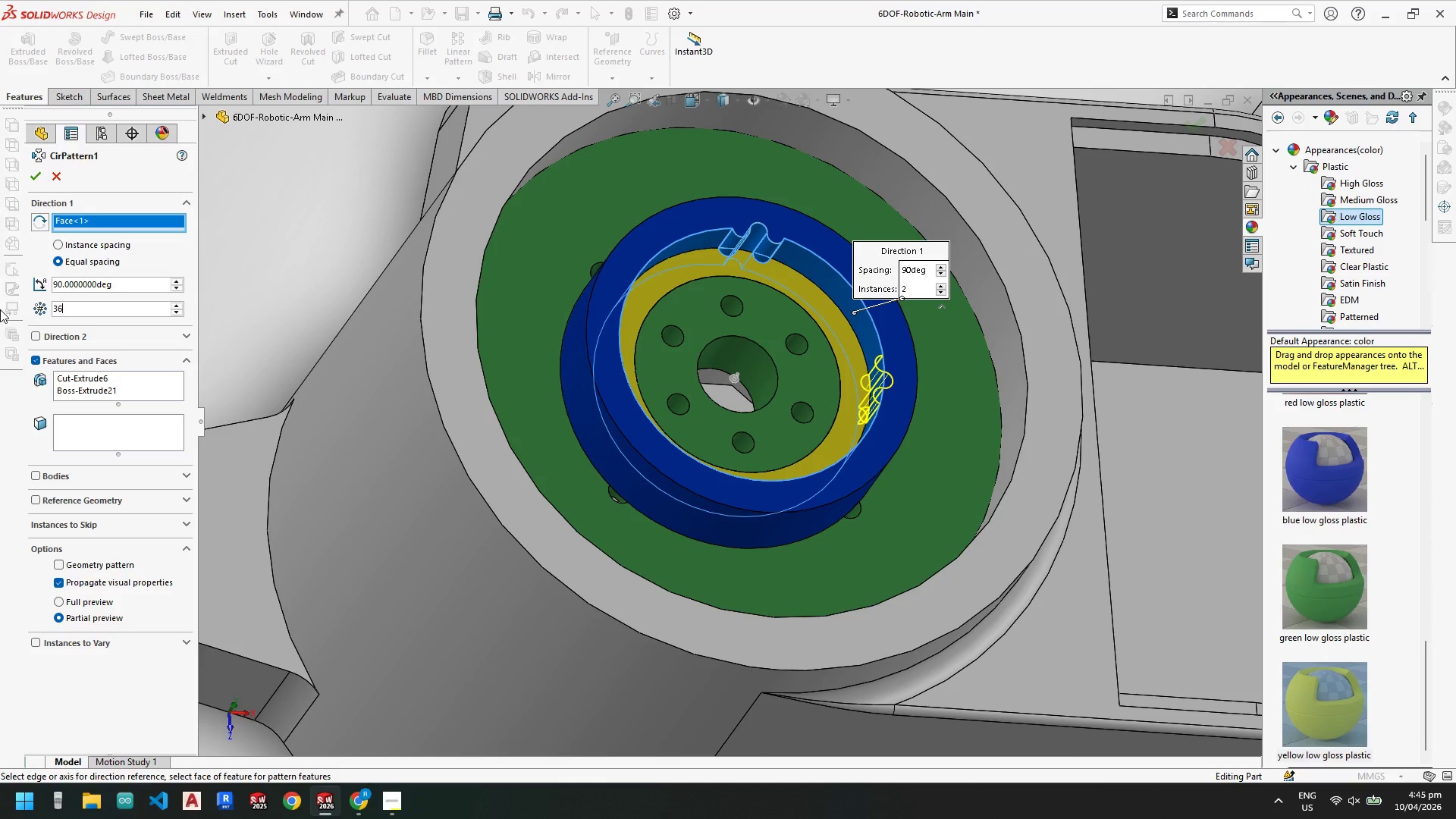 
key(Numpad6)
 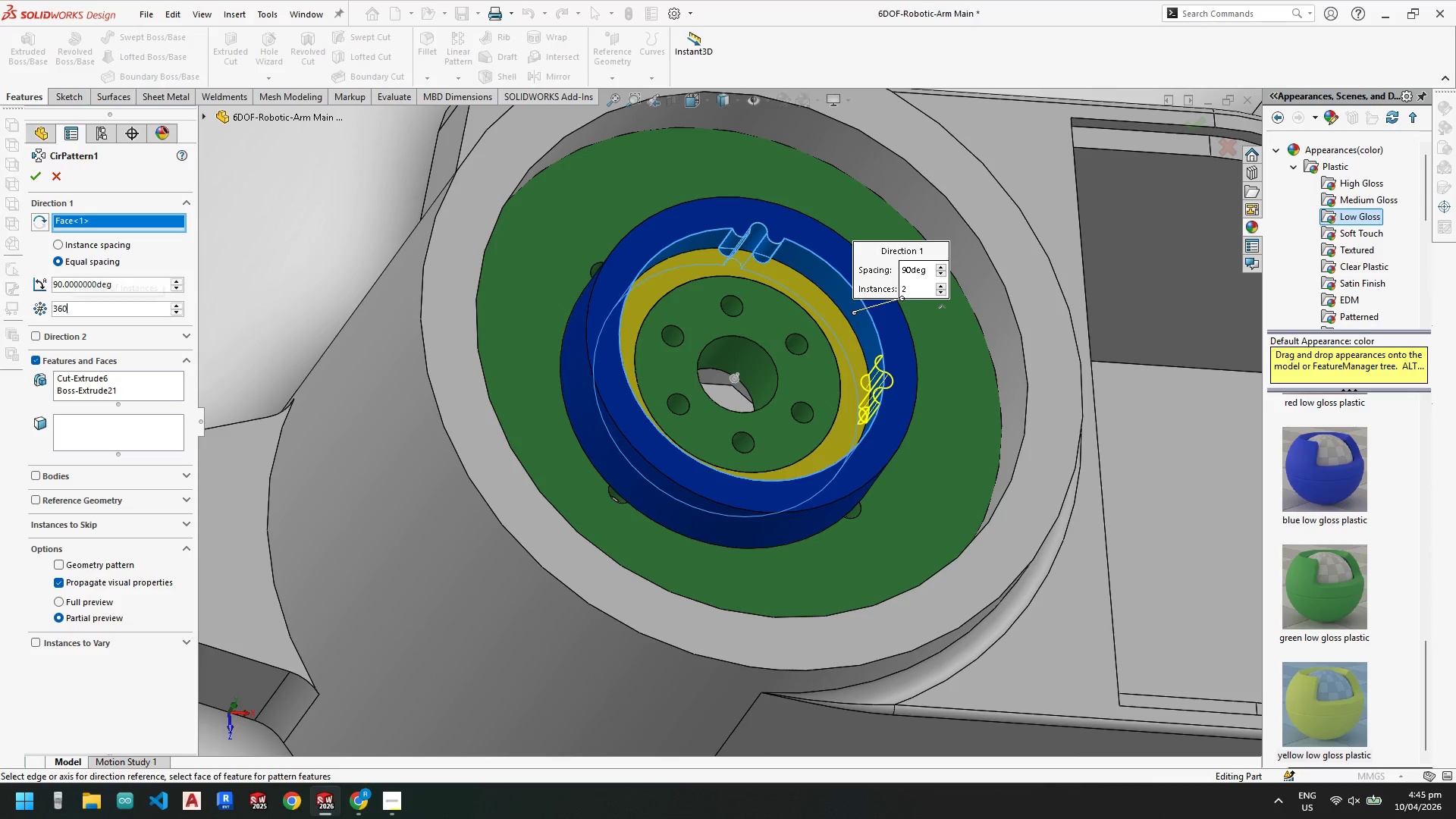 
key(Numpad0)
 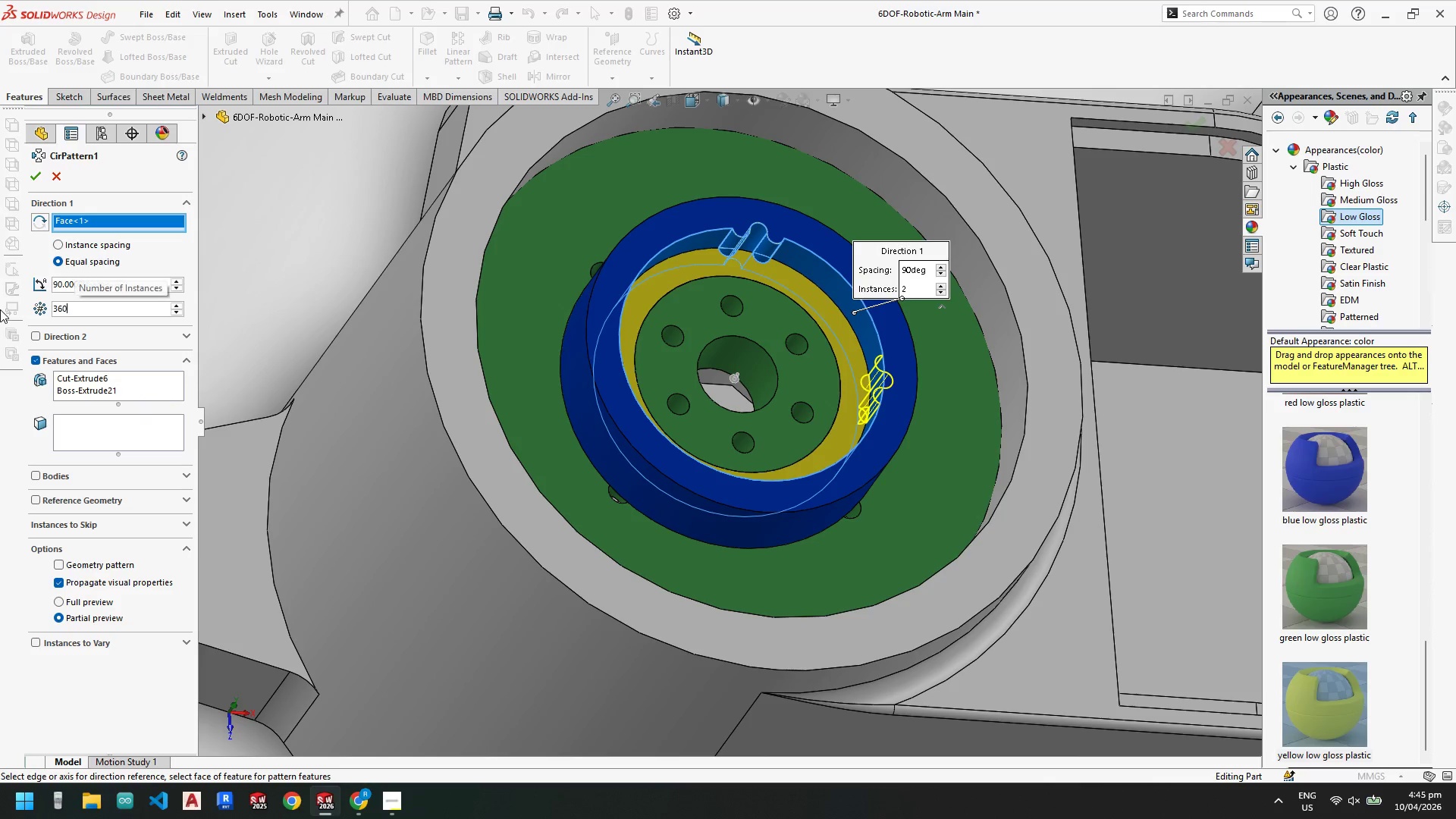 
key(NumpadDivide)
 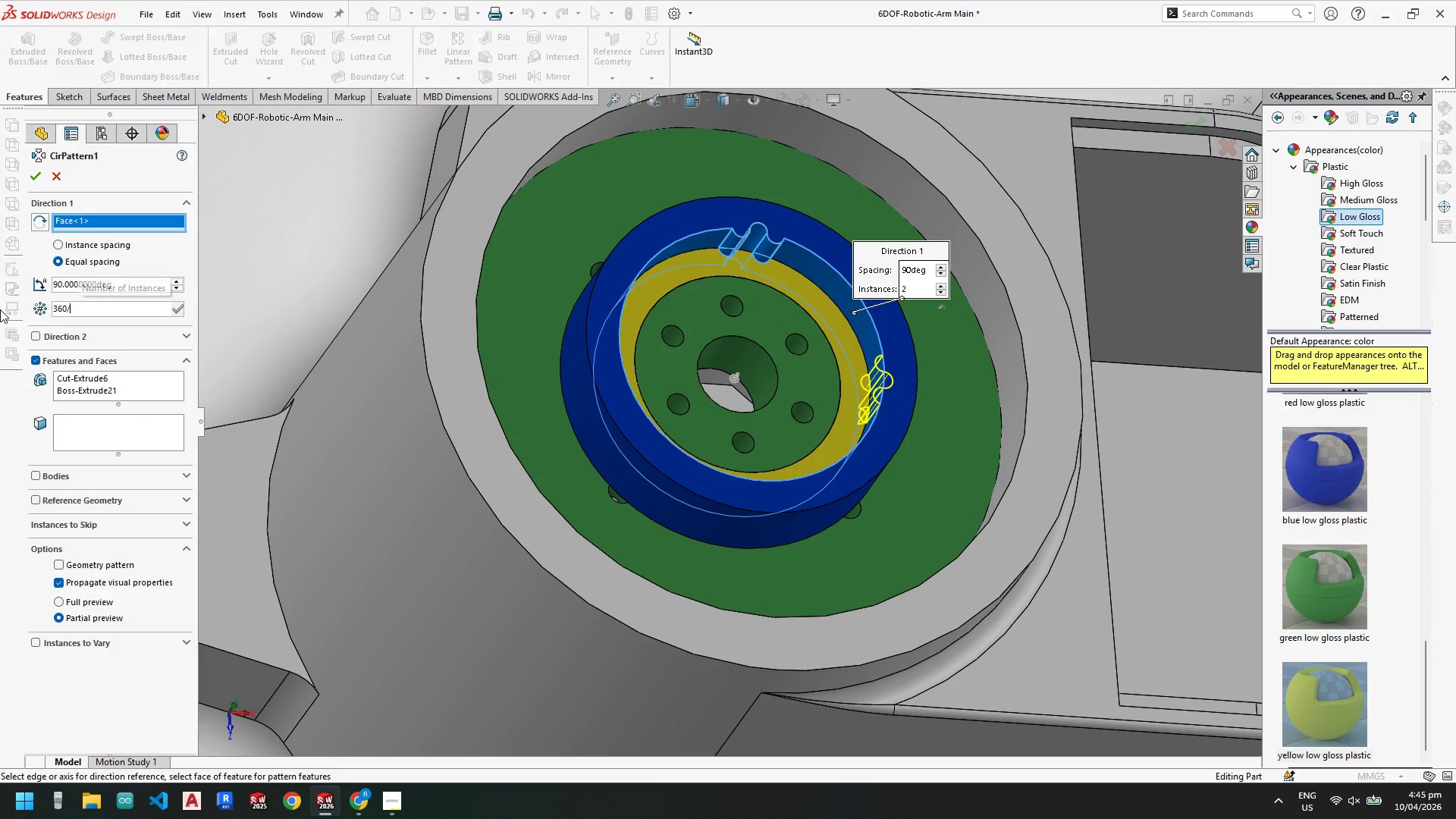 
key(Numpad1)
 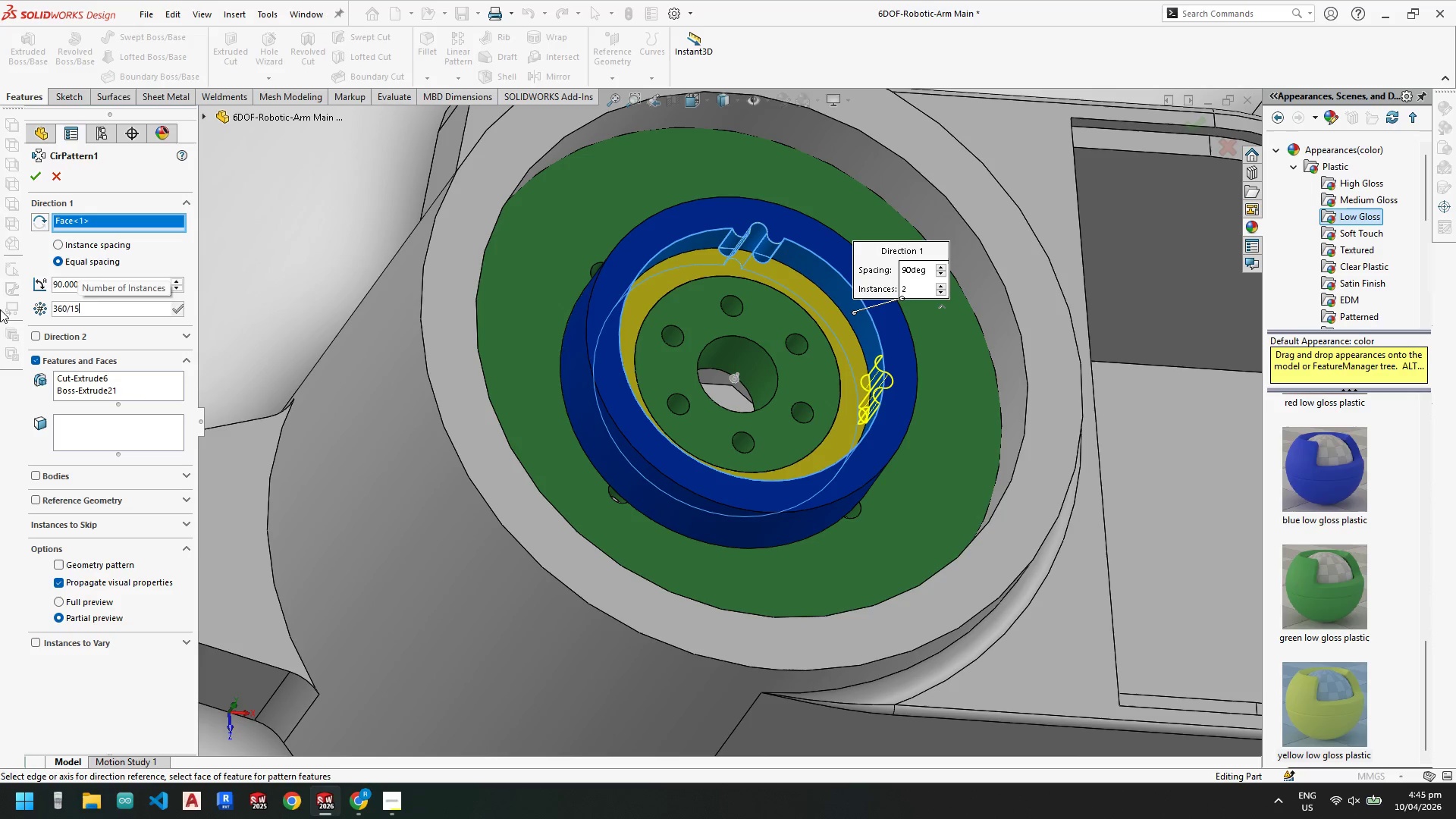 
key(Numpad5)
 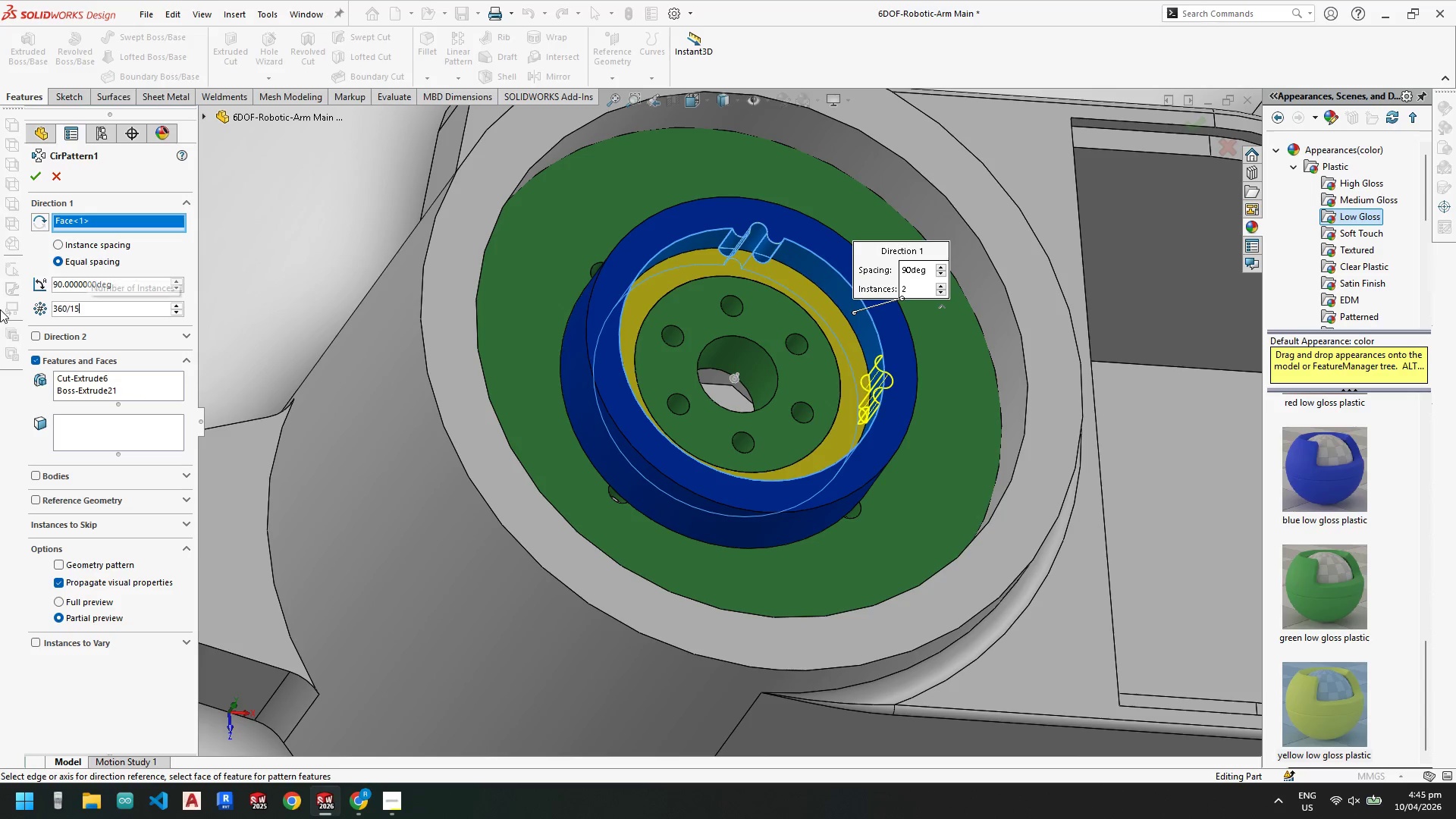 
key(NumpadEnter)
 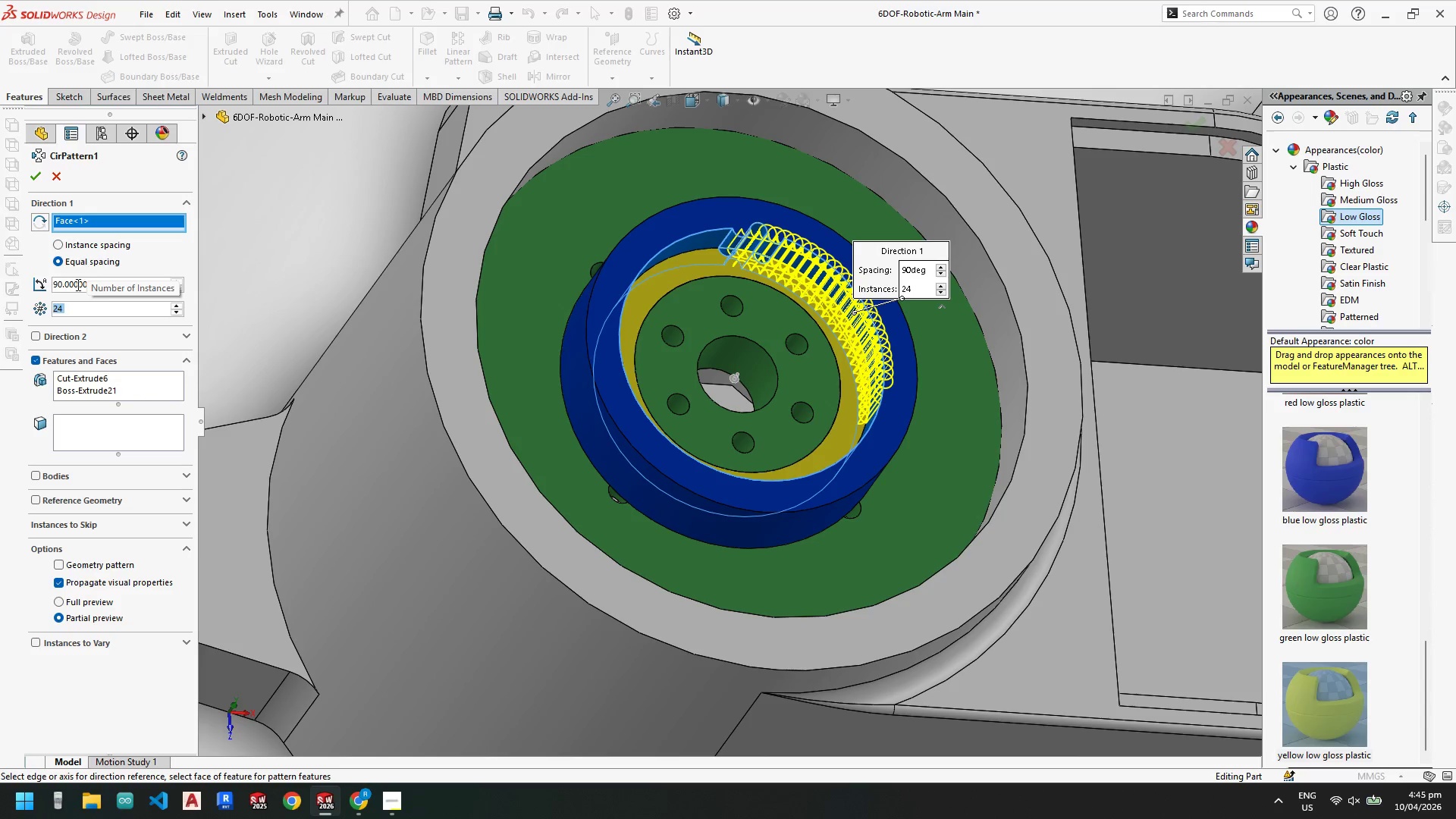 
left_click_drag(start_coordinate=[98, 282], to_coordinate=[7, 283])
 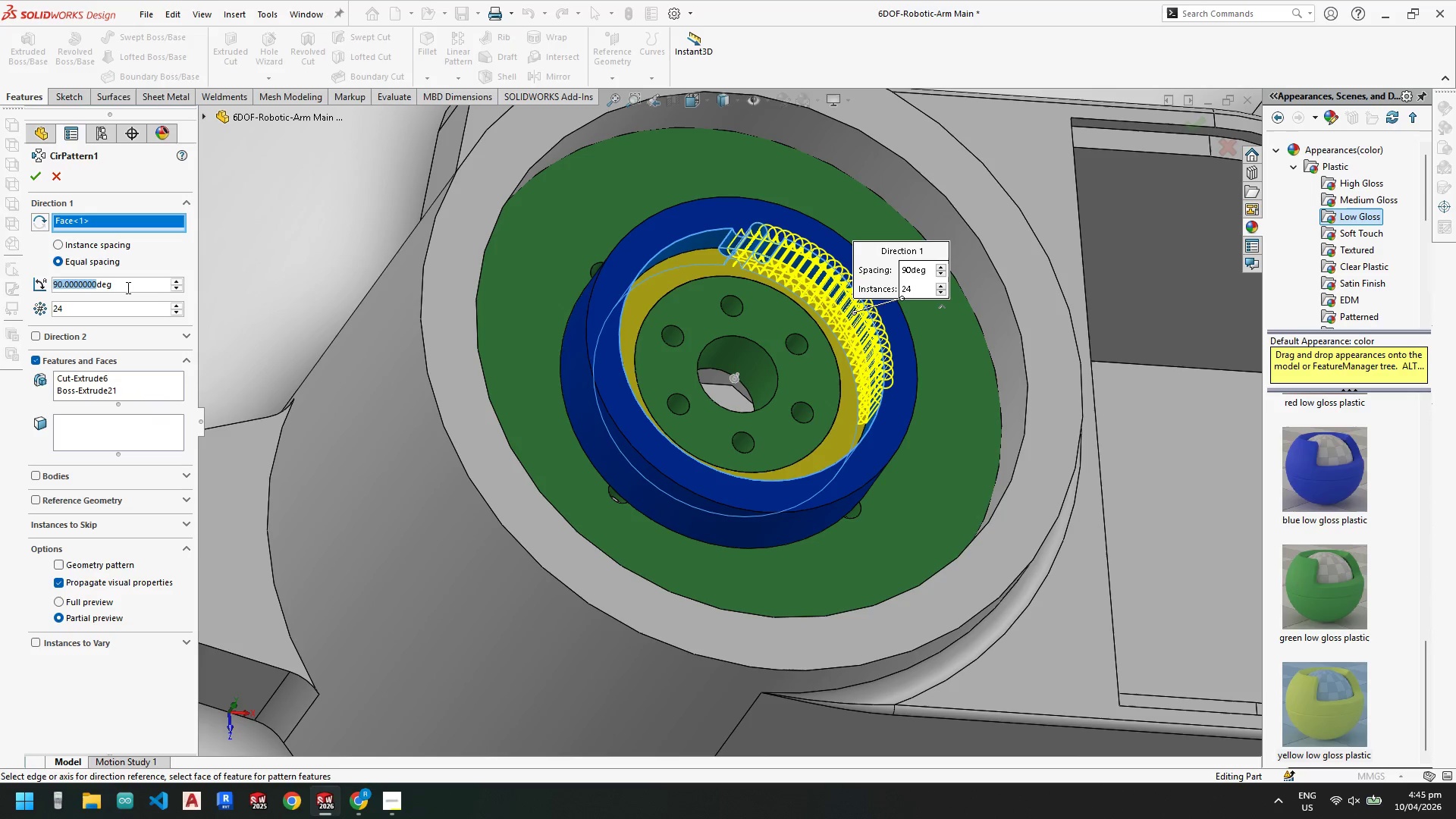 
left_click_drag(start_coordinate=[127, 287], to_coordinate=[0, 262])
 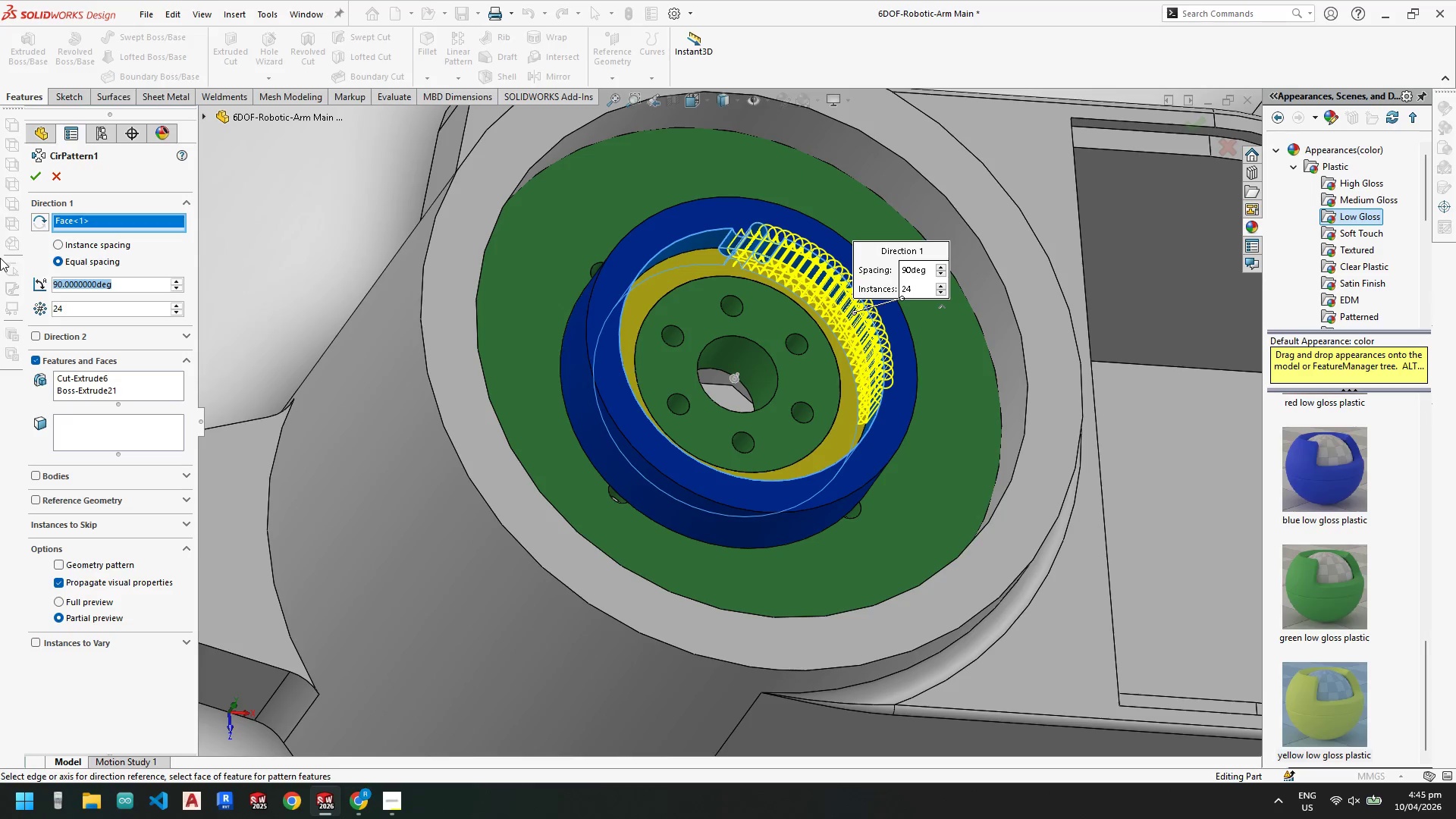 
key(Numpad3)
 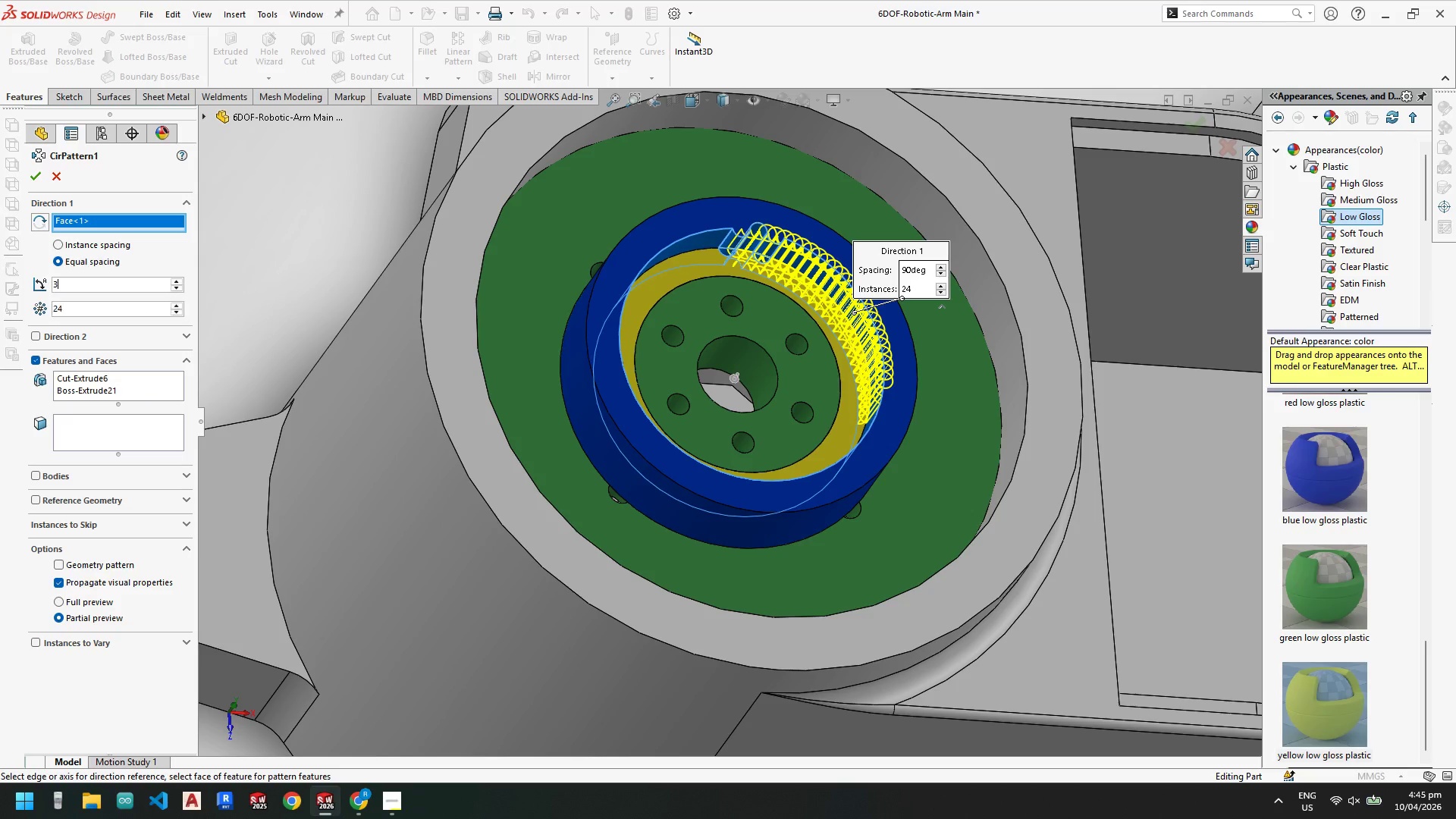 
key(Numpad6)
 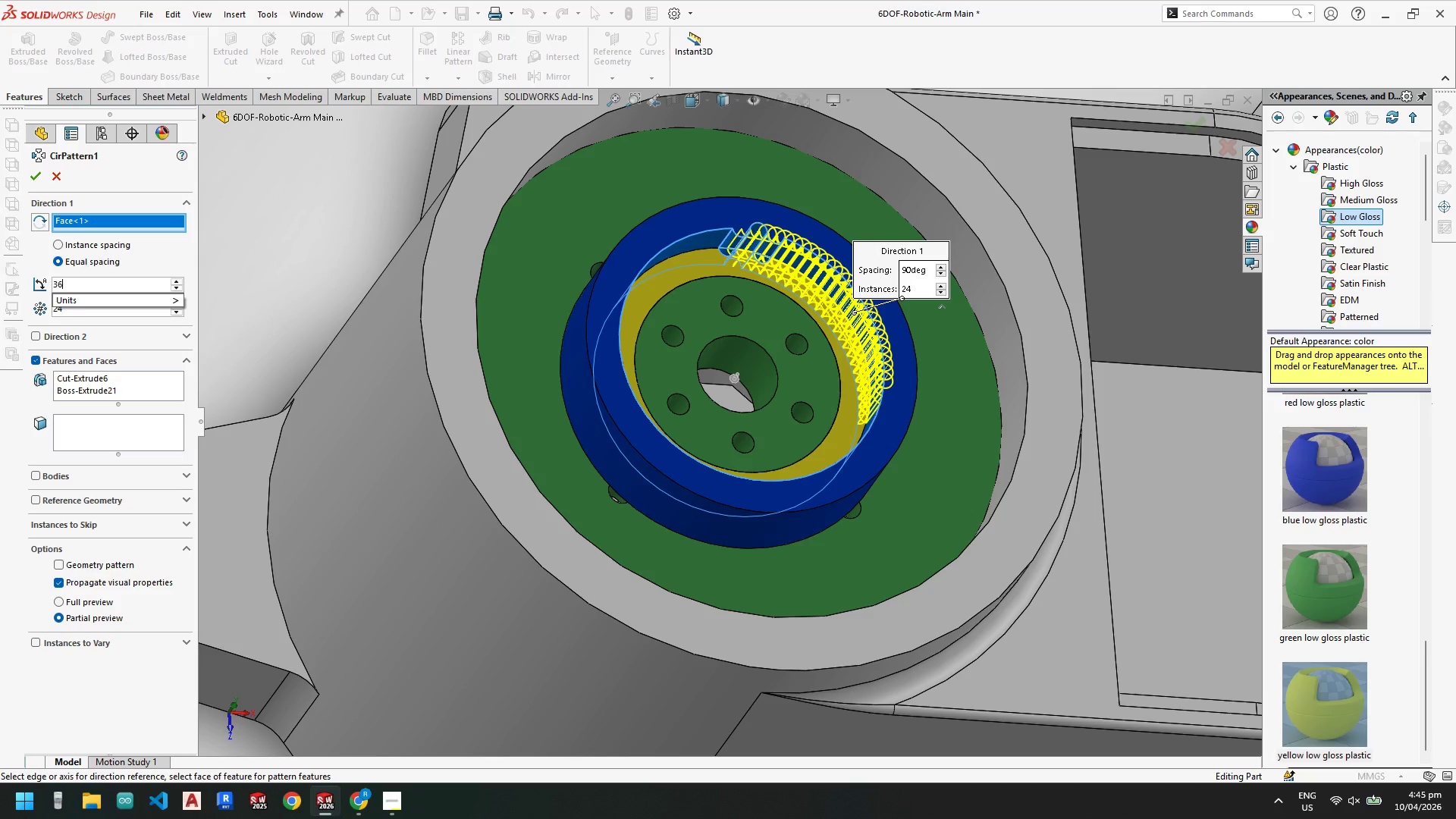 
key(Numpad0)
 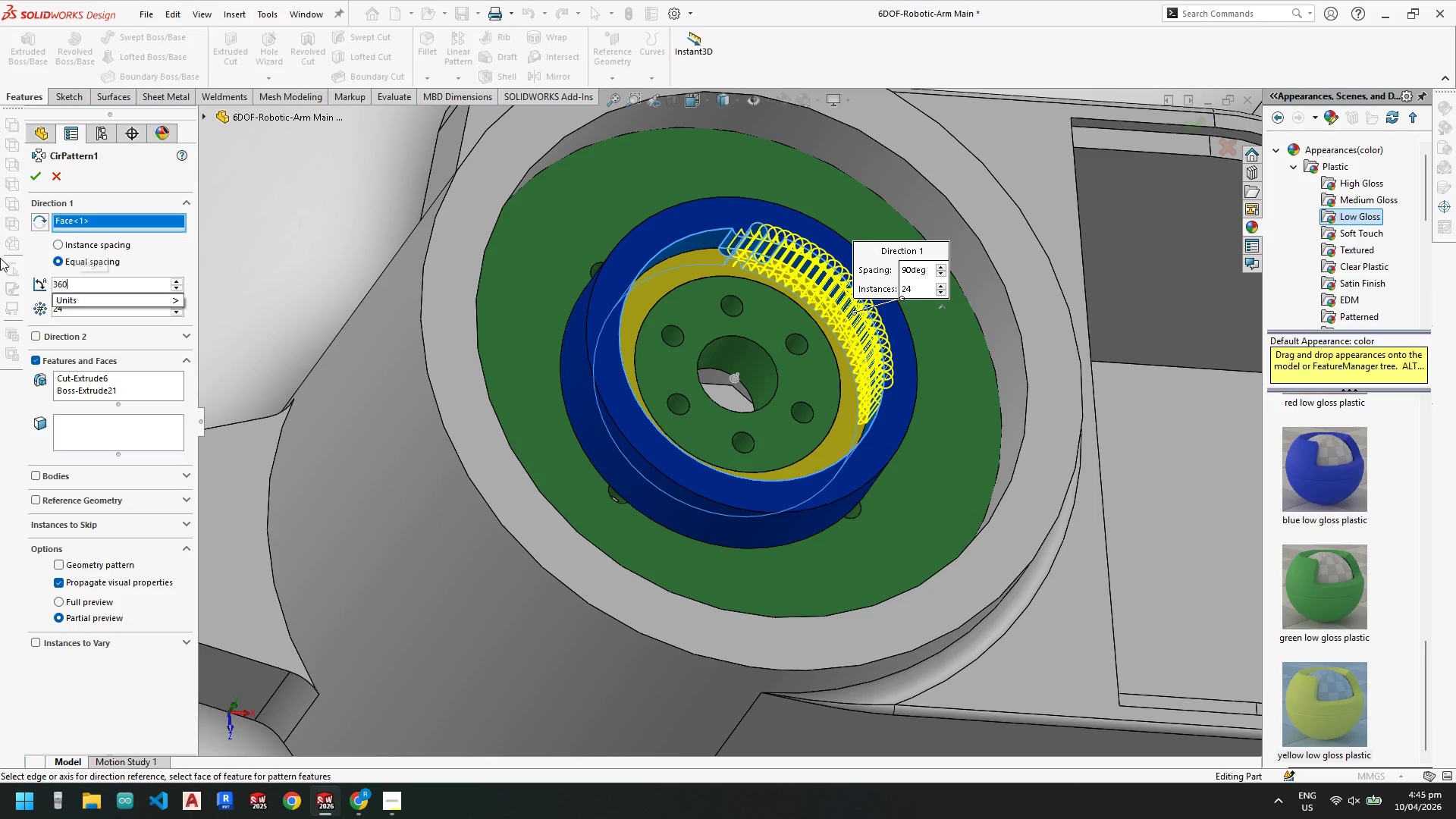 
key(NumpadEnter)
 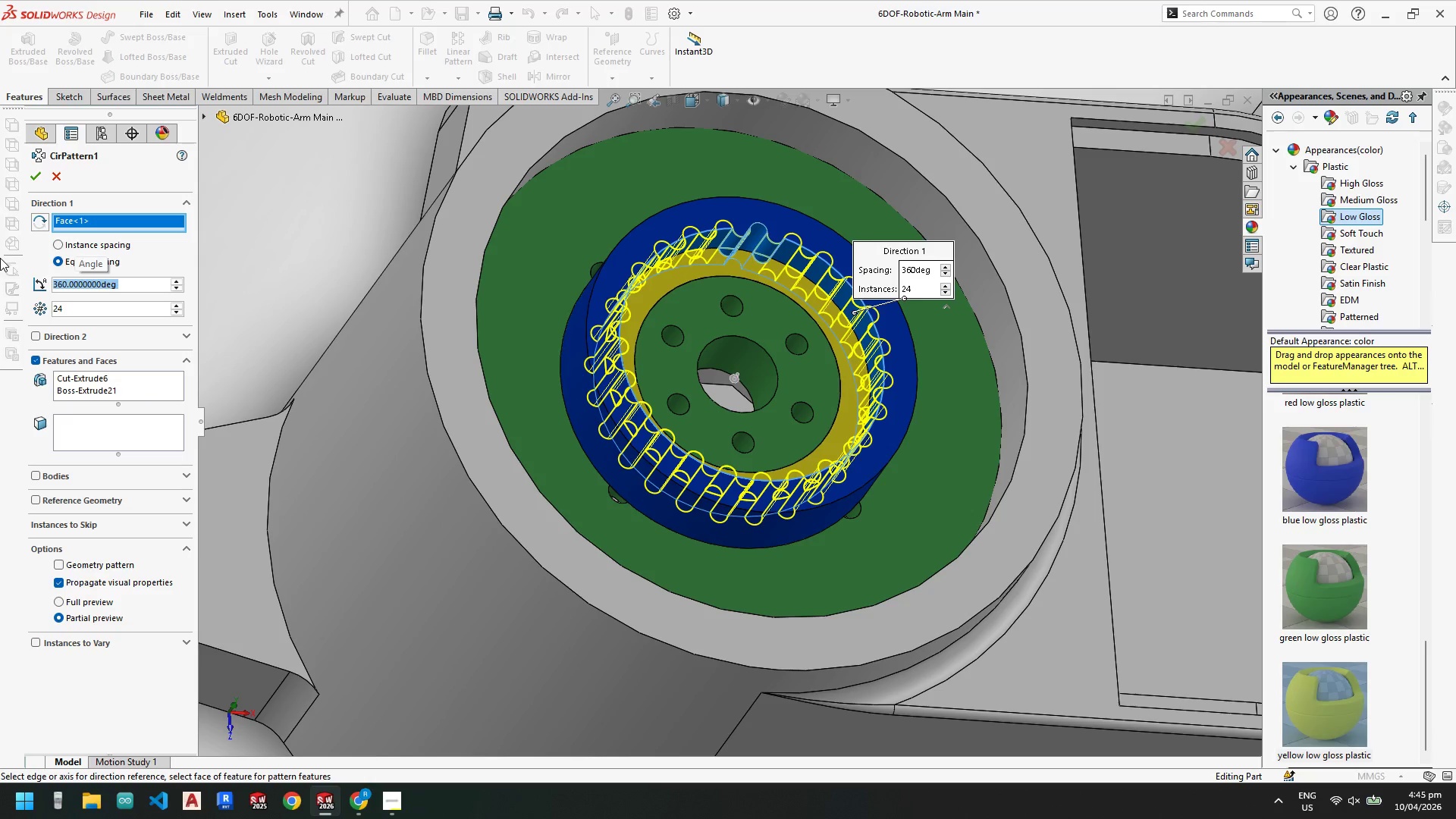 
scroll: coordinate [680, 353], scroll_direction: down, amount: 2.0
 